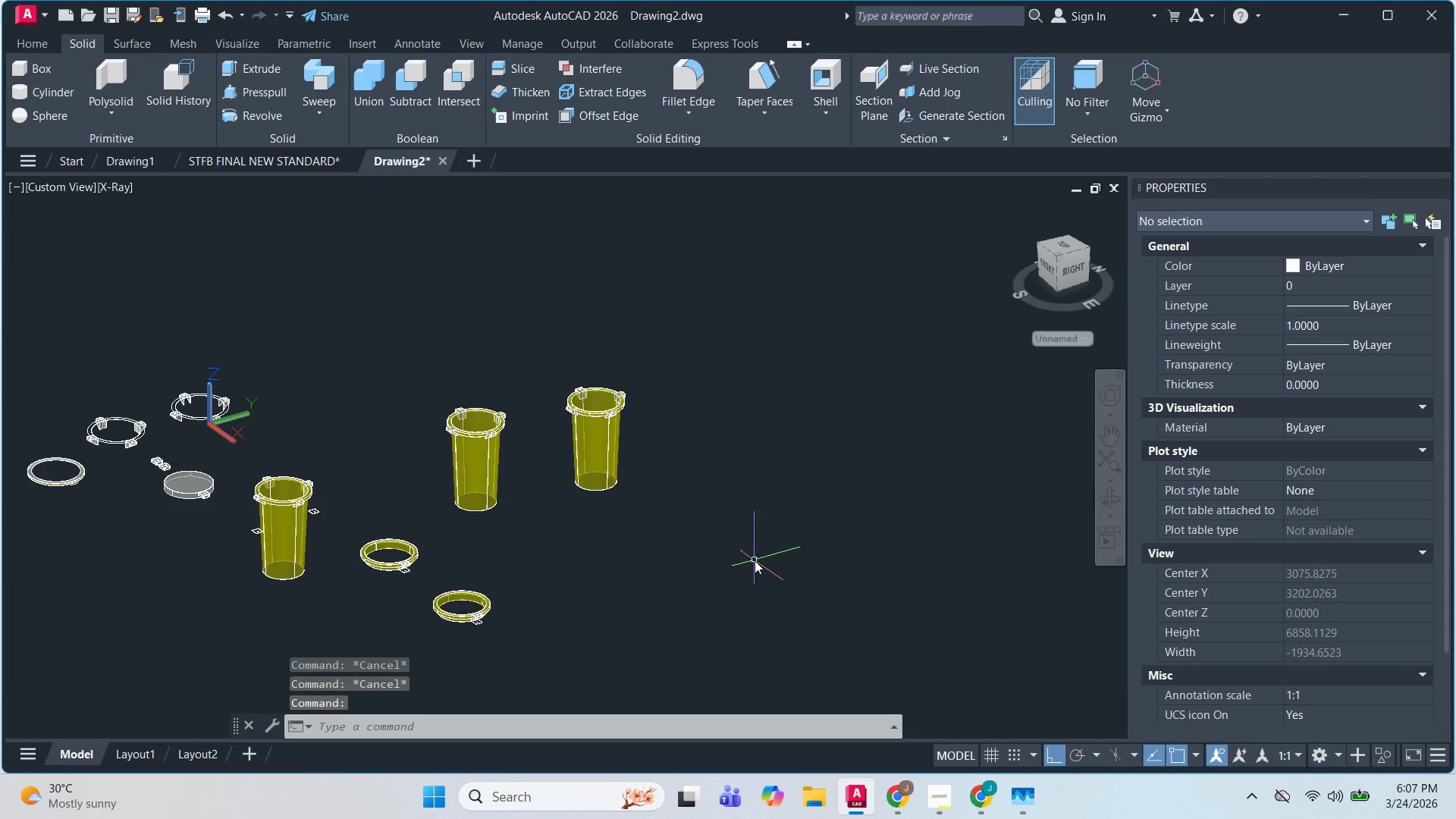 
key(Space)
 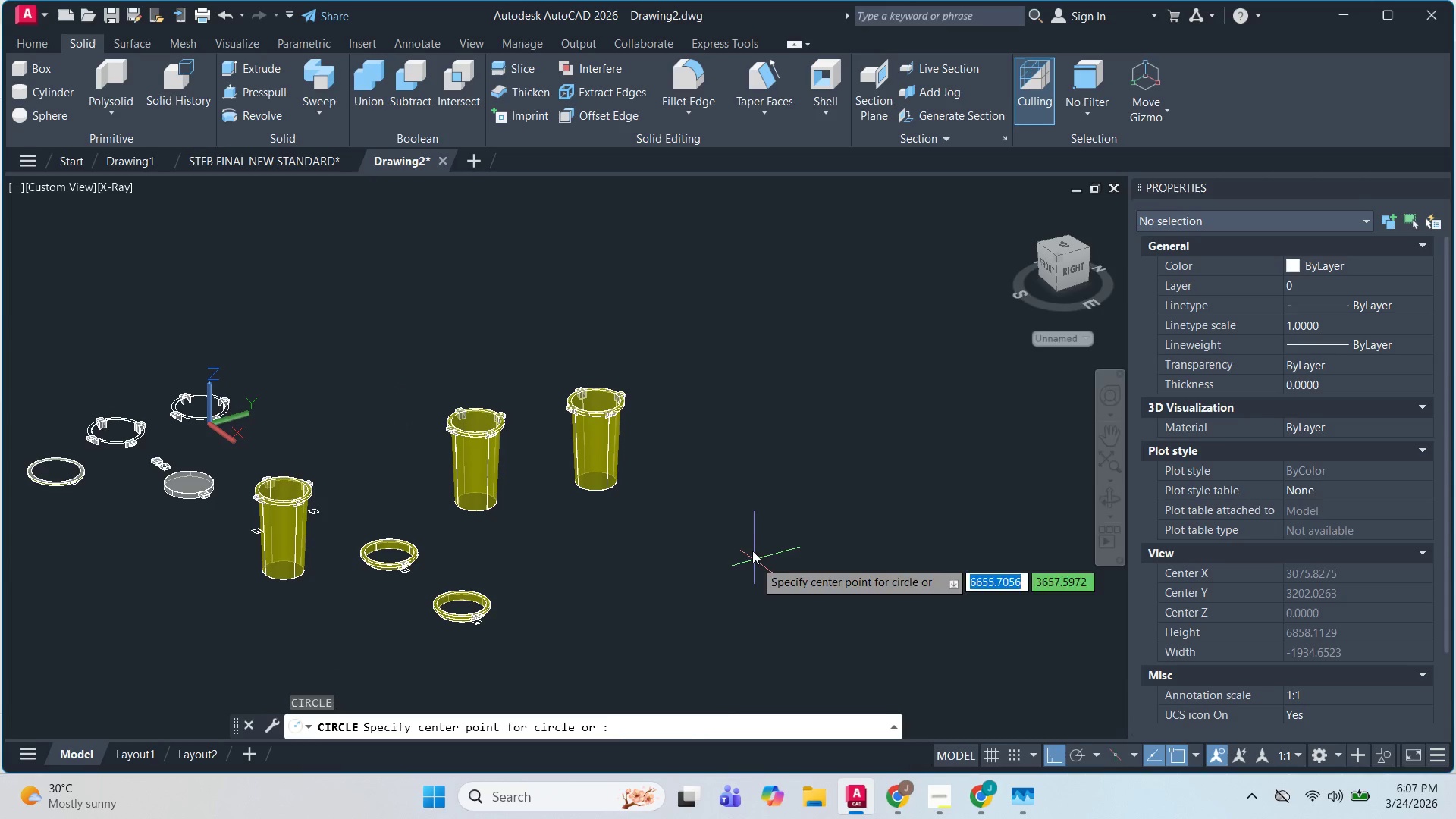 
left_click([751, 541])
 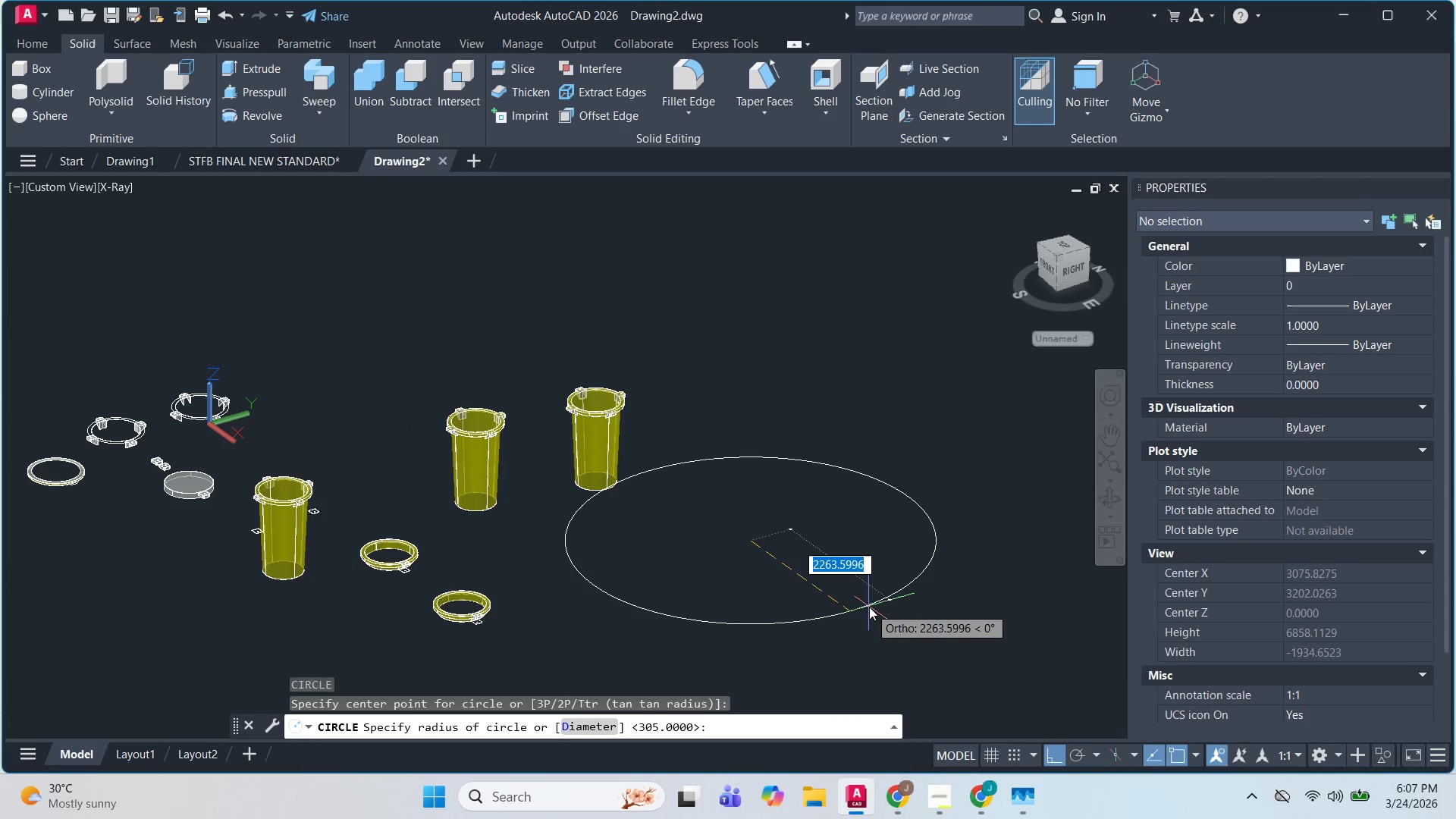 
key(D)
 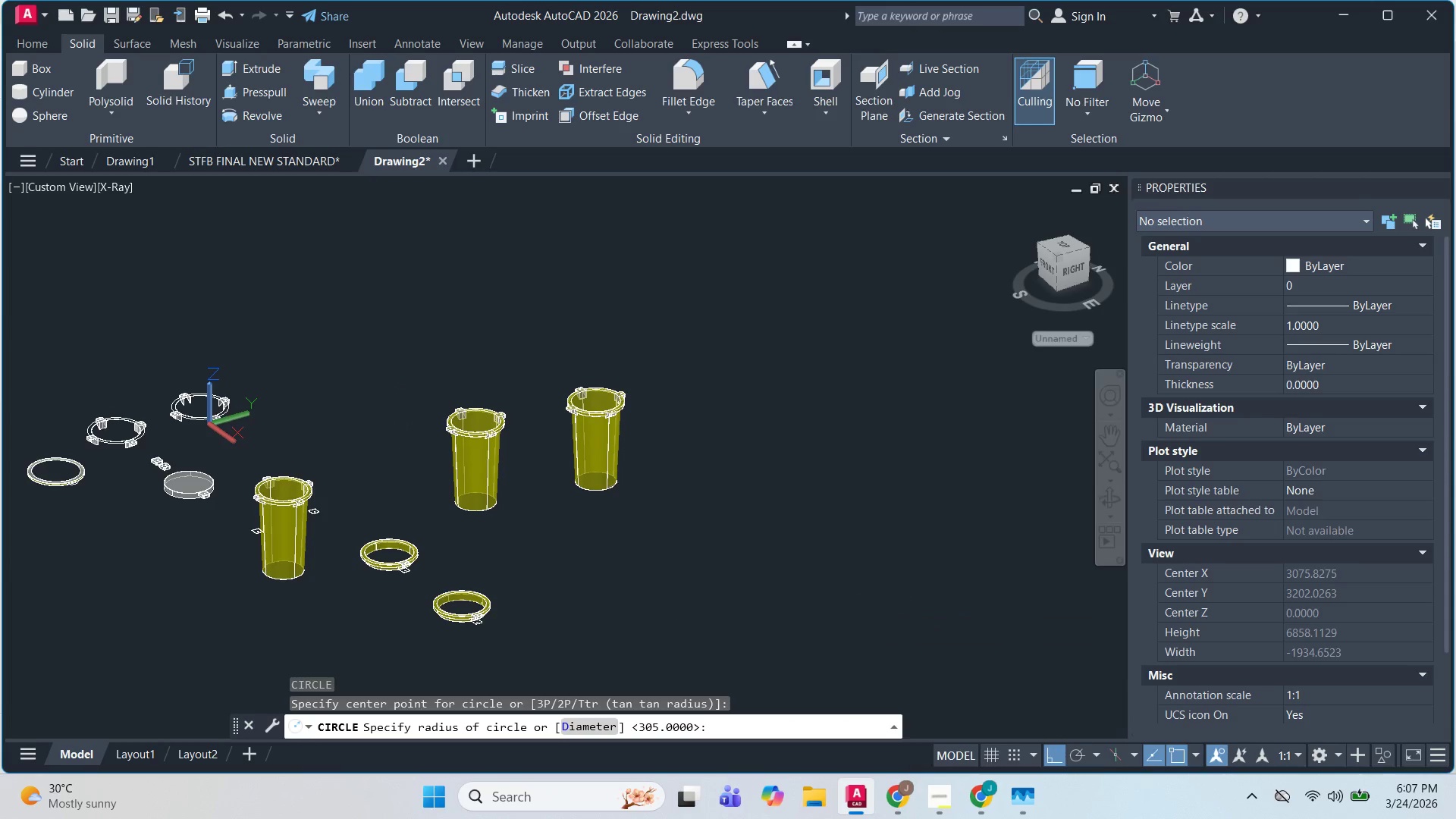 
key(Space)
 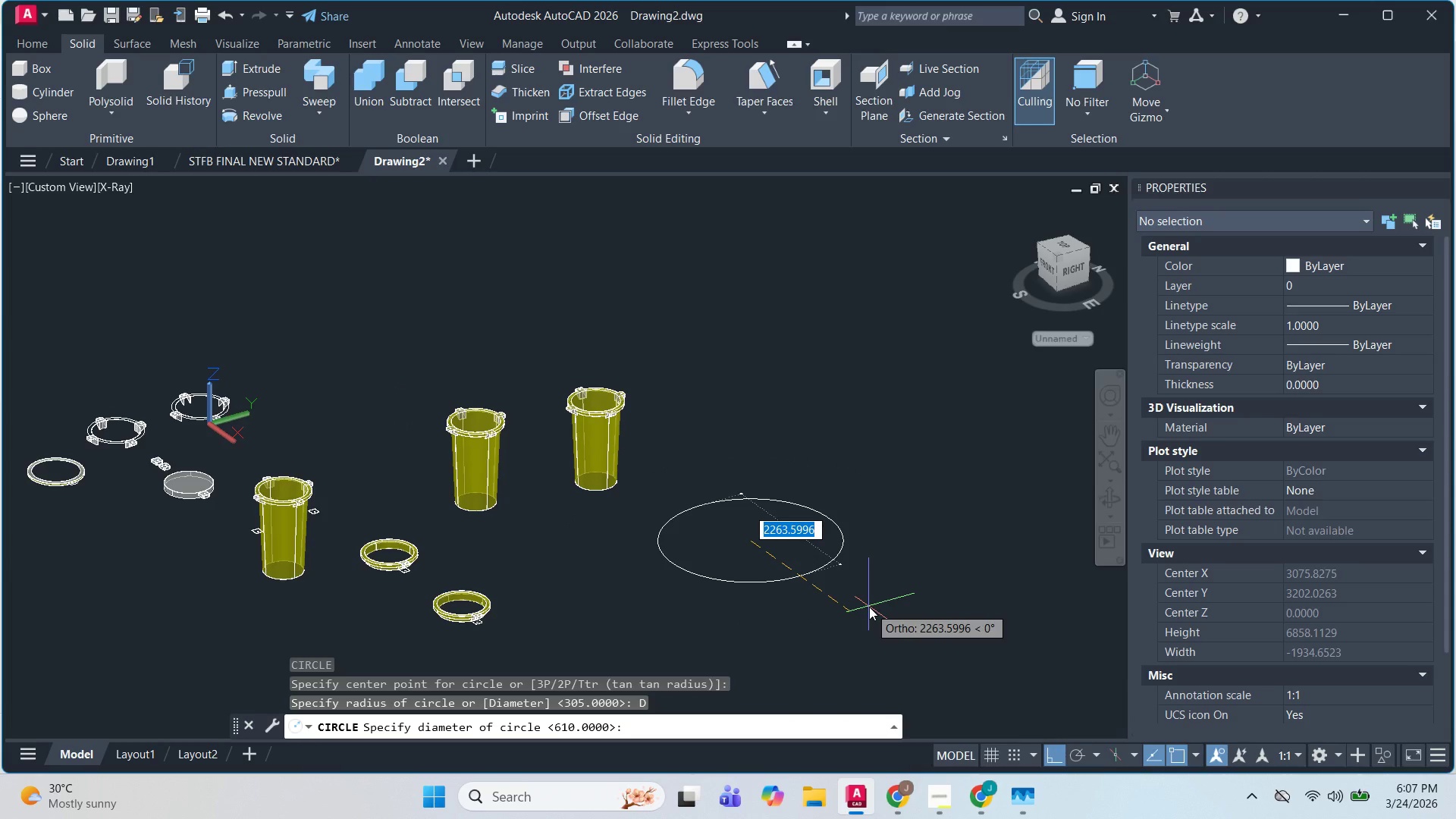 
key(Numpad6)
 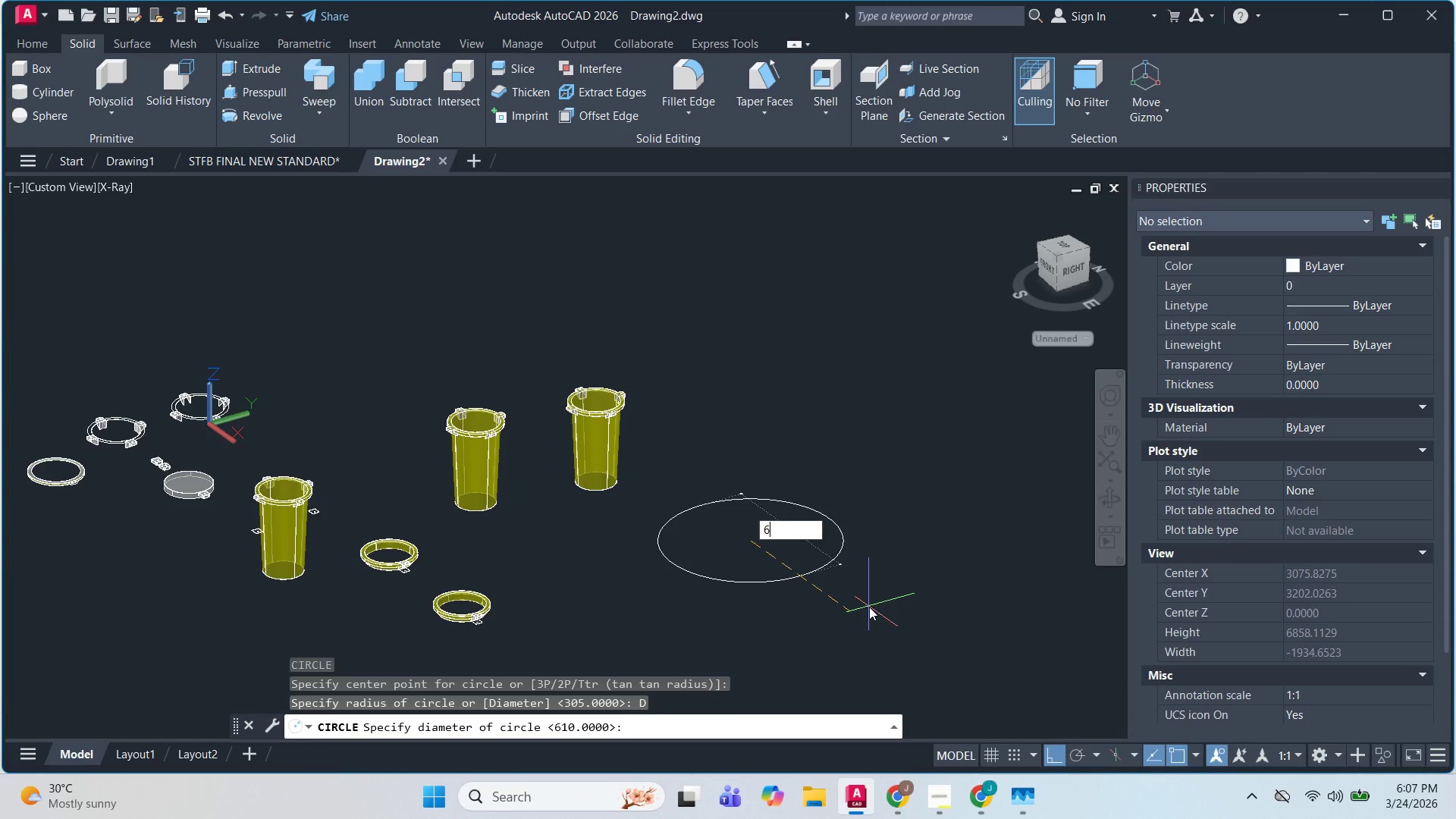 
key(Numpad1)
 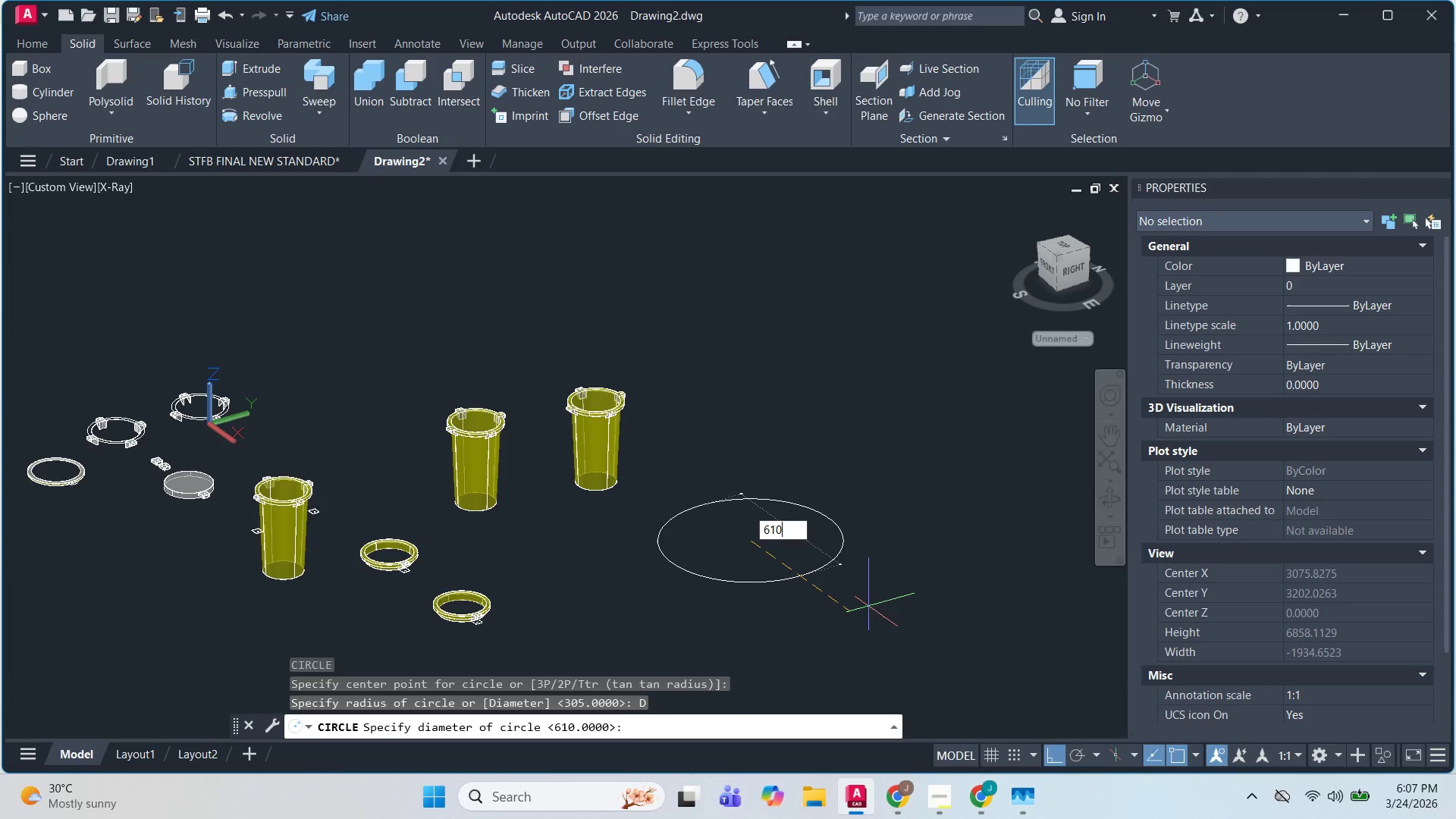 
key(Numpad0)
 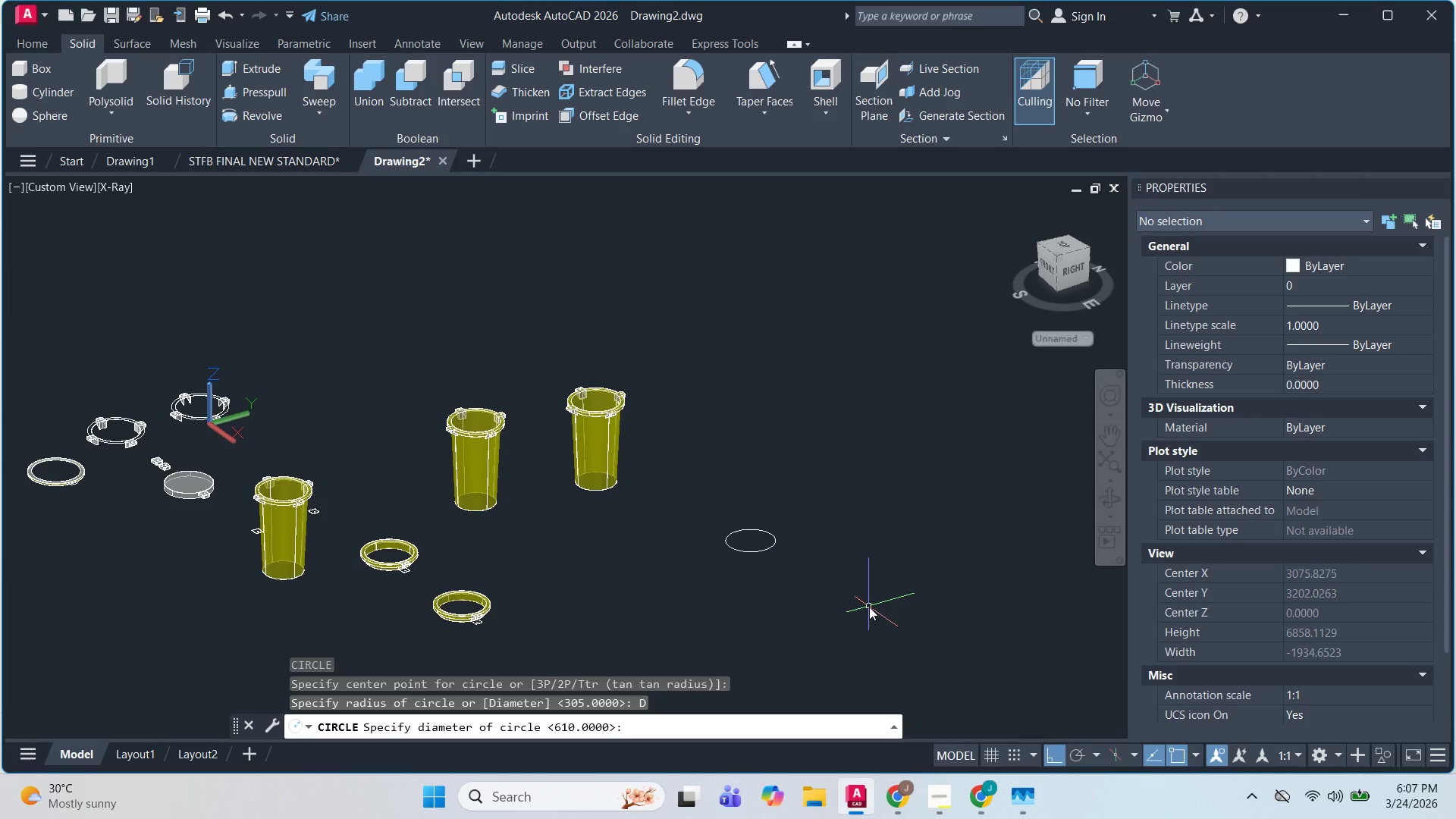 
key(NumpadEnter)
 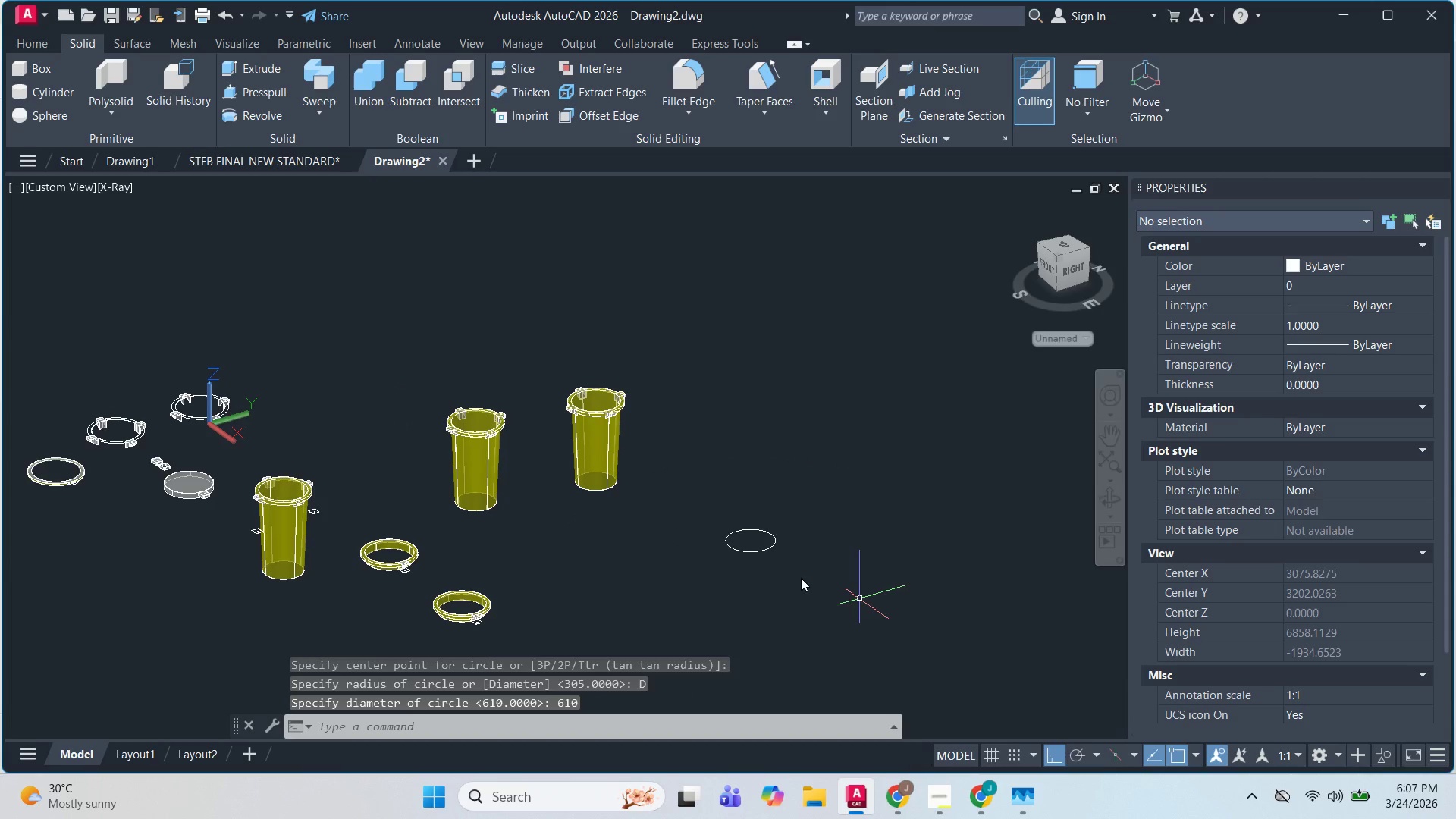 
key(Escape)
 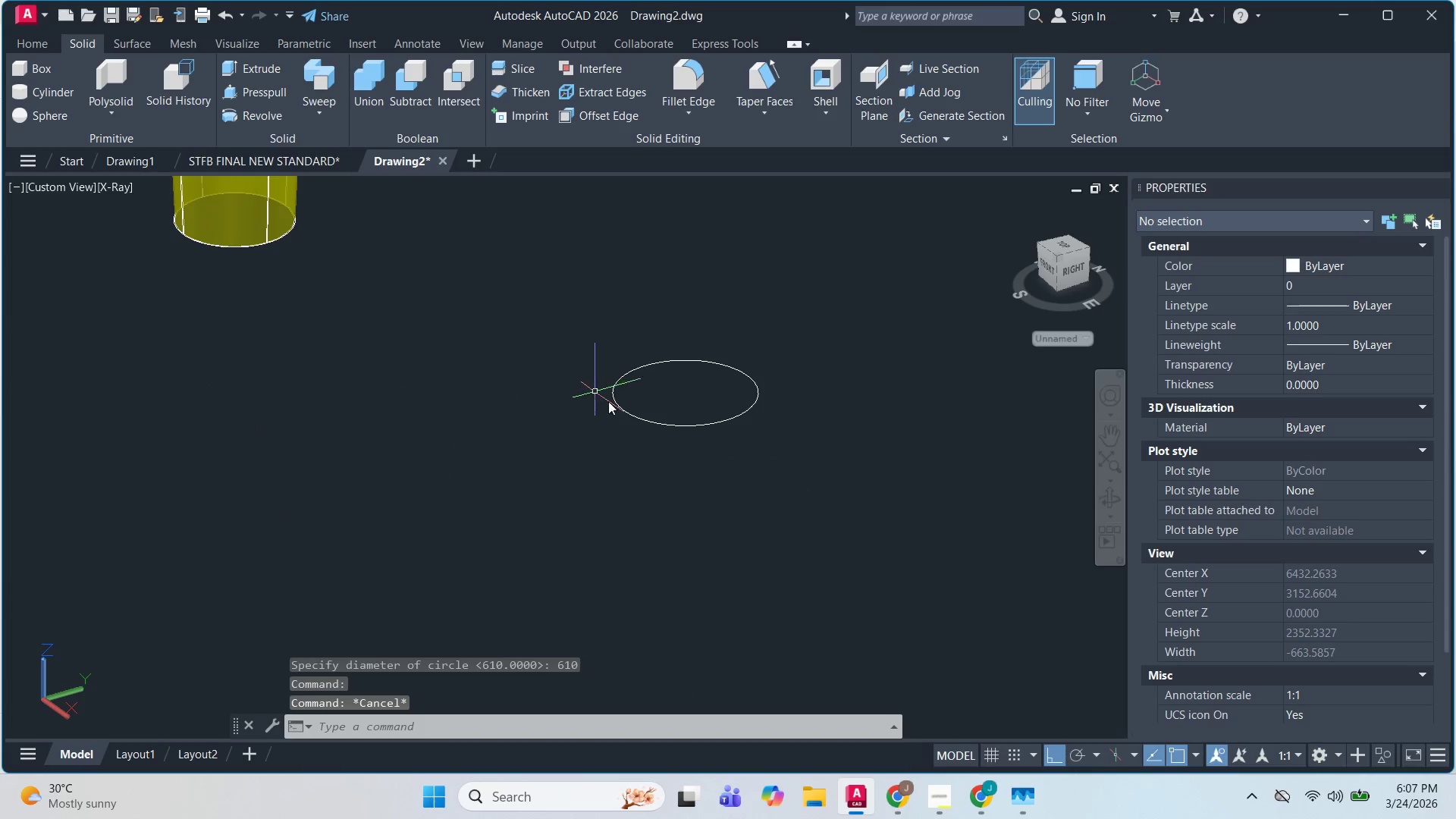 
scroll: coordinate [765, 567], scroll_direction: up, amount: 3.0
 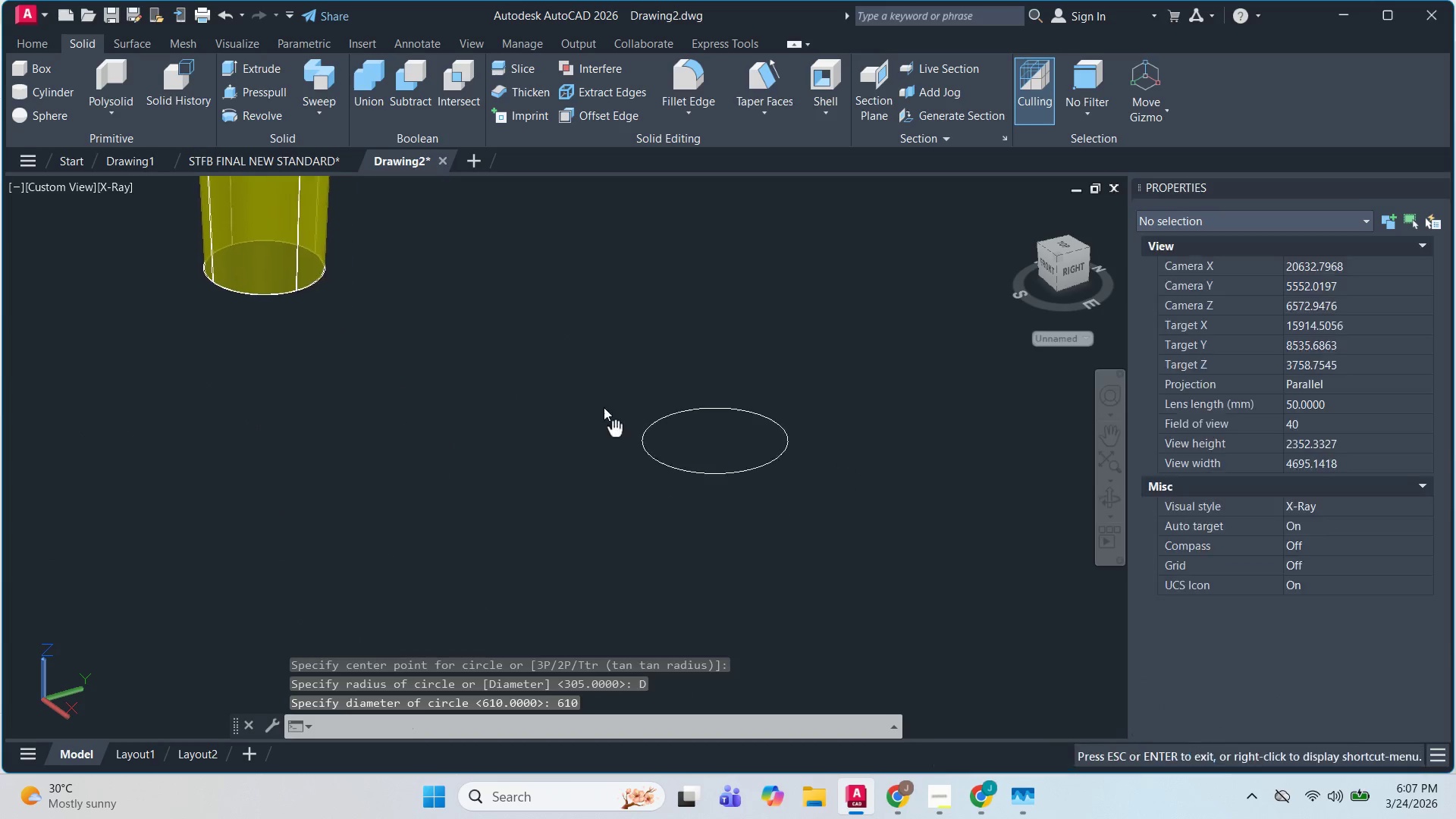 
key(L)
 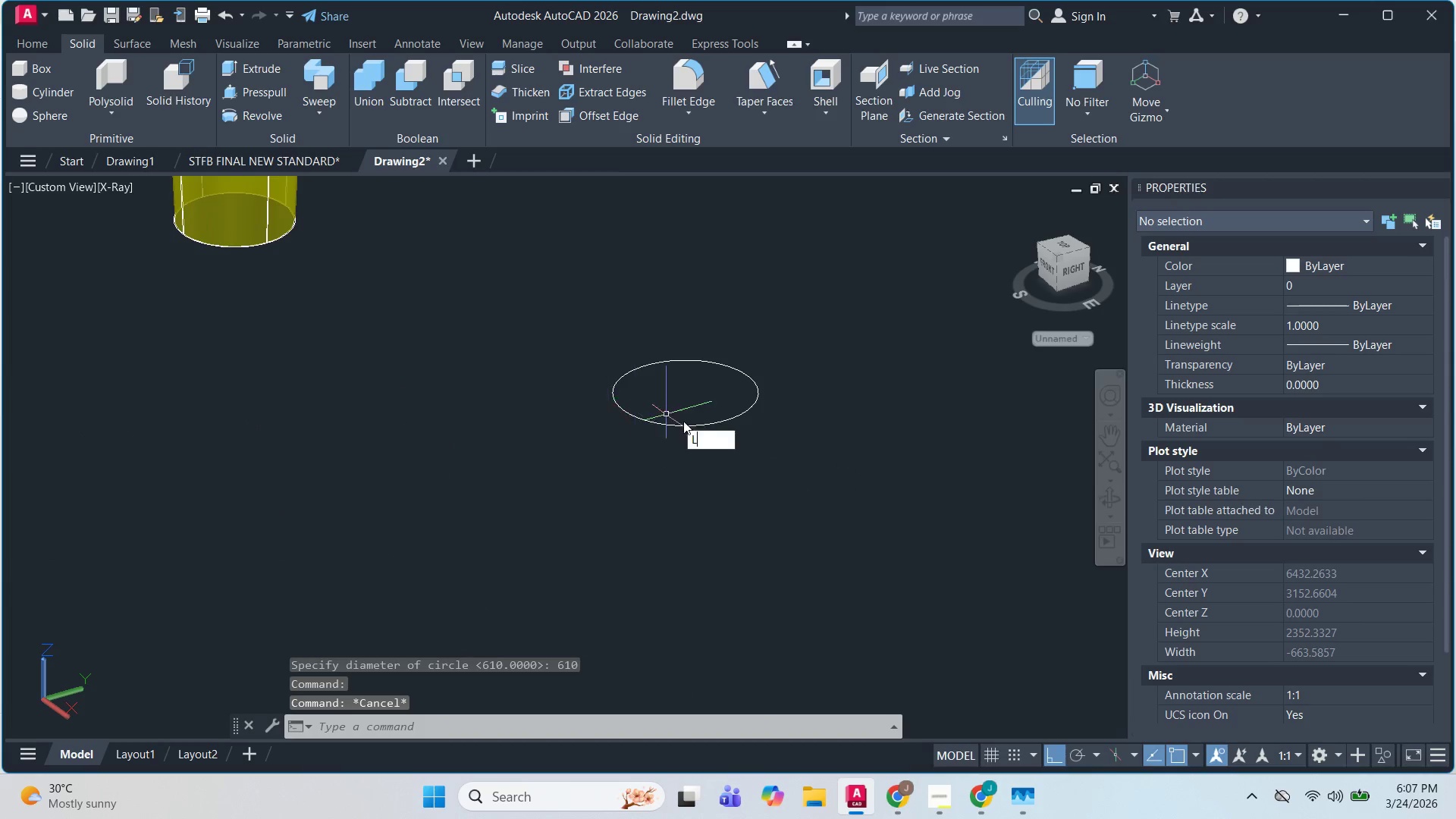 
key(Space)
 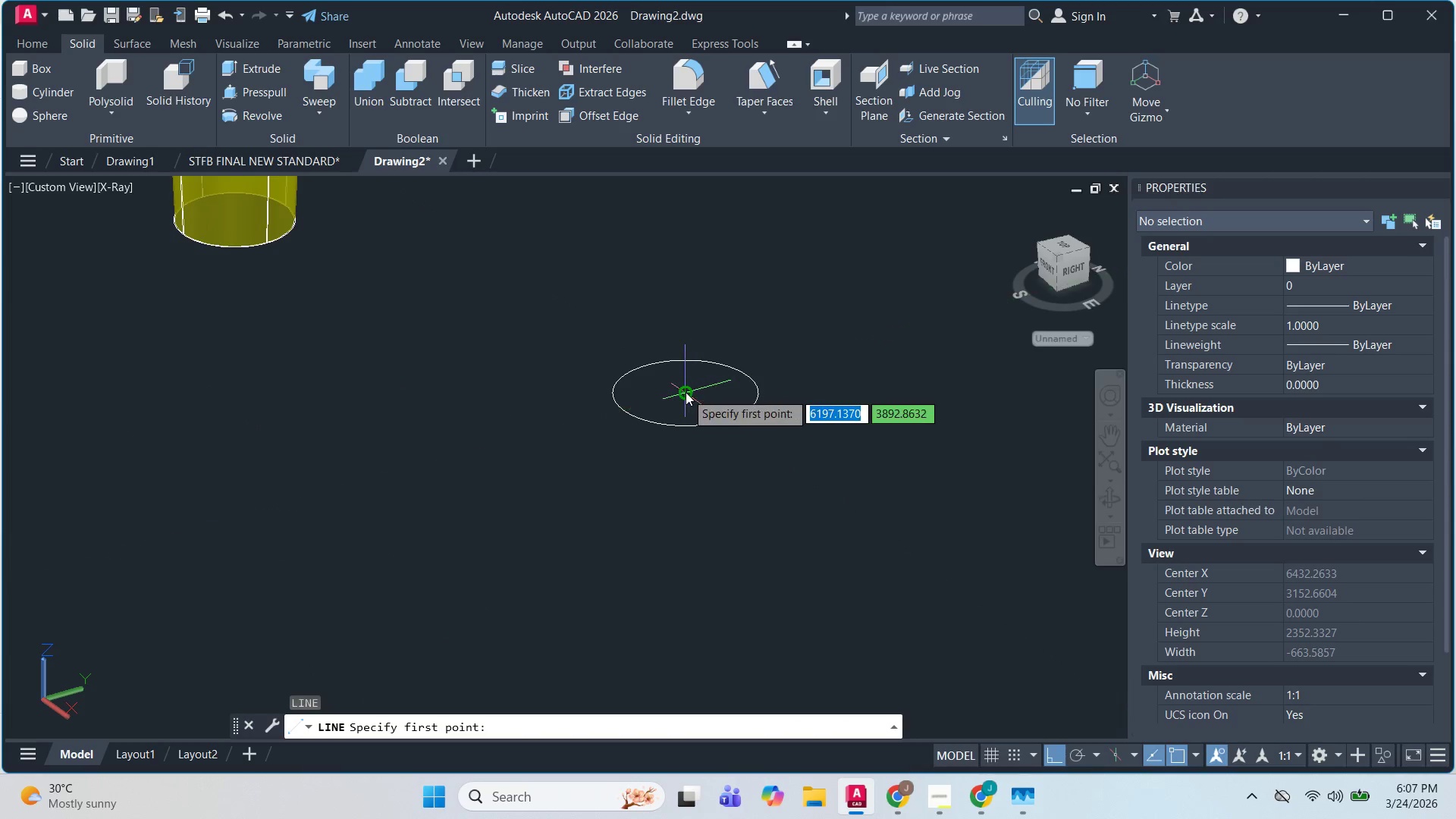 
left_click([686, 391])
 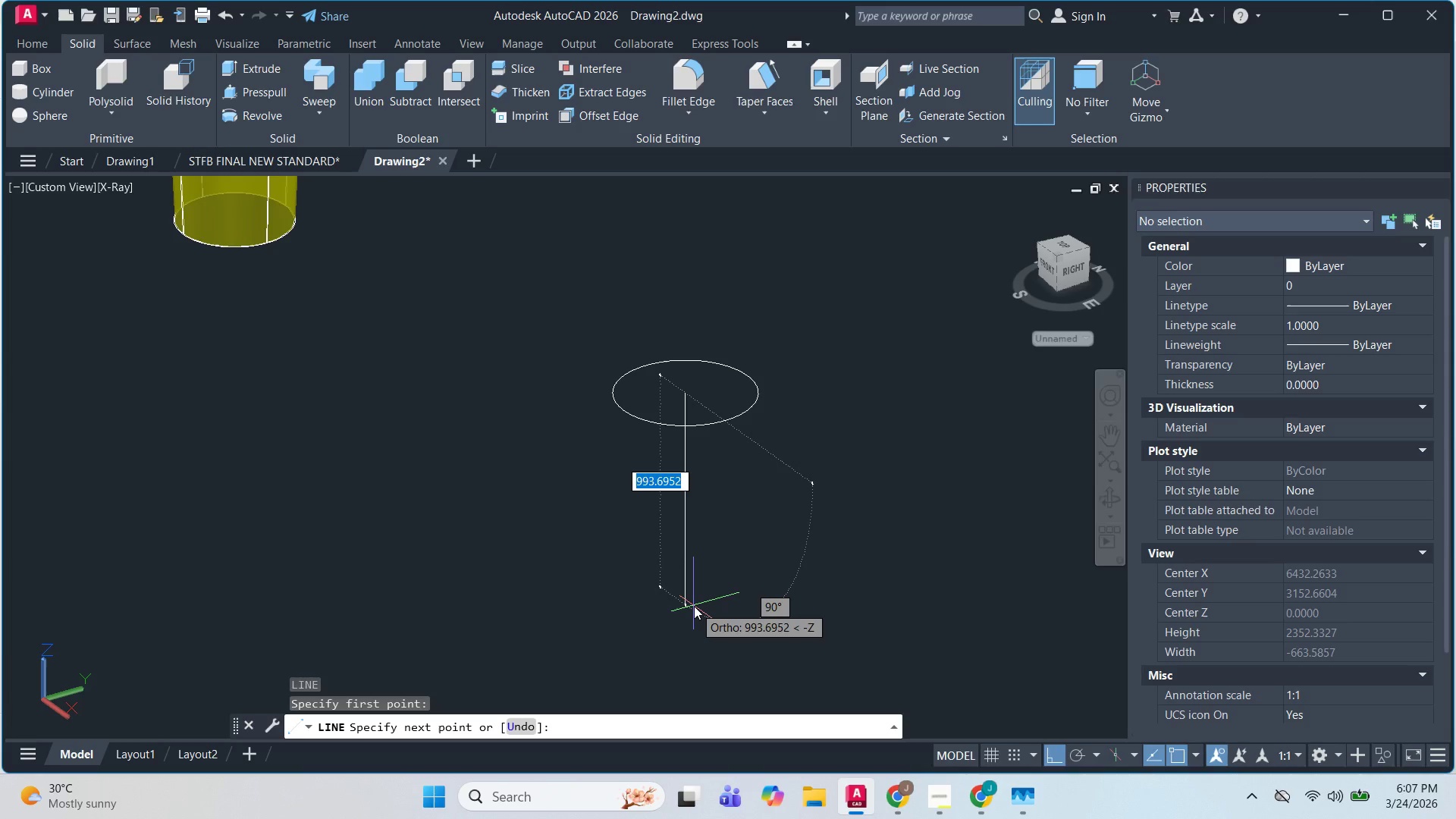 
key(Numpad1)
 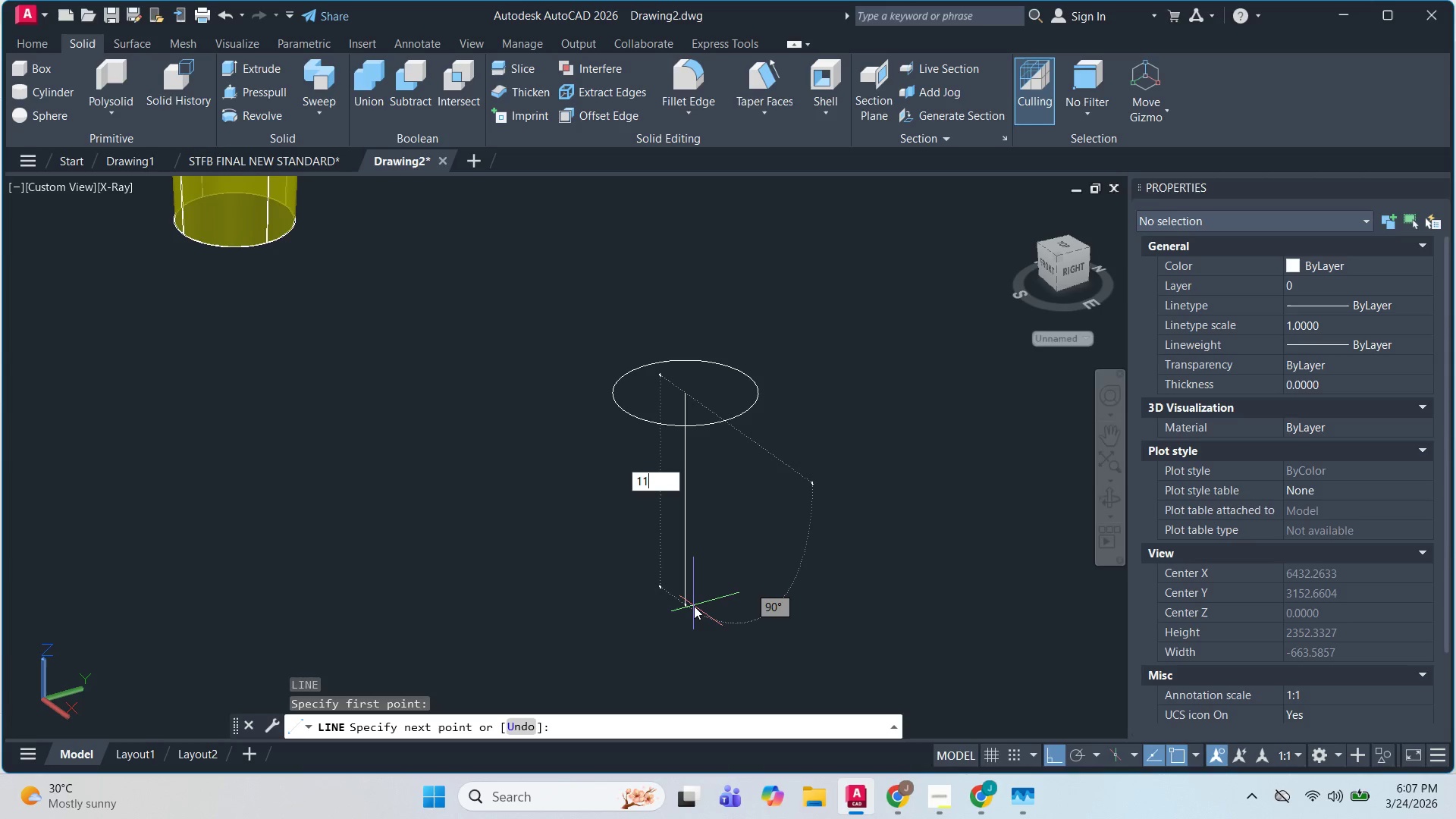 
key(Numpad1)
 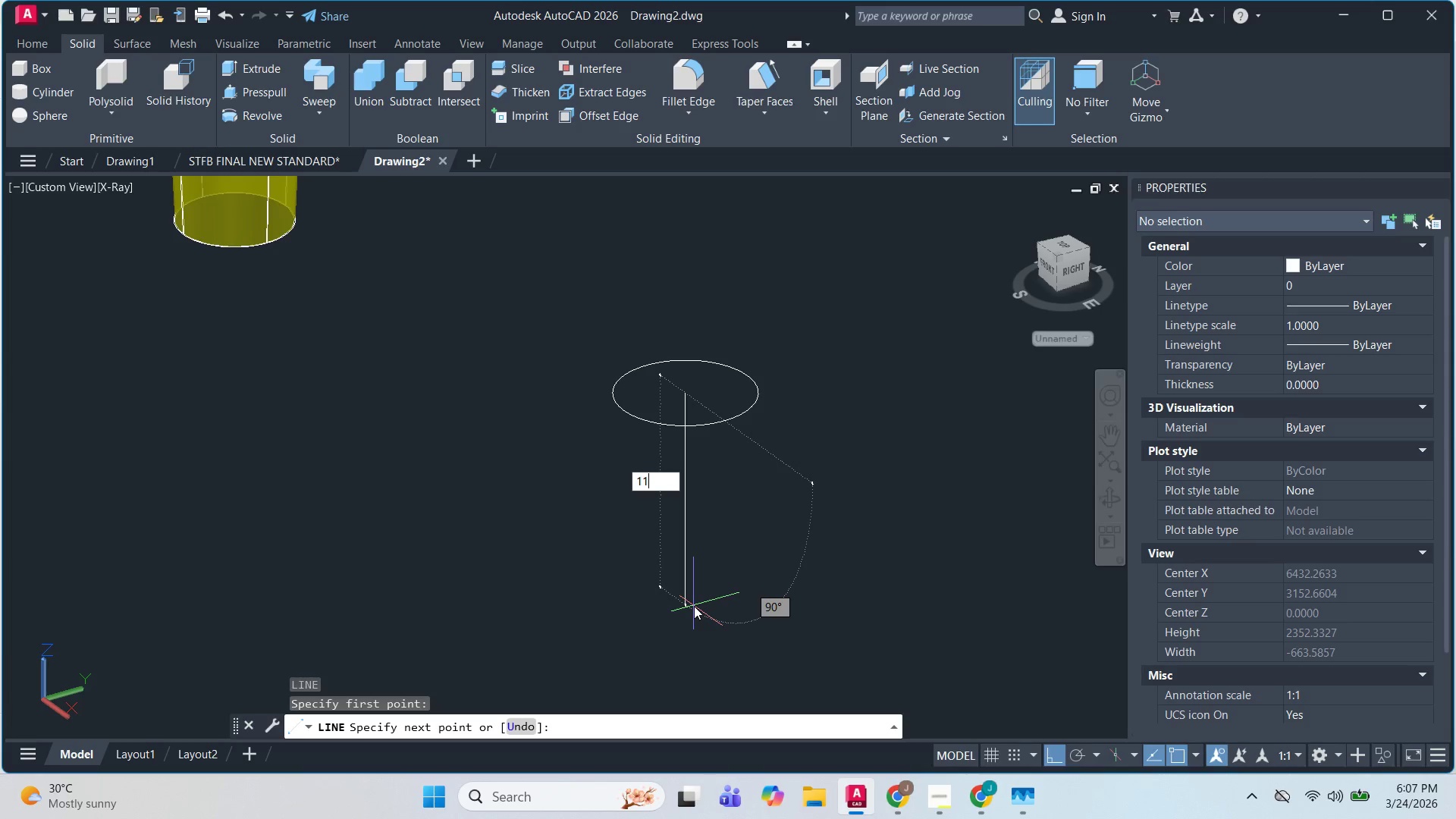 
key(Numpad0)
 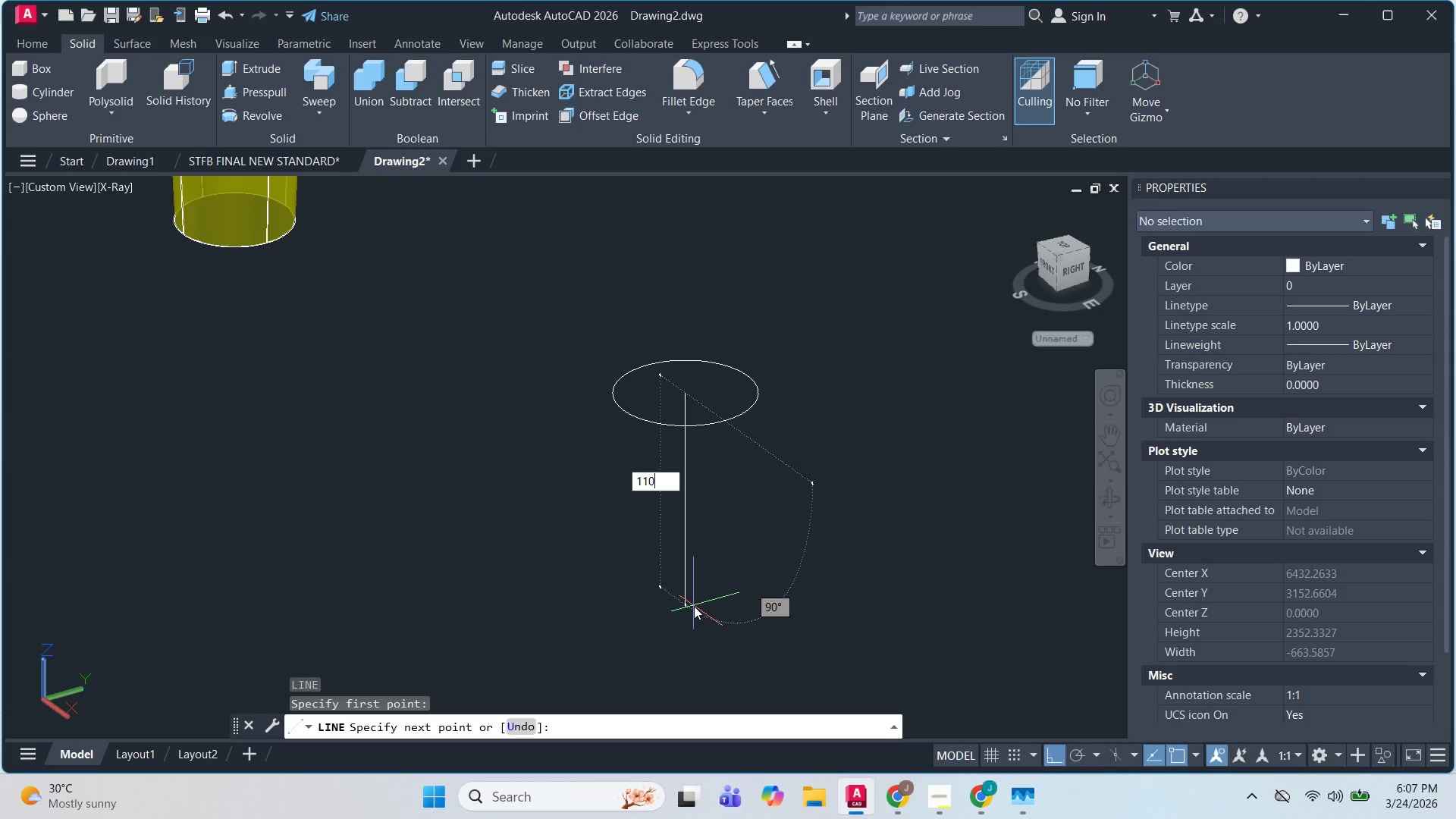 
key(Numpad0)
 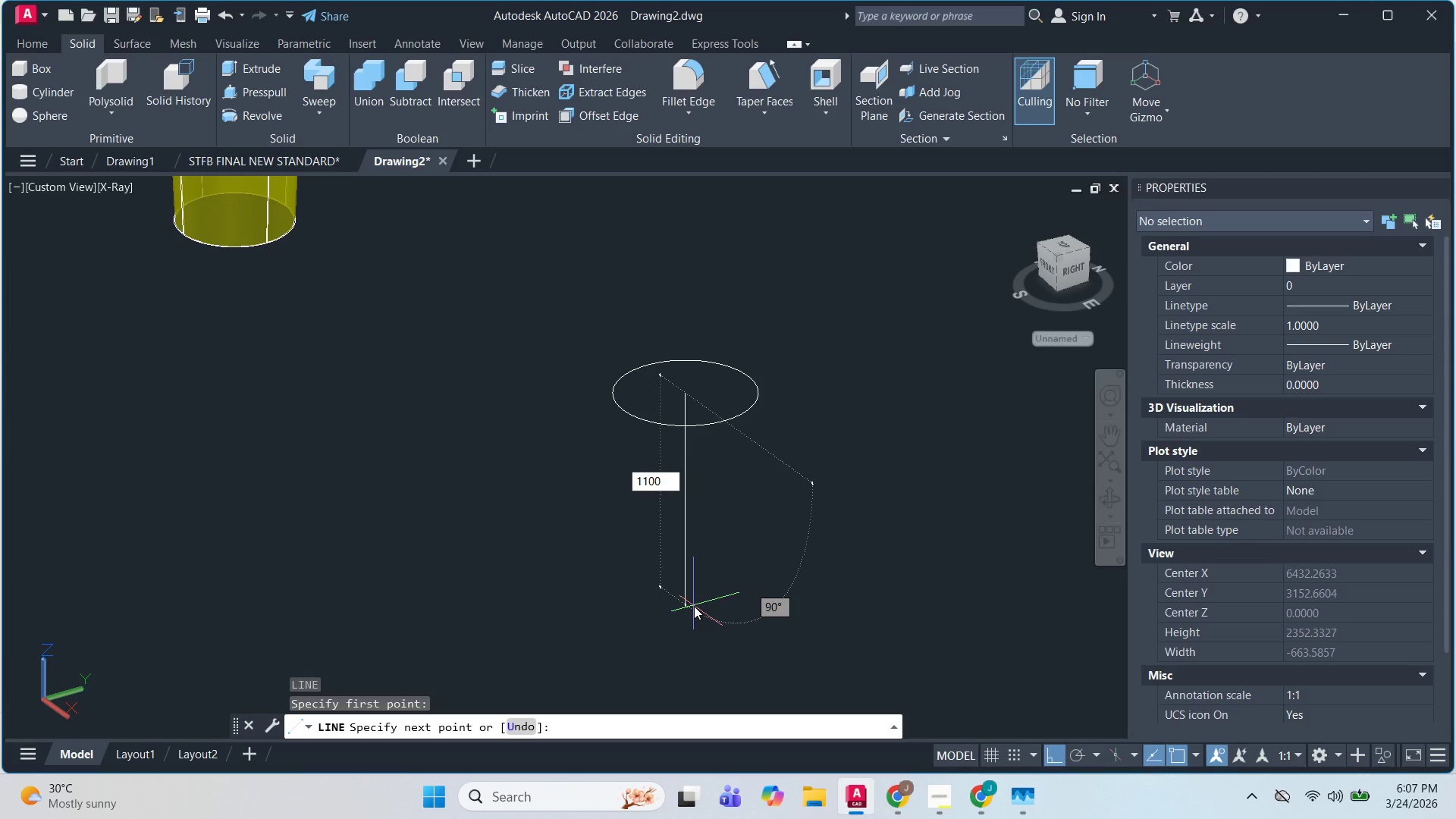 
key(NumpadEnter)
 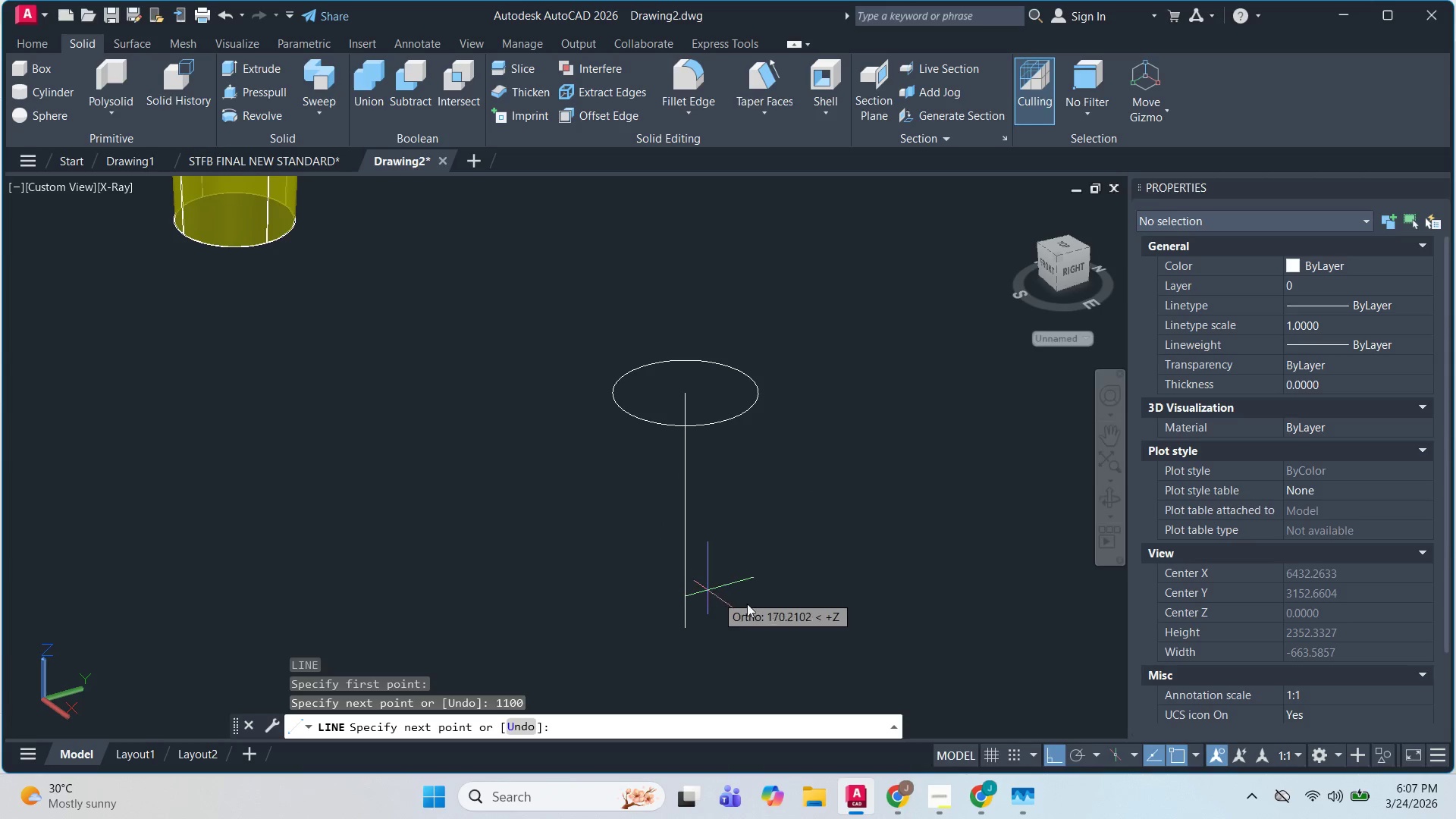 
key(Escape)
 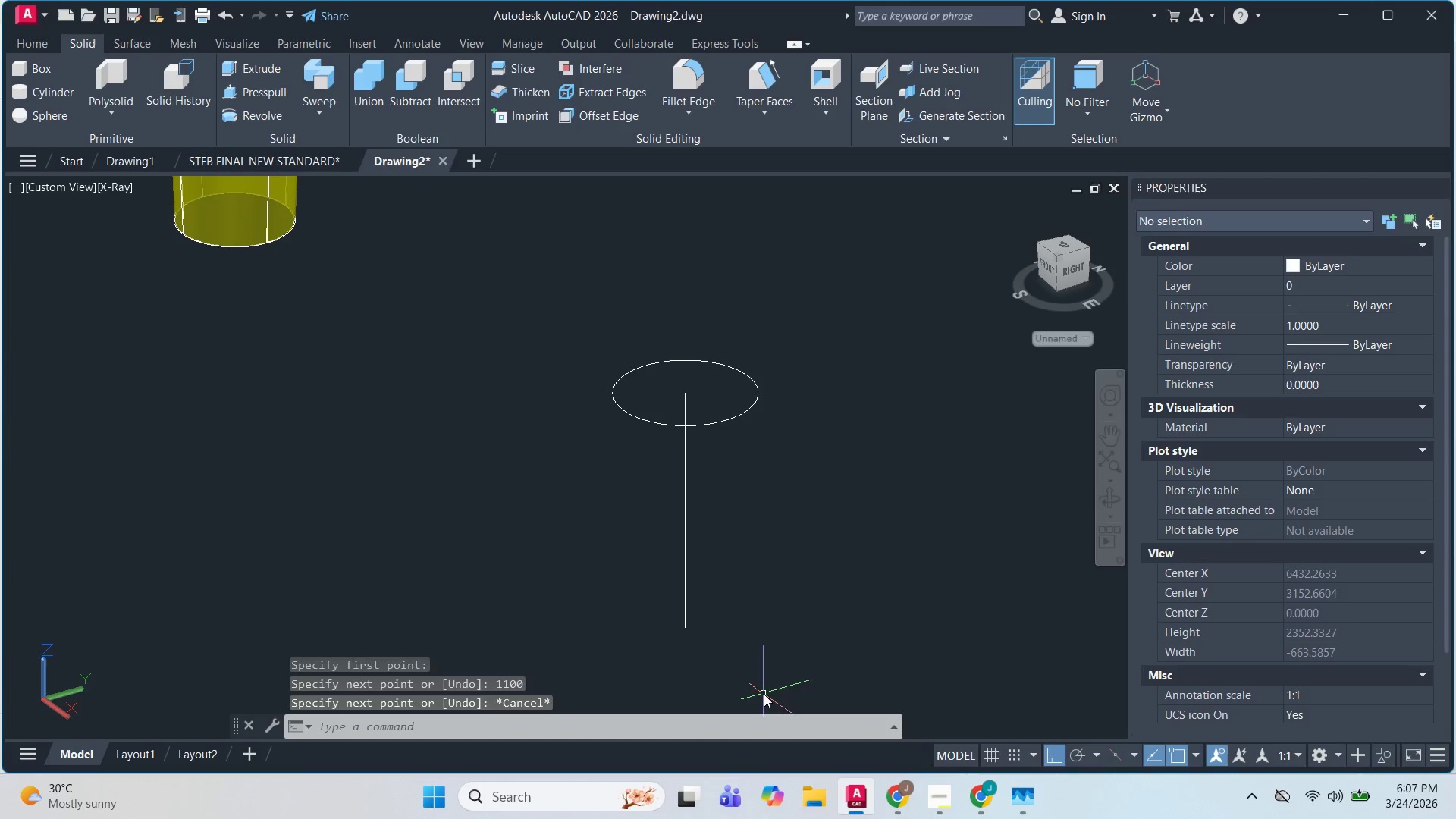 
key(Escape)
 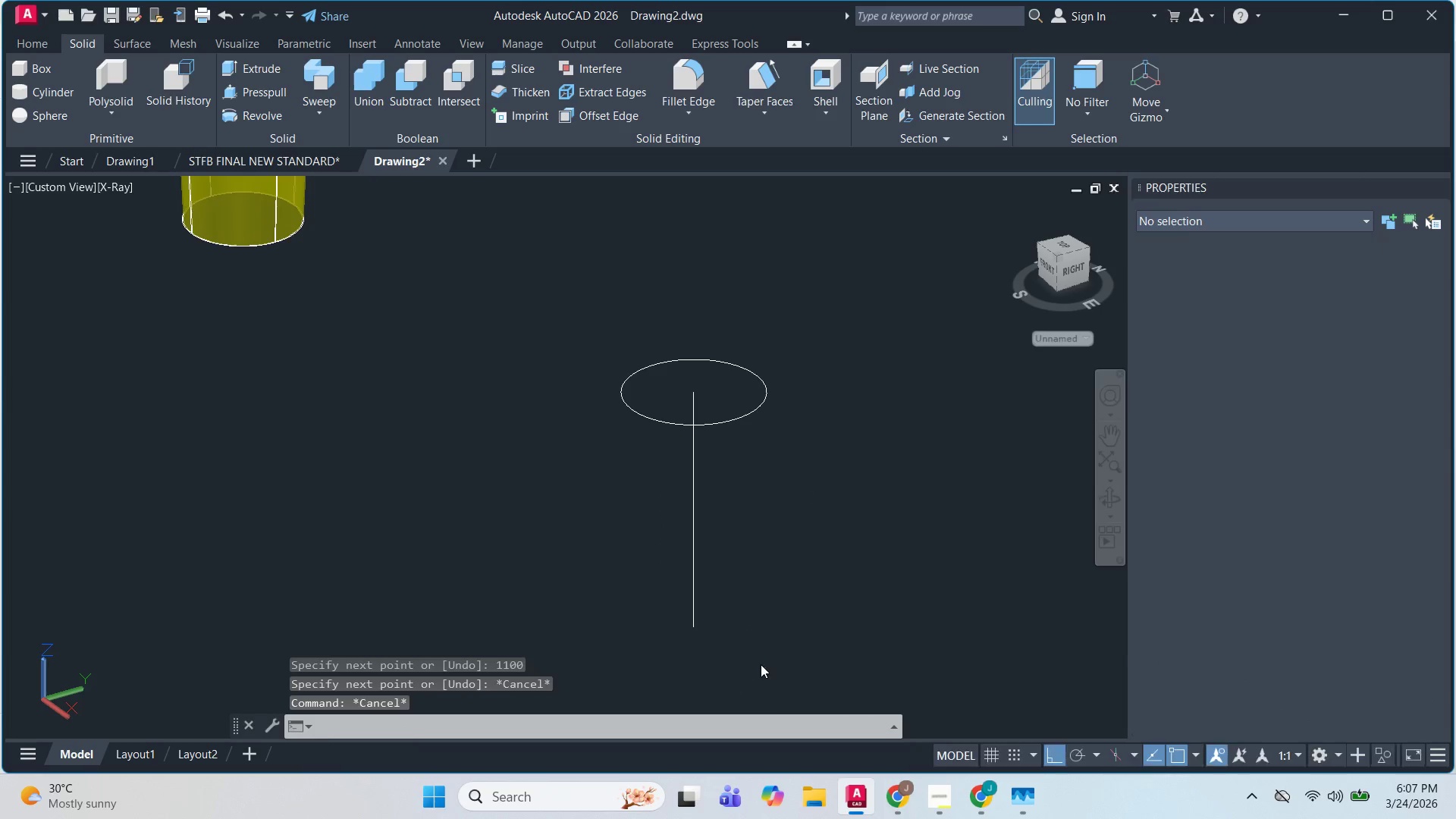 
key(C)
 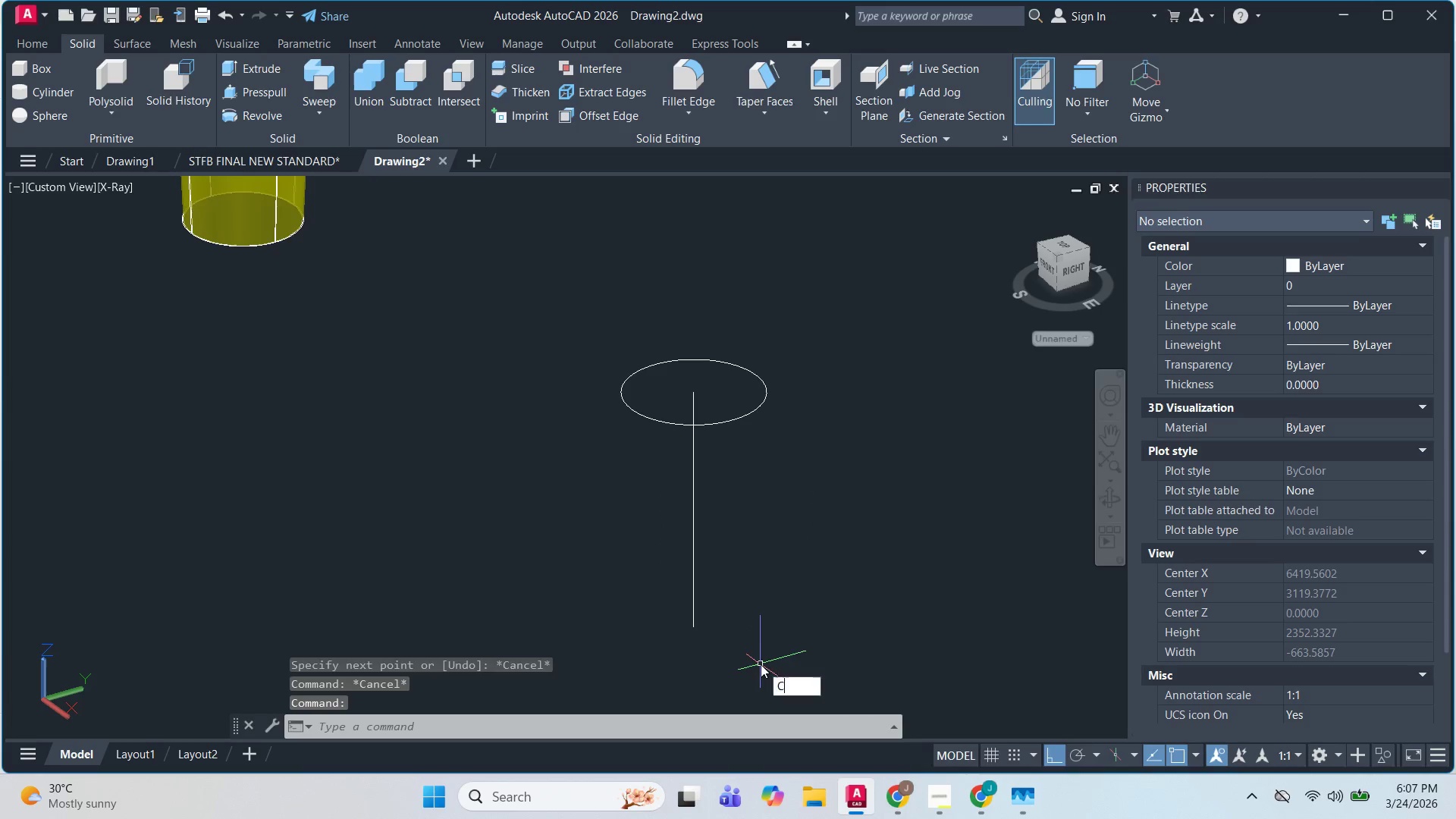 
key(Space)
 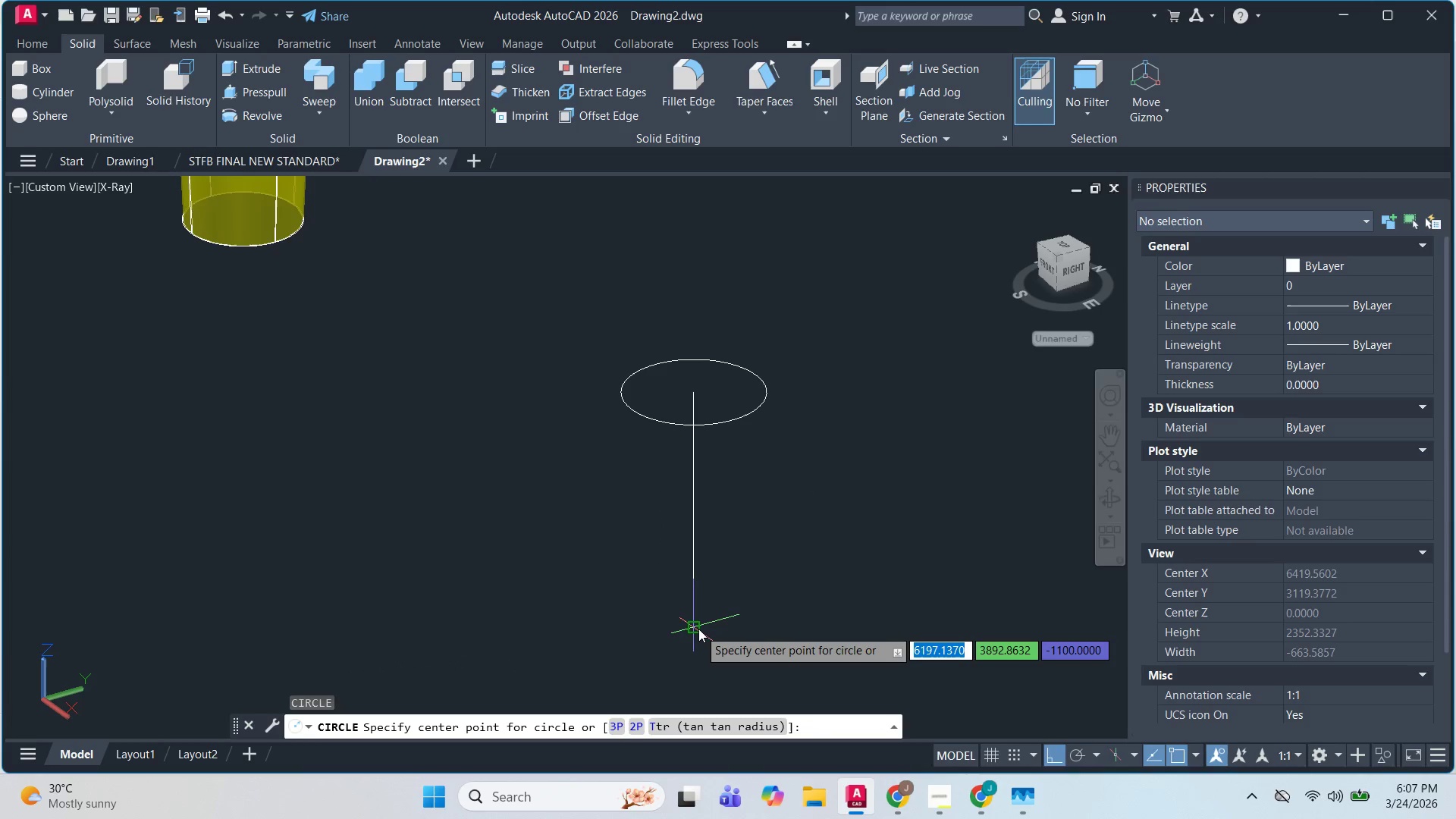 
left_click([698, 629])
 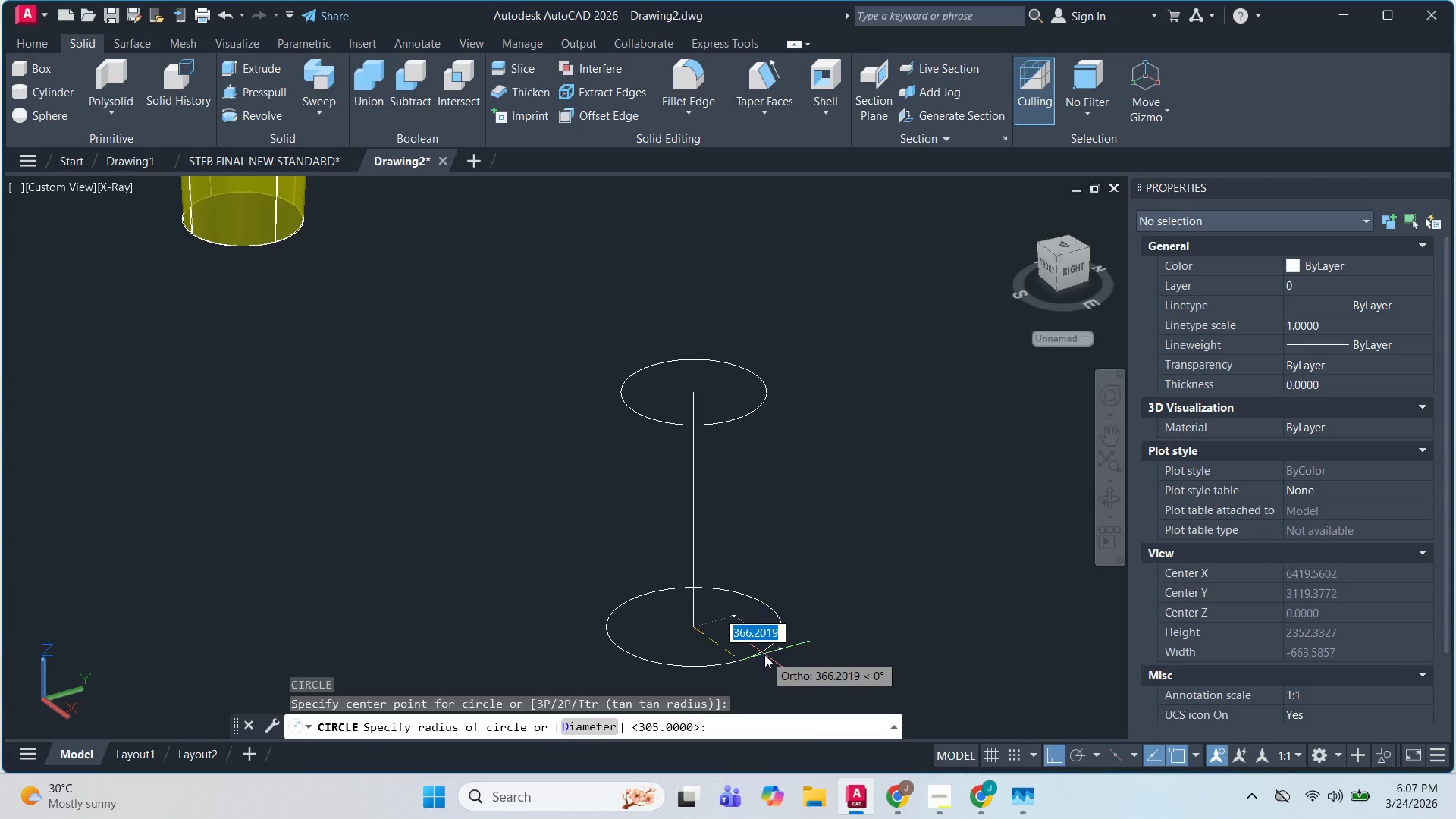 
key(D)
 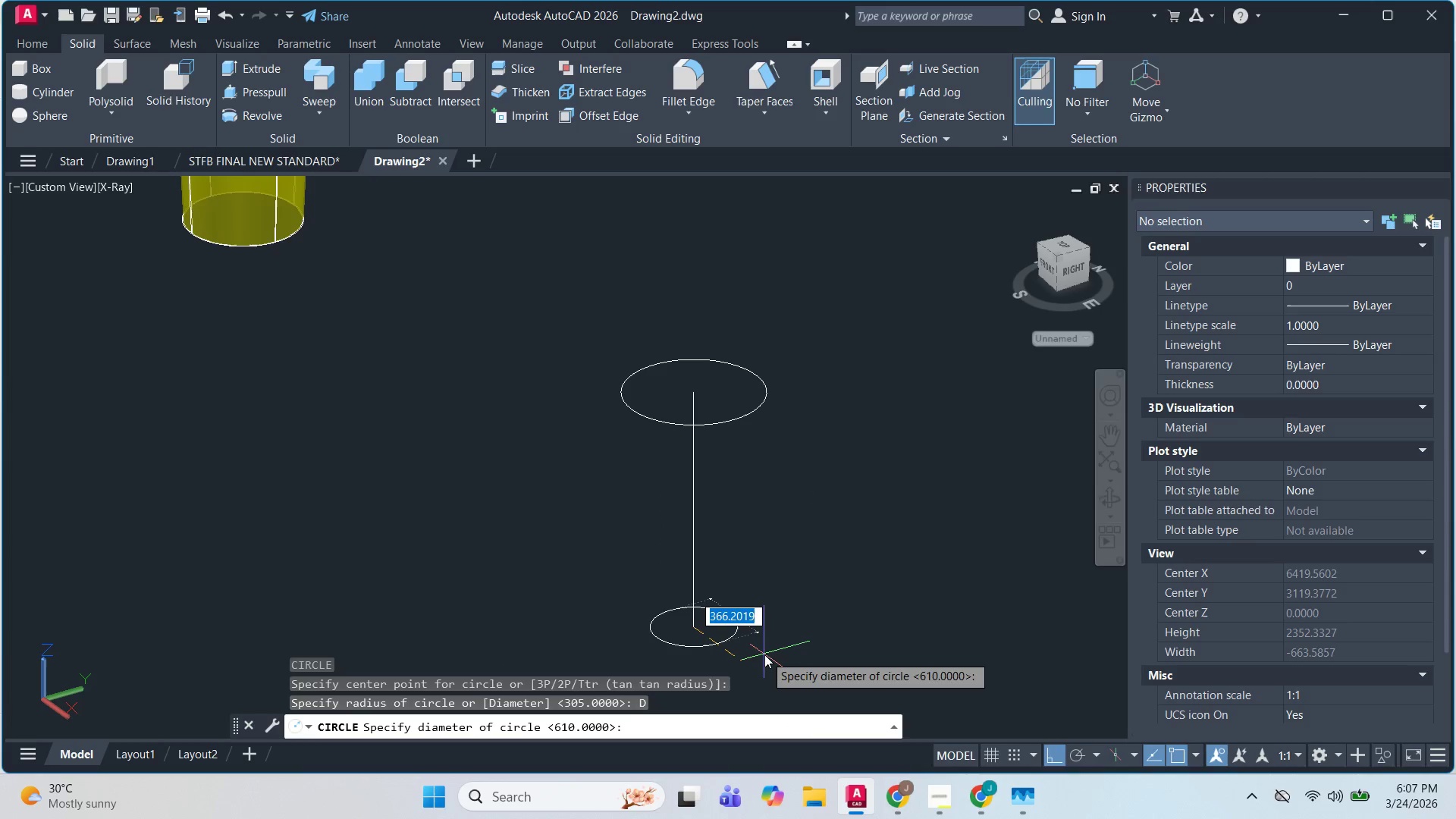 
key(Space)
 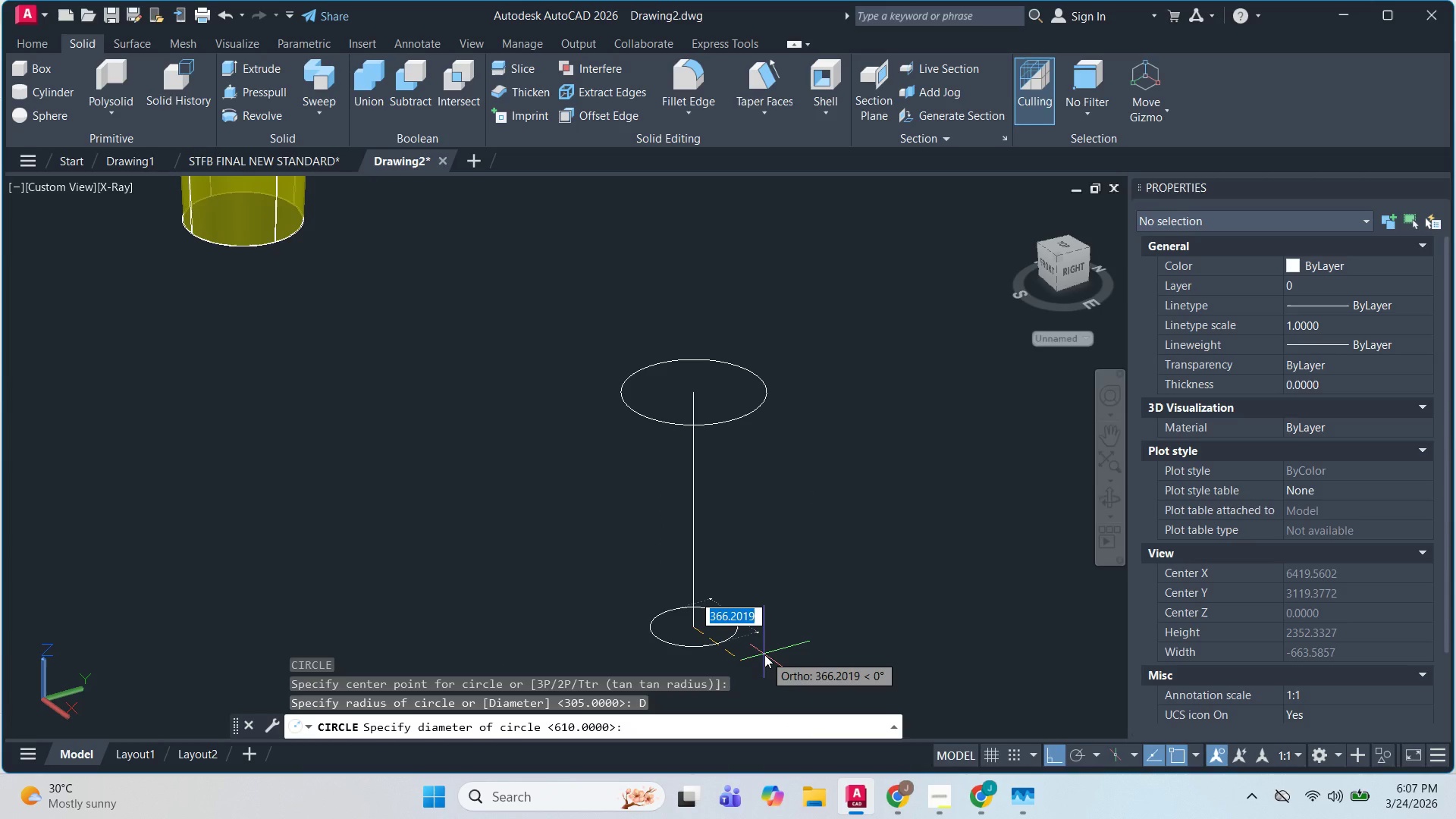 
key(Numpad1)
 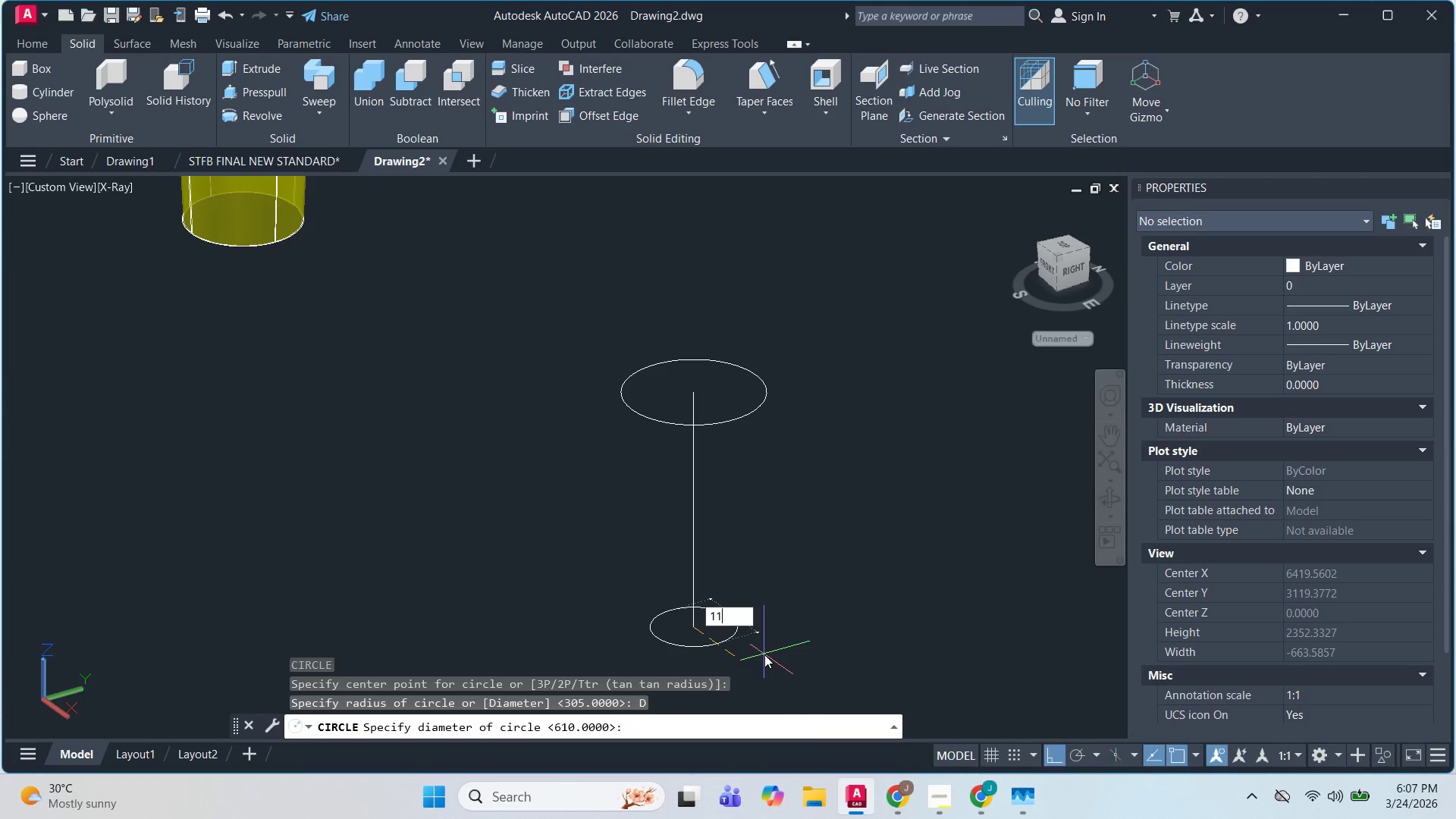 
key(Numpad1)
 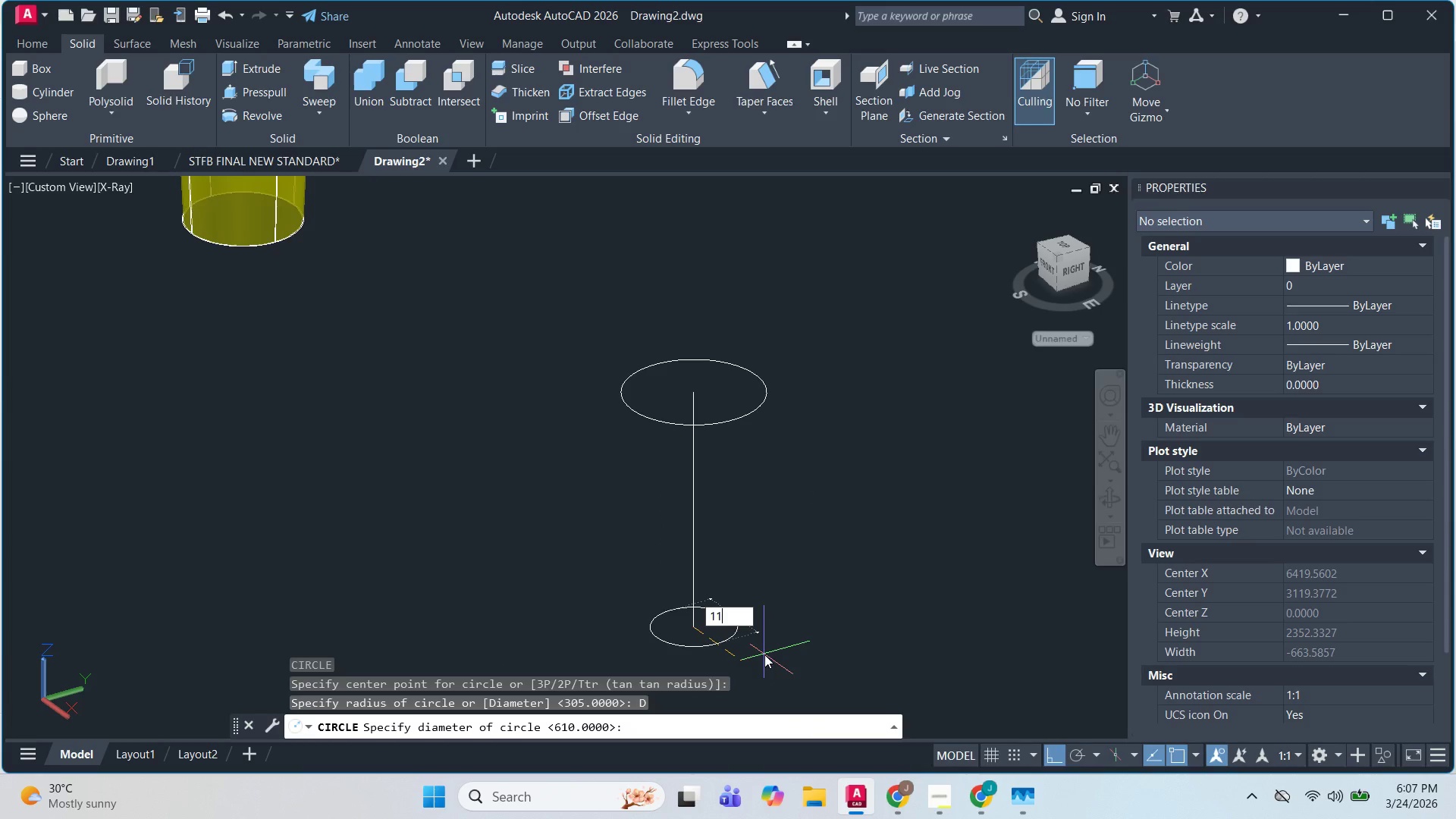 
key(Numpad0)
 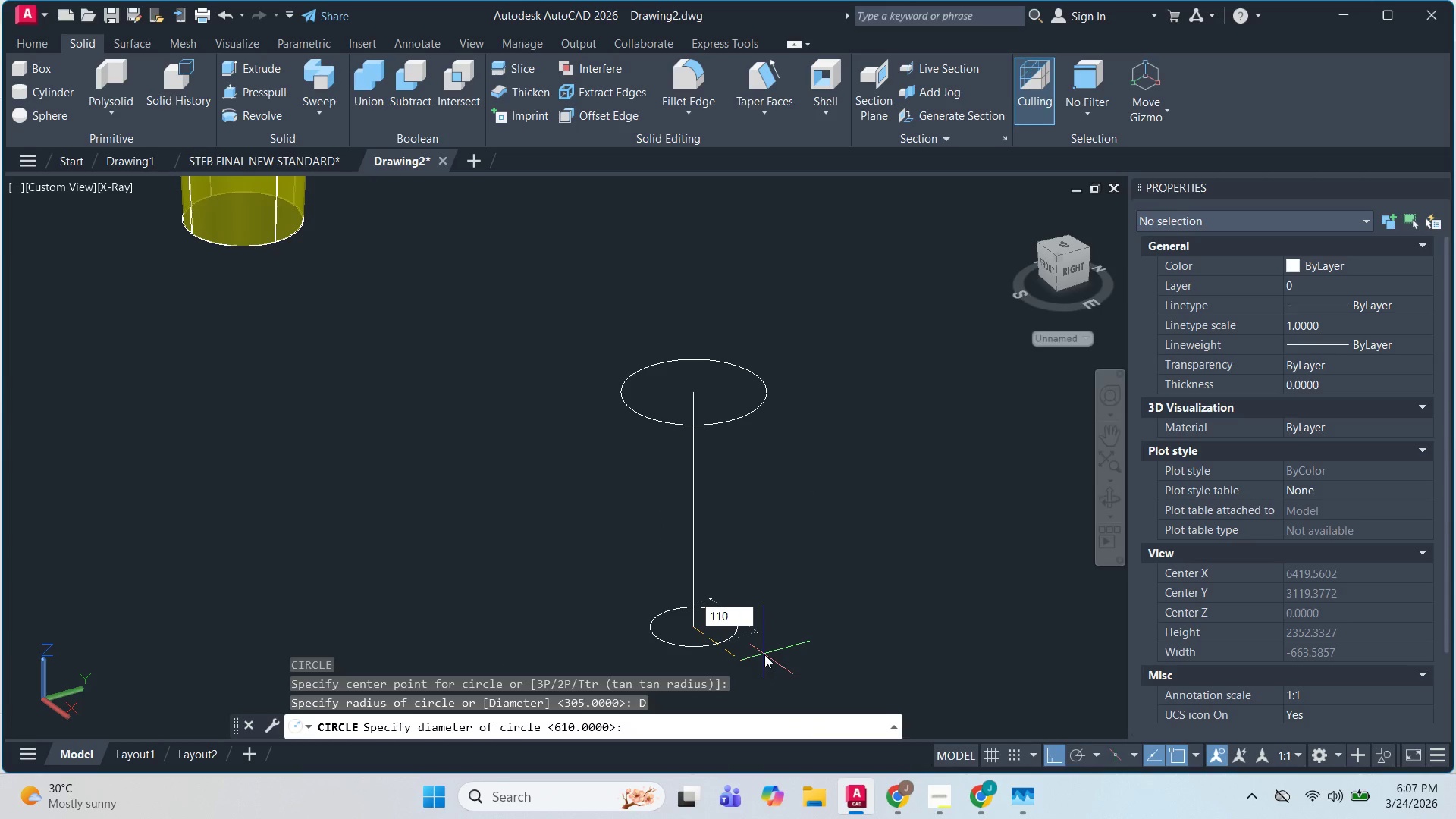 
key(Backspace)
 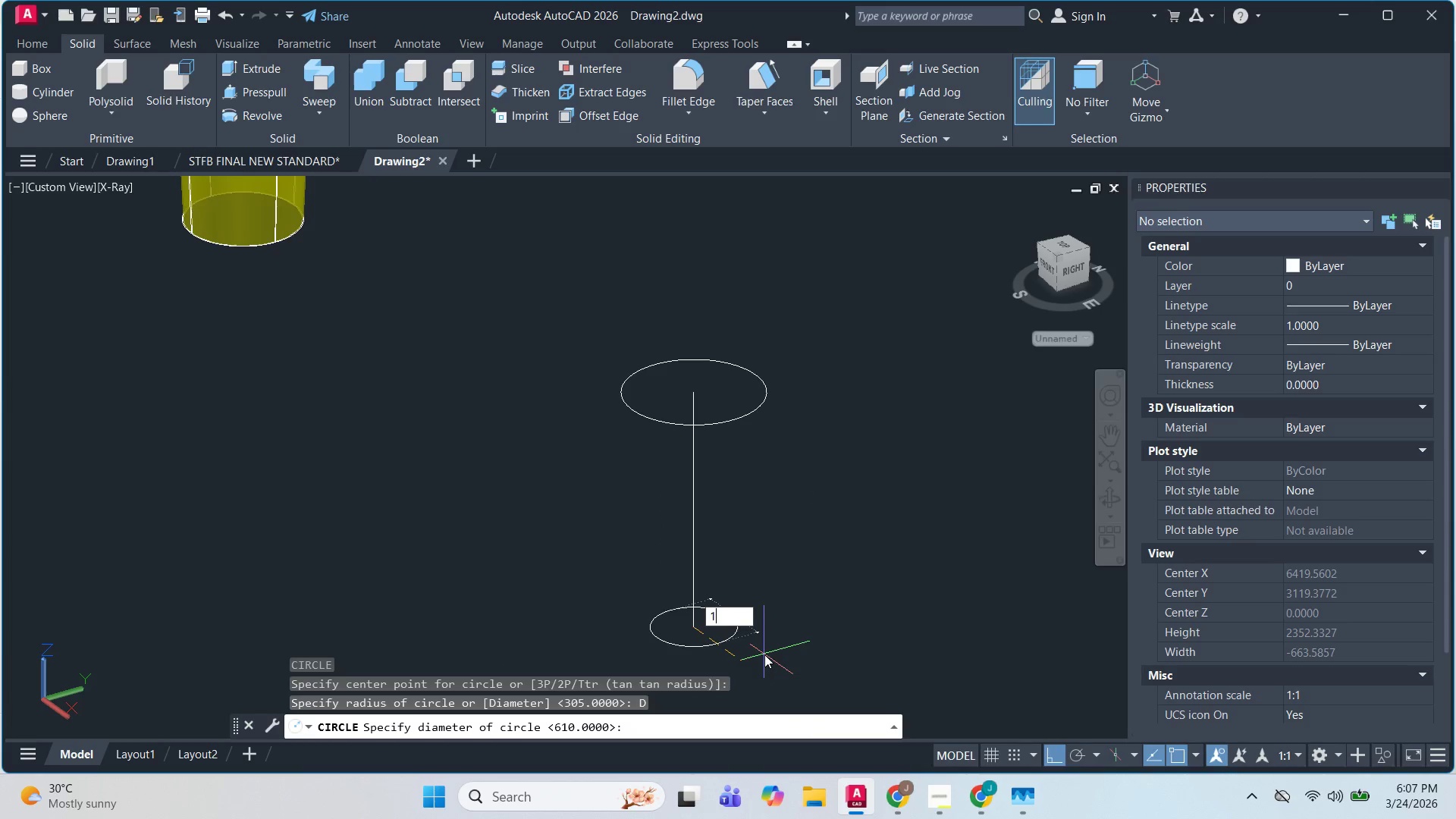 
key(Backspace)
 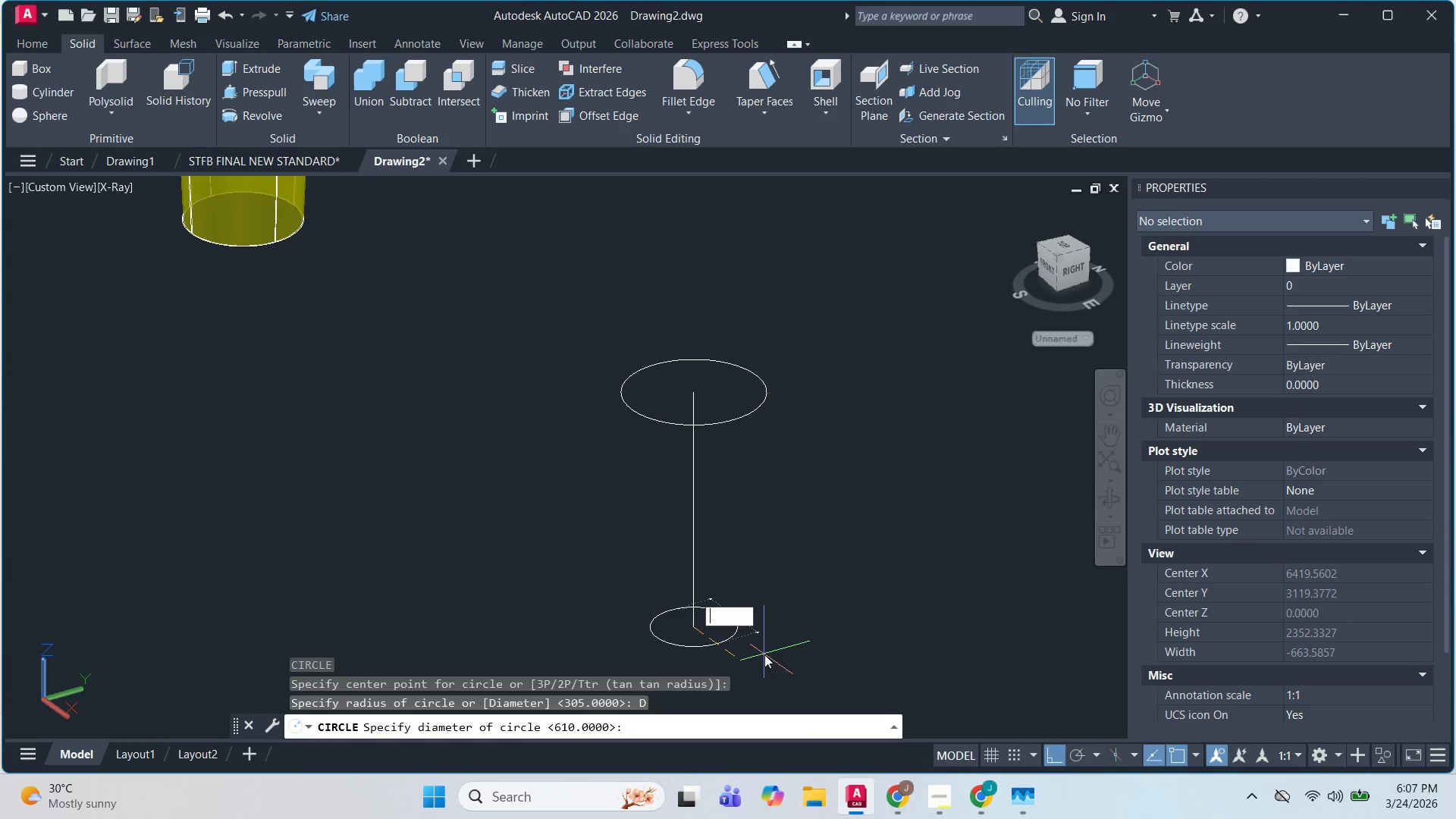 
key(Backspace)
 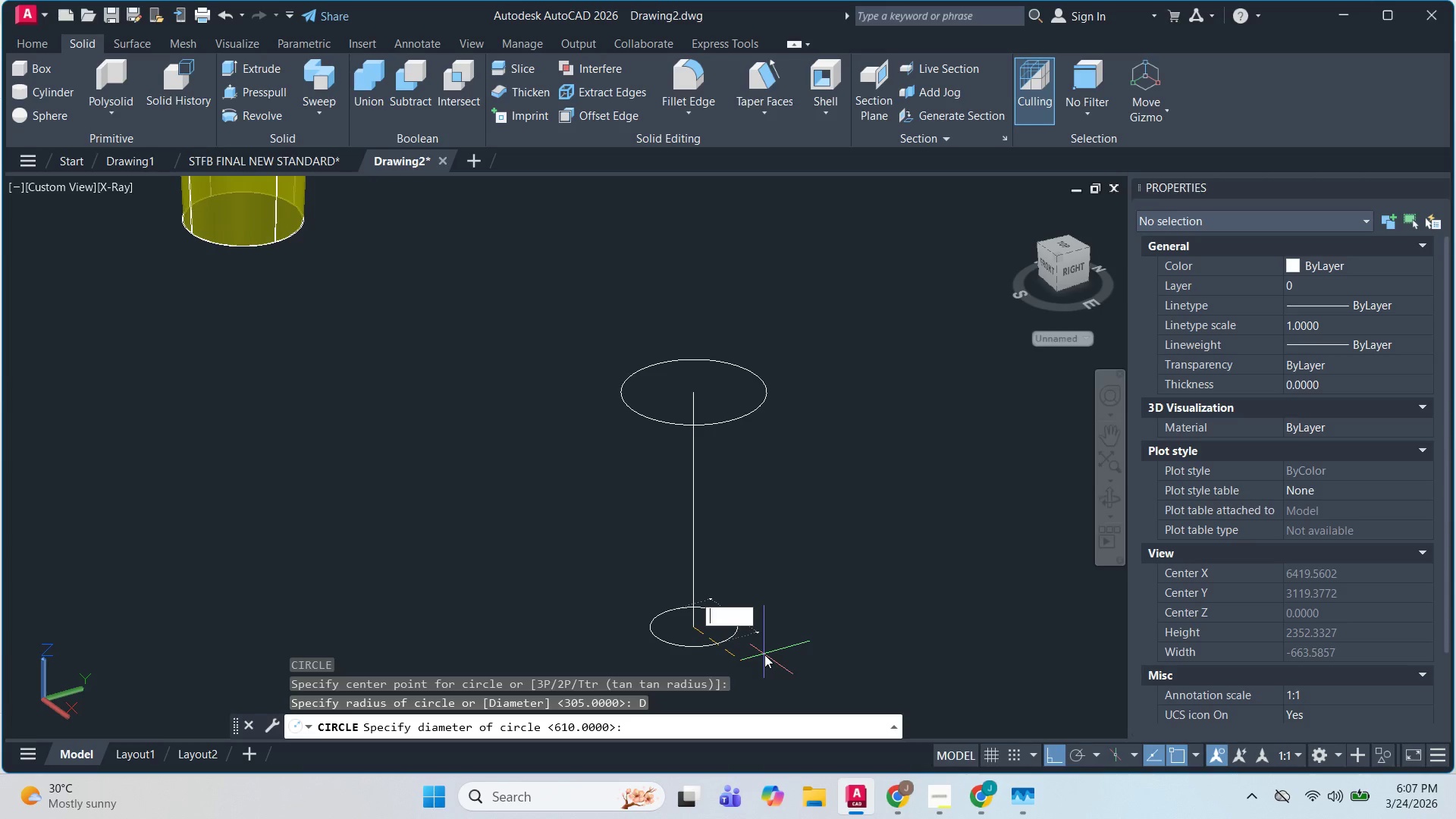 
key(Numpad5)
 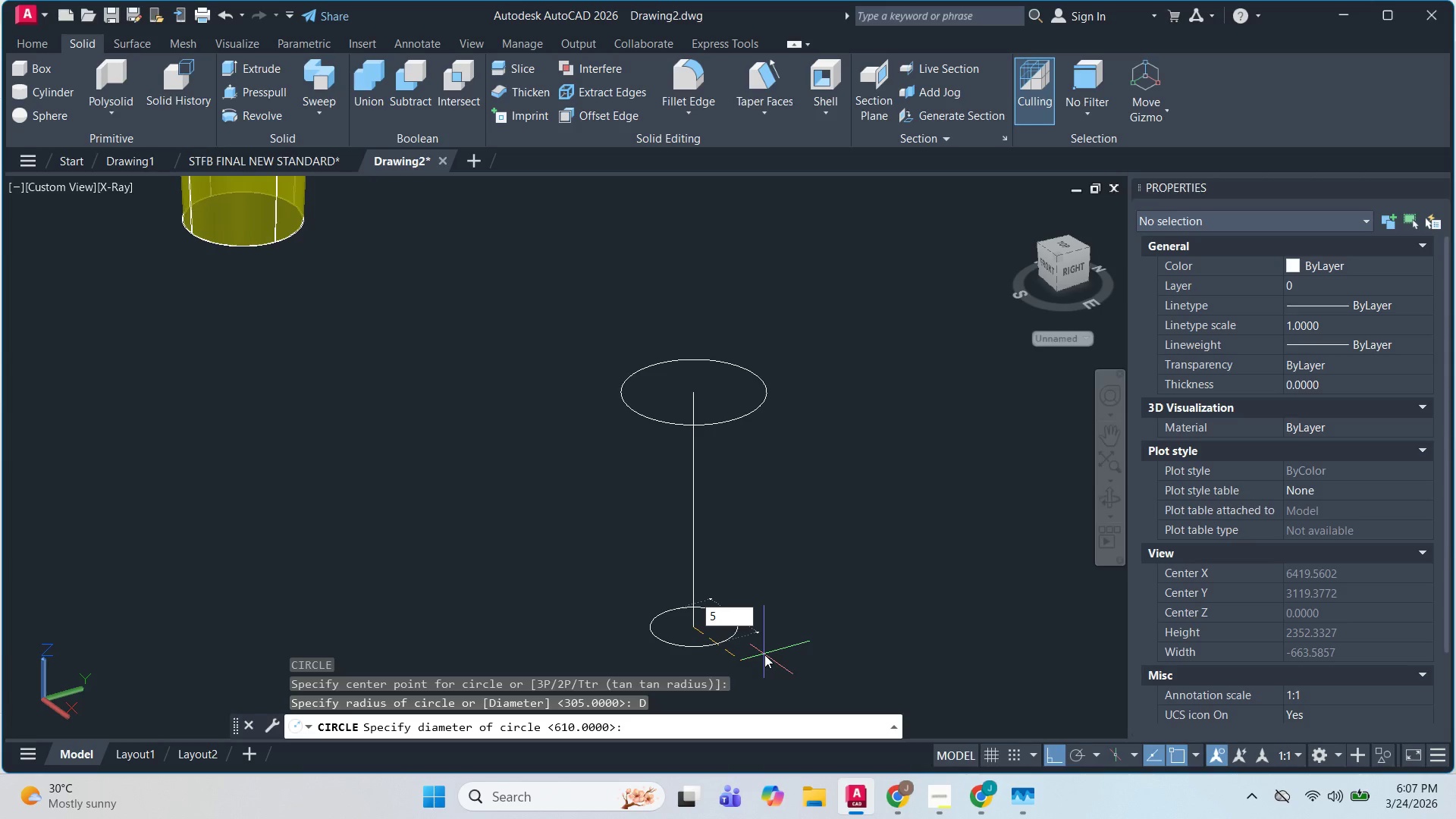 
key(Numpad1)
 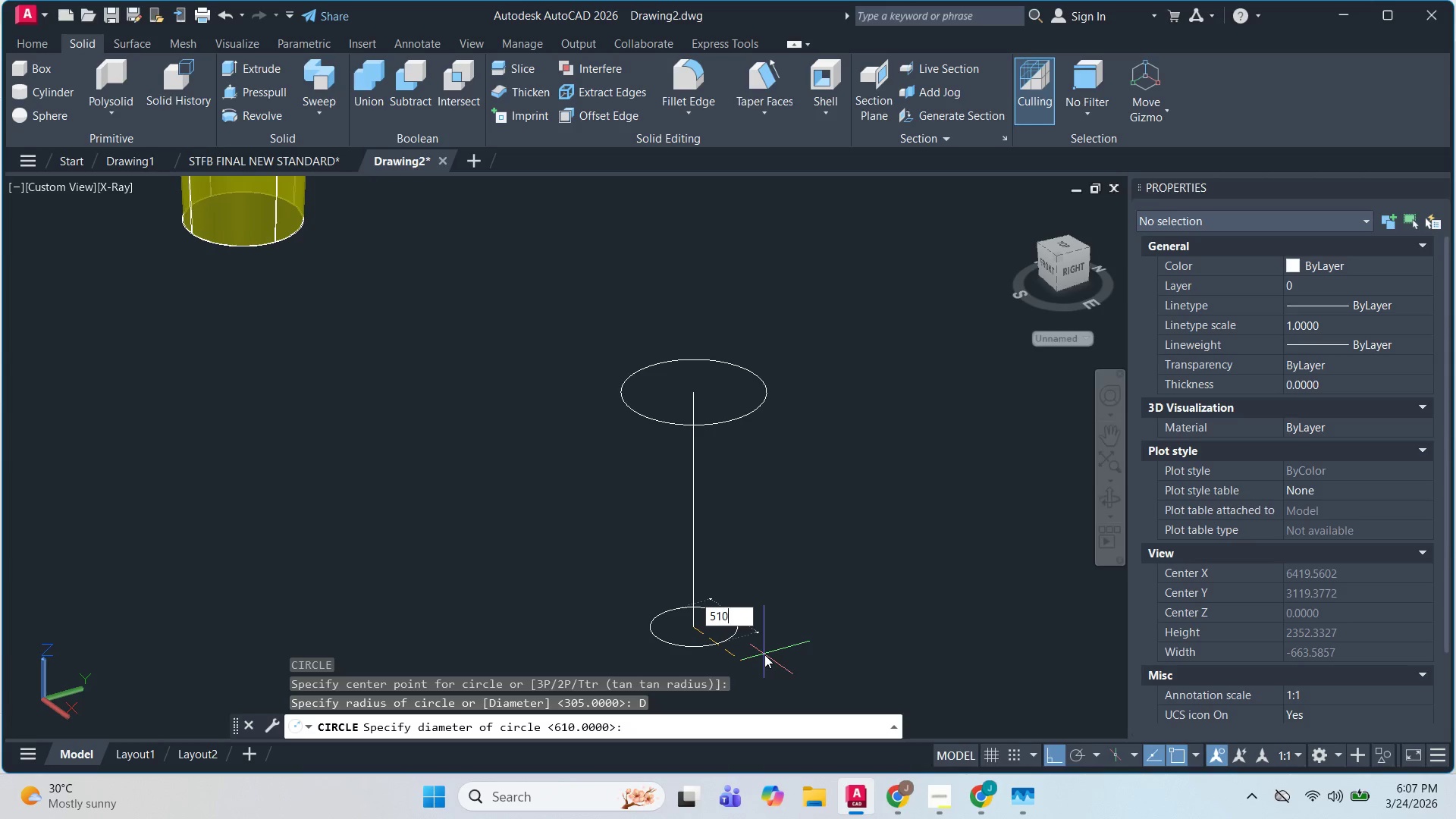 
key(Numpad0)
 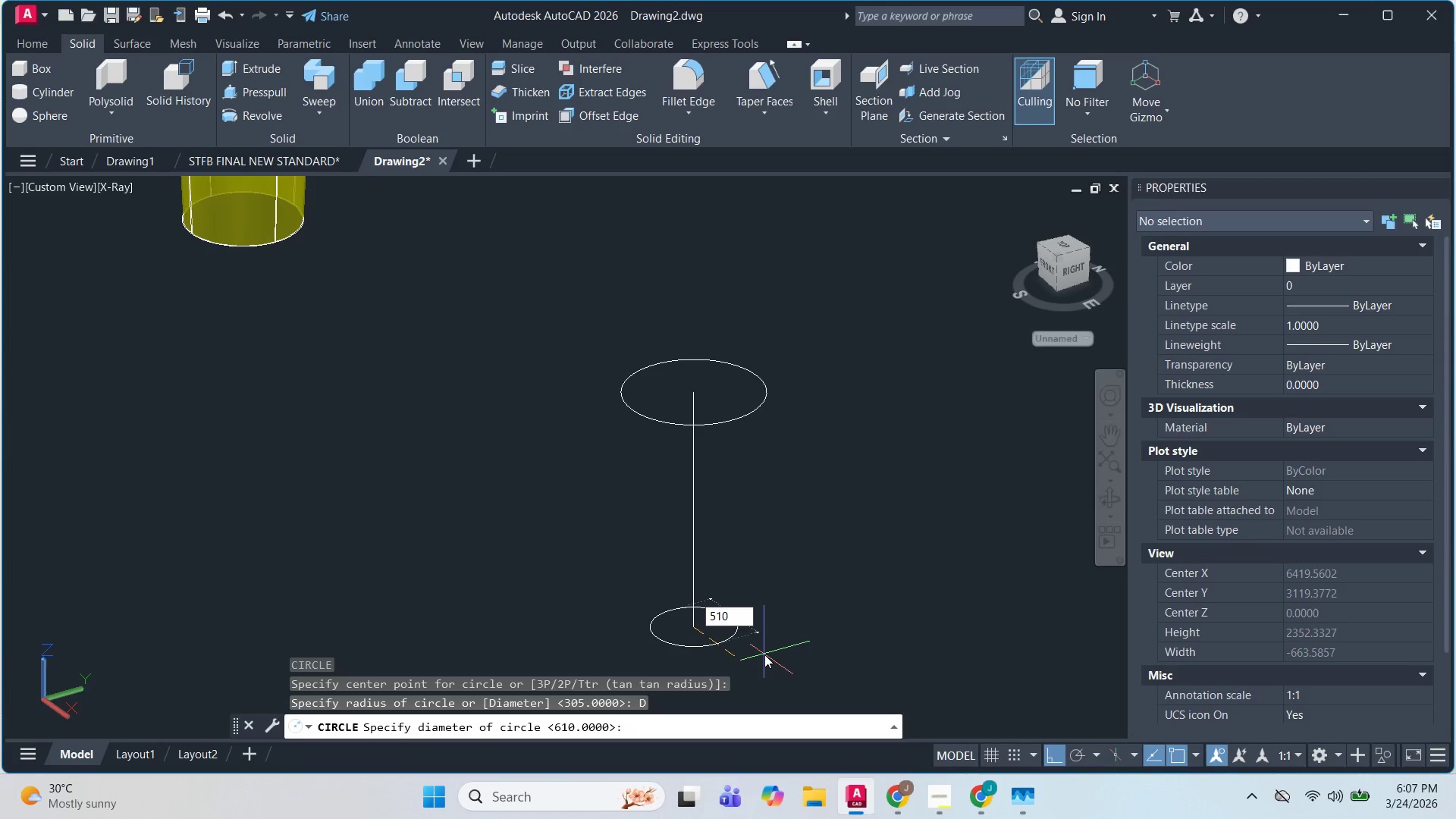 
key(NumpadEnter)
 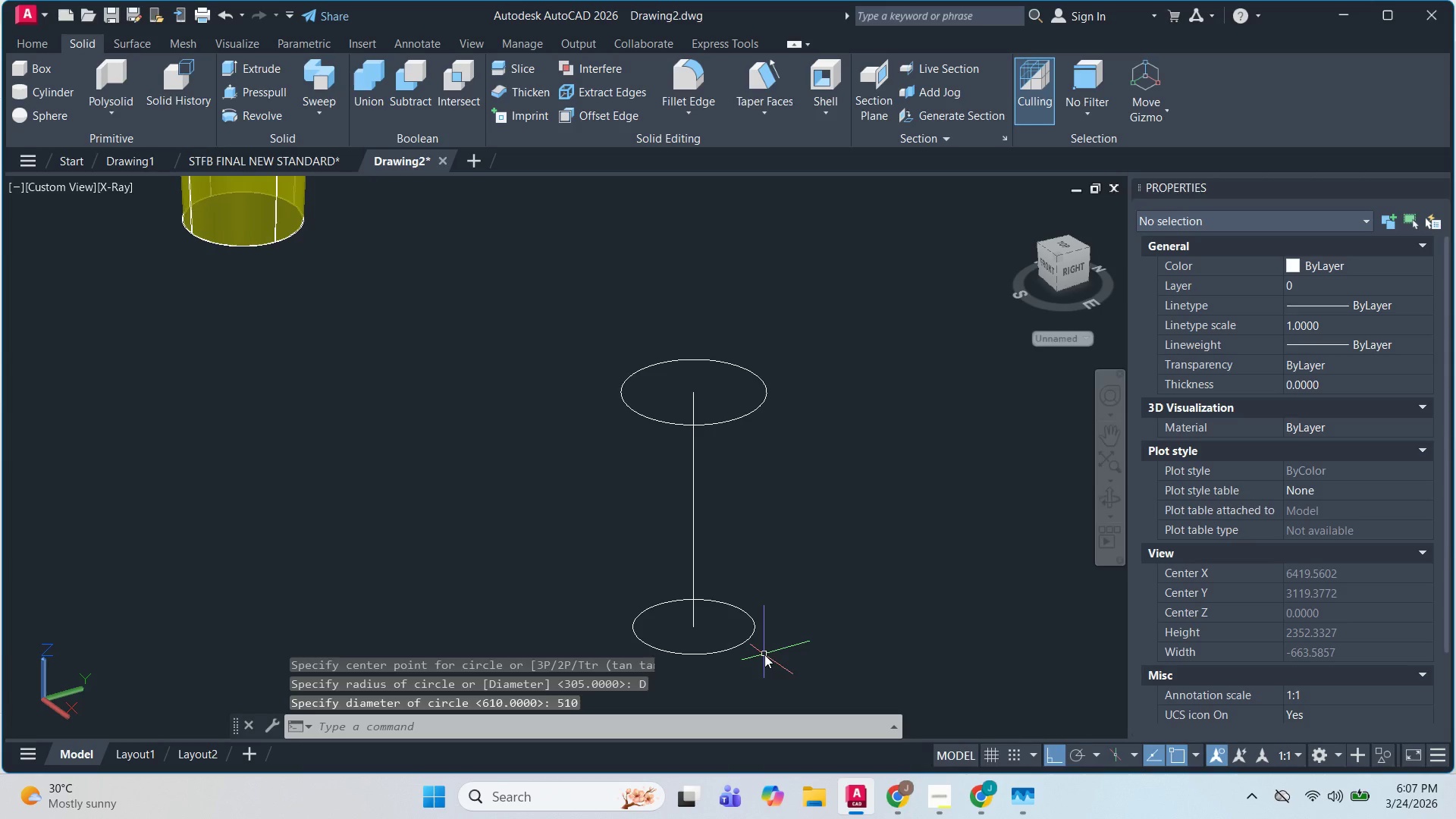 
key(Escape)
 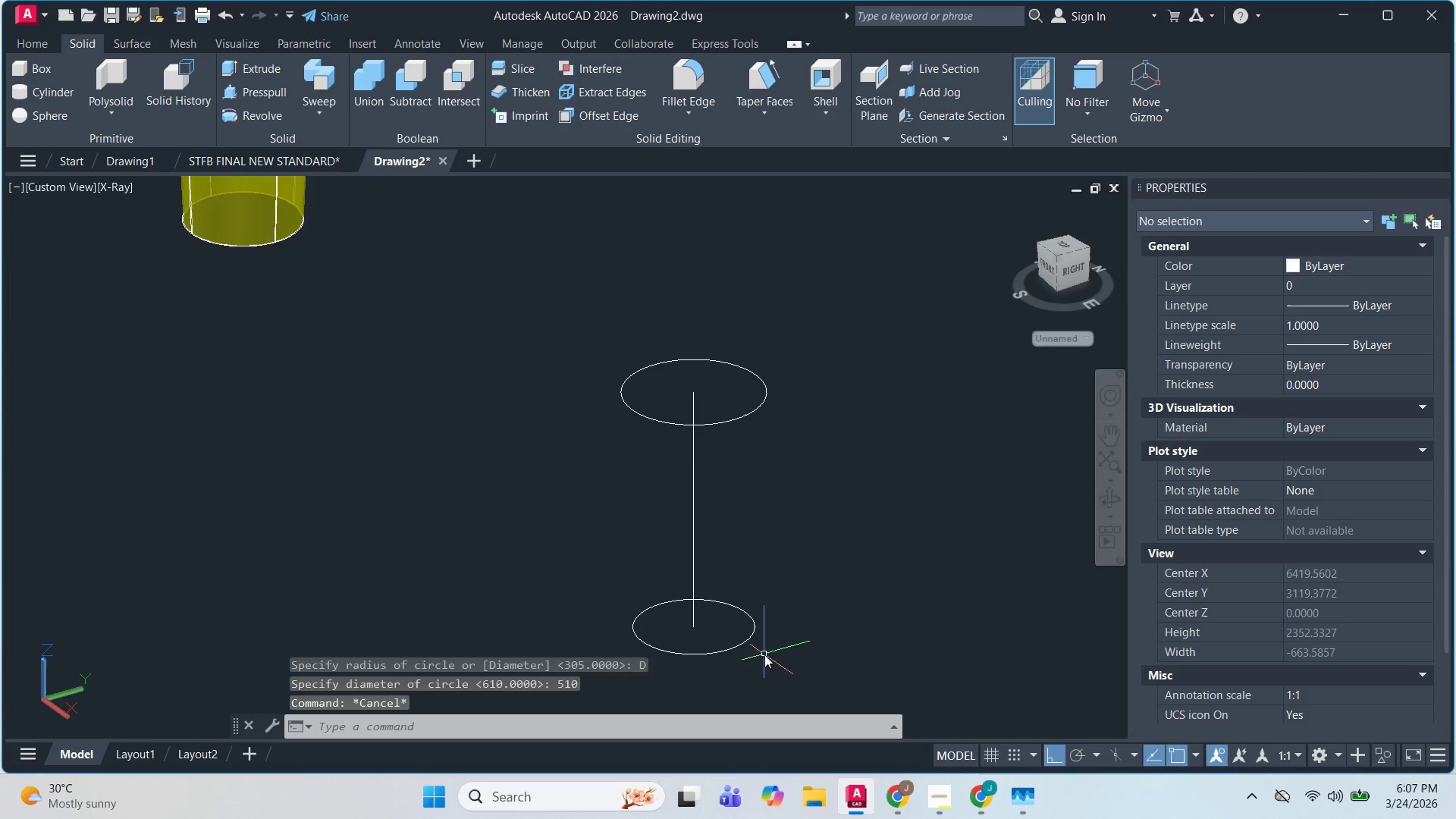 
key(Escape)
 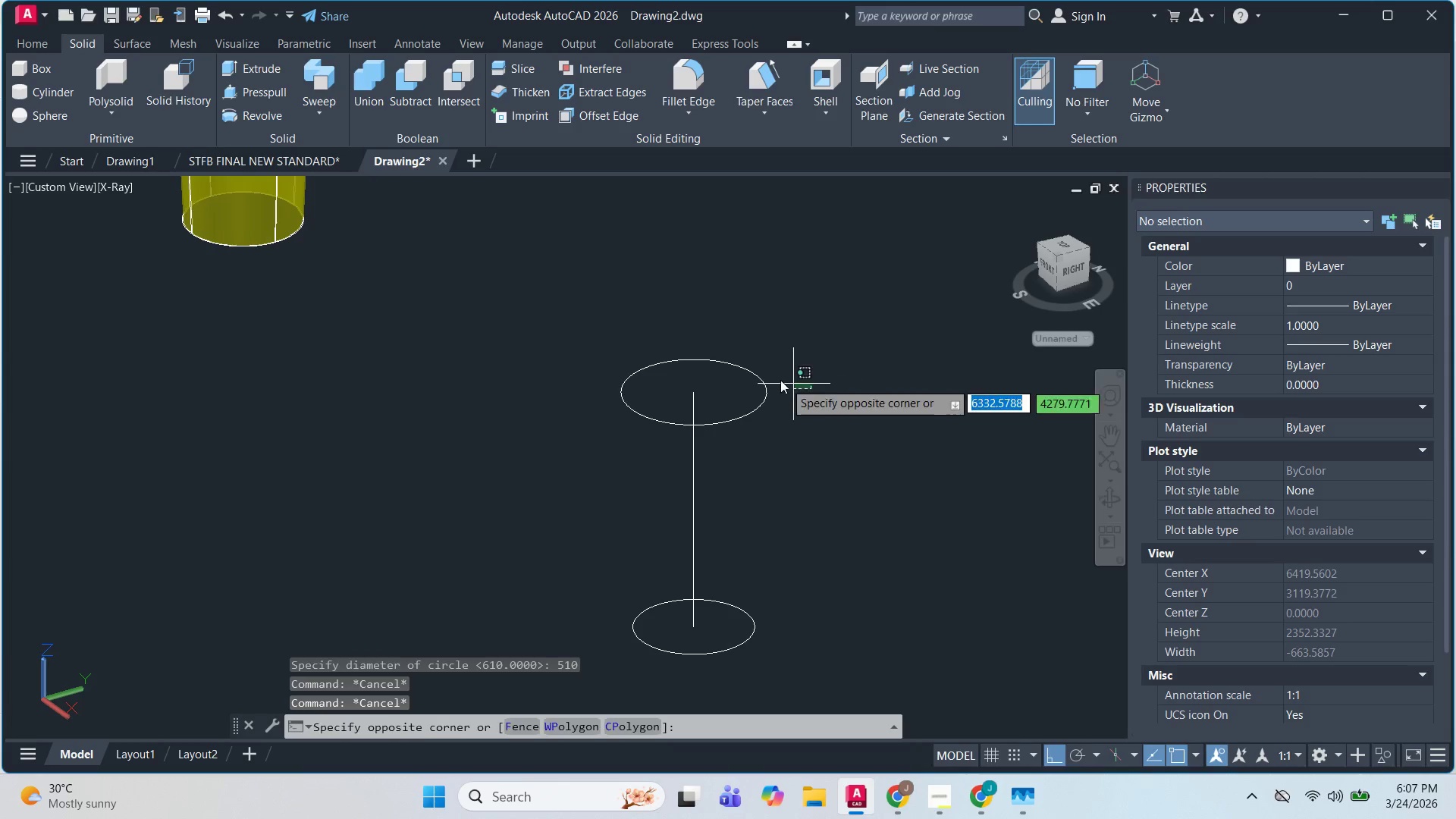 
double_click([764, 368])
 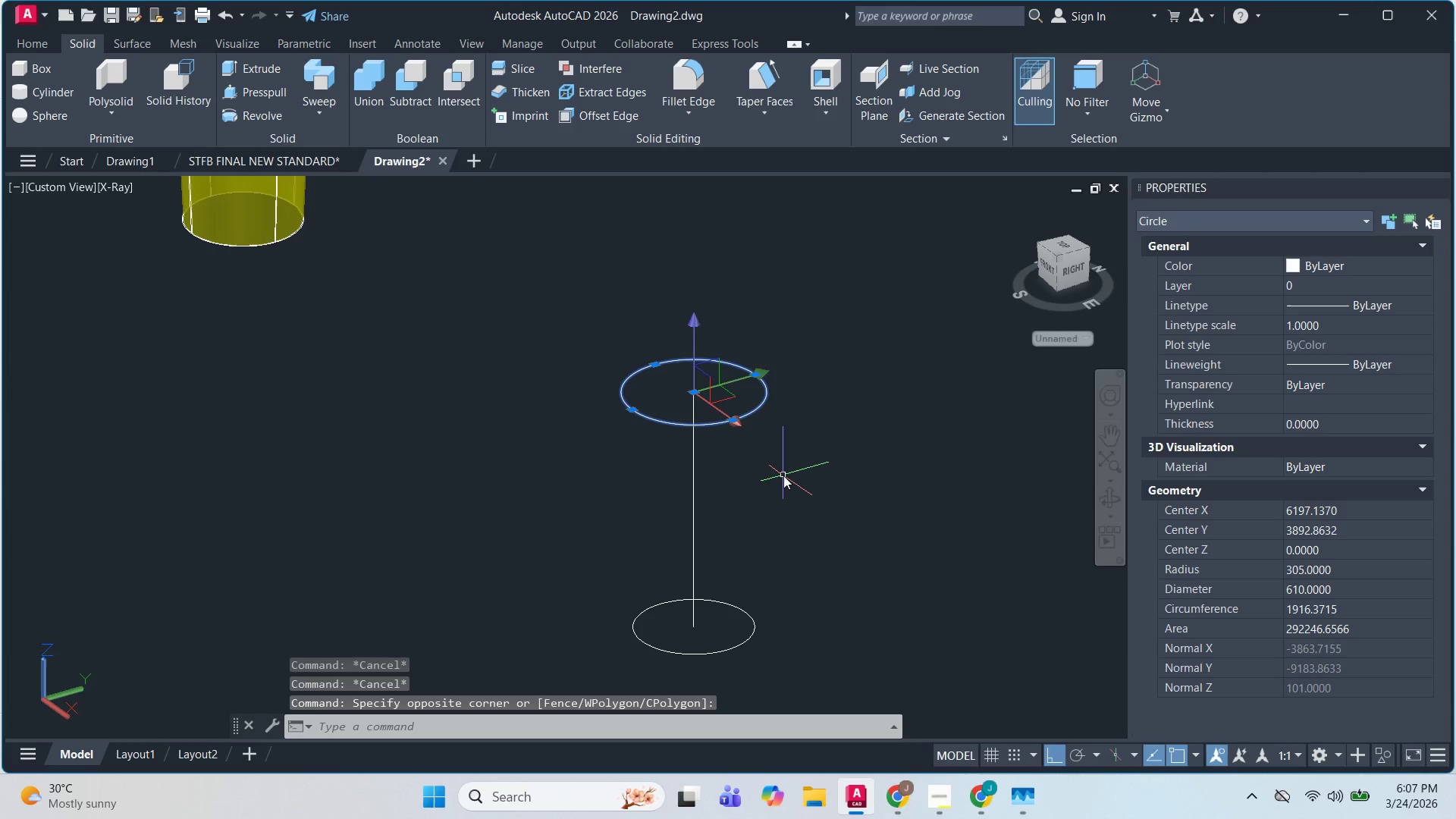 
key(Escape)
 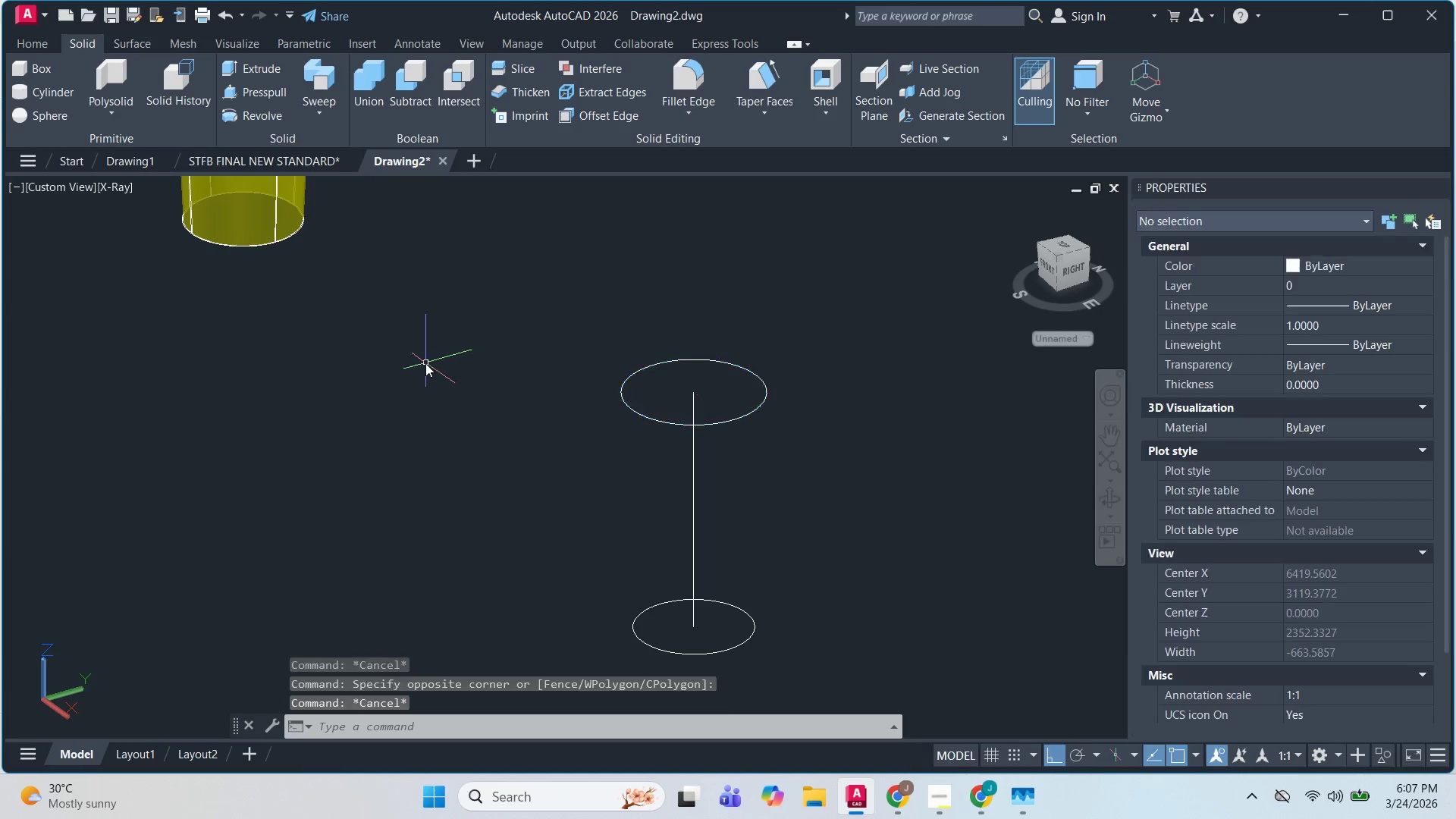 
key(Escape)
 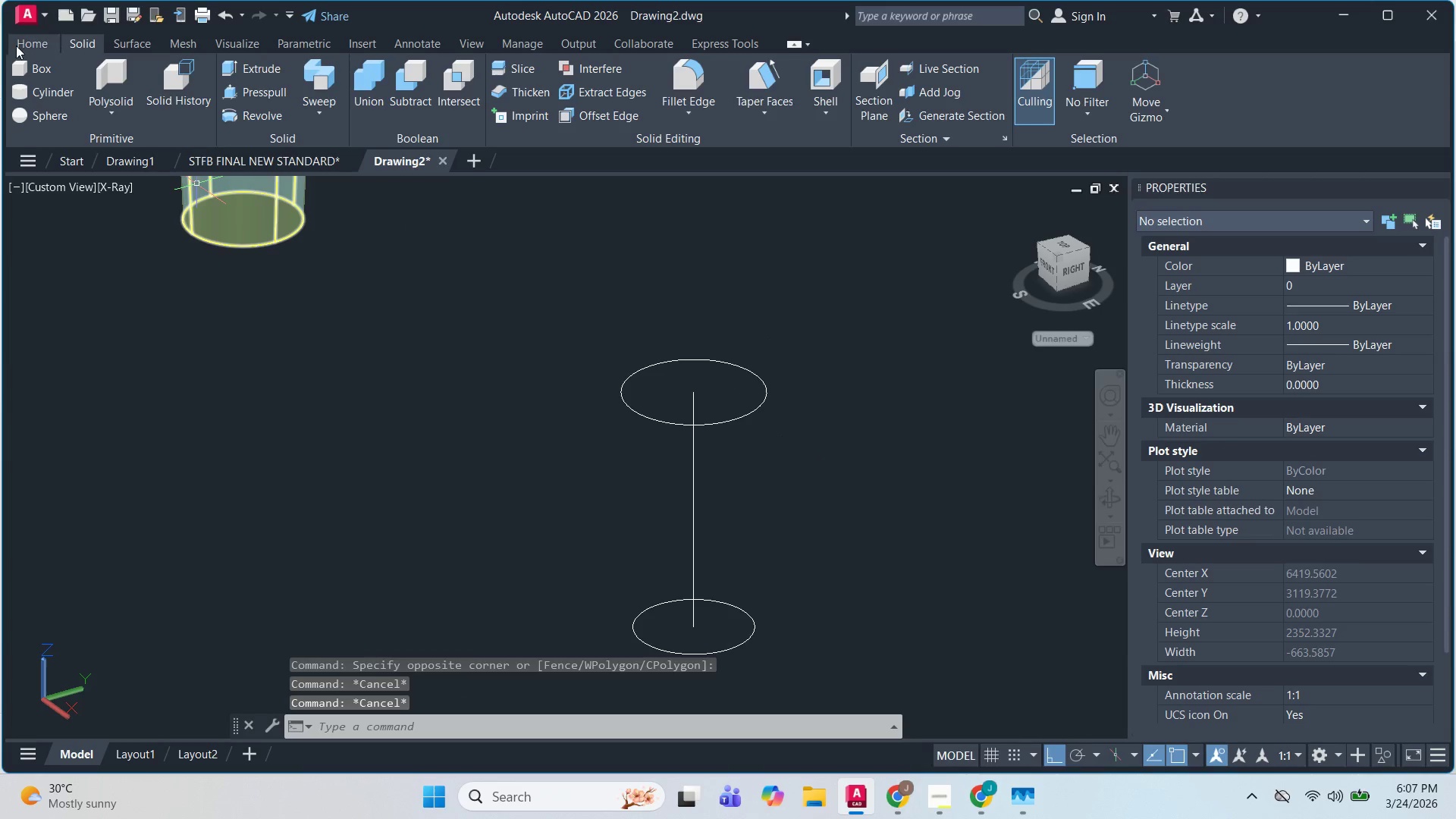 
left_click([12, 49])
 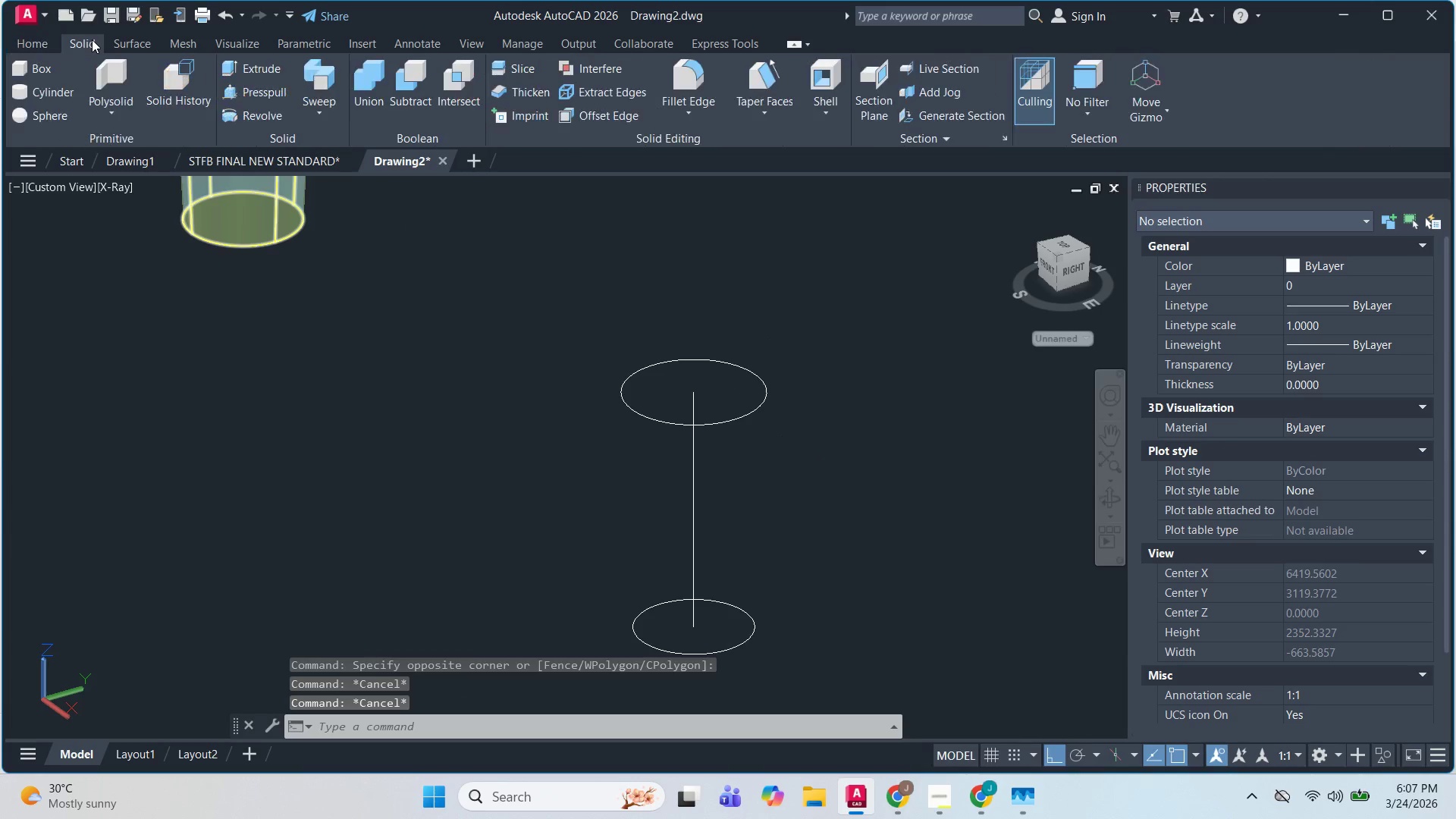 
double_click([121, 43])
 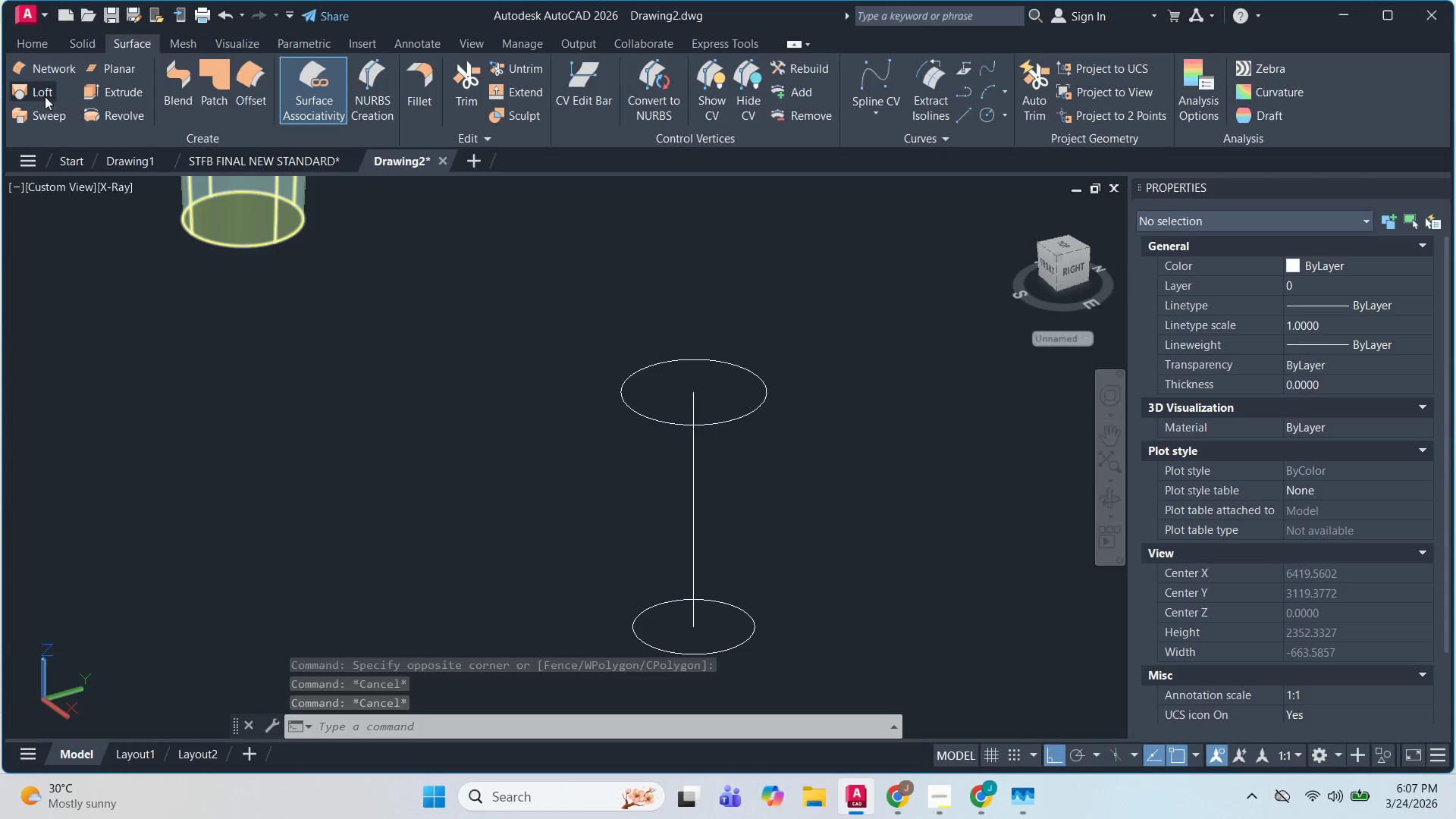 
left_click([45, 99])
 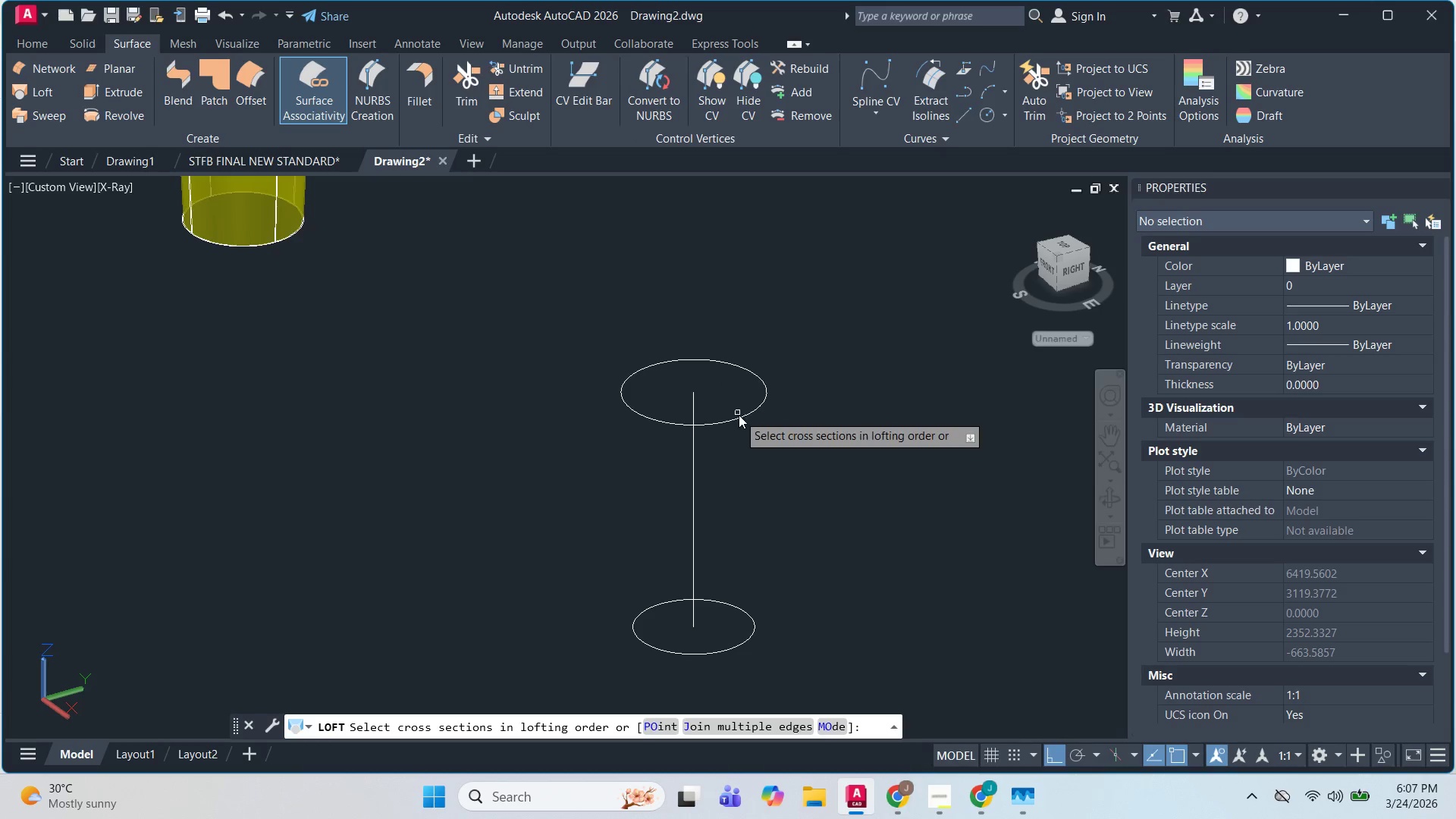 
left_click([739, 416])
 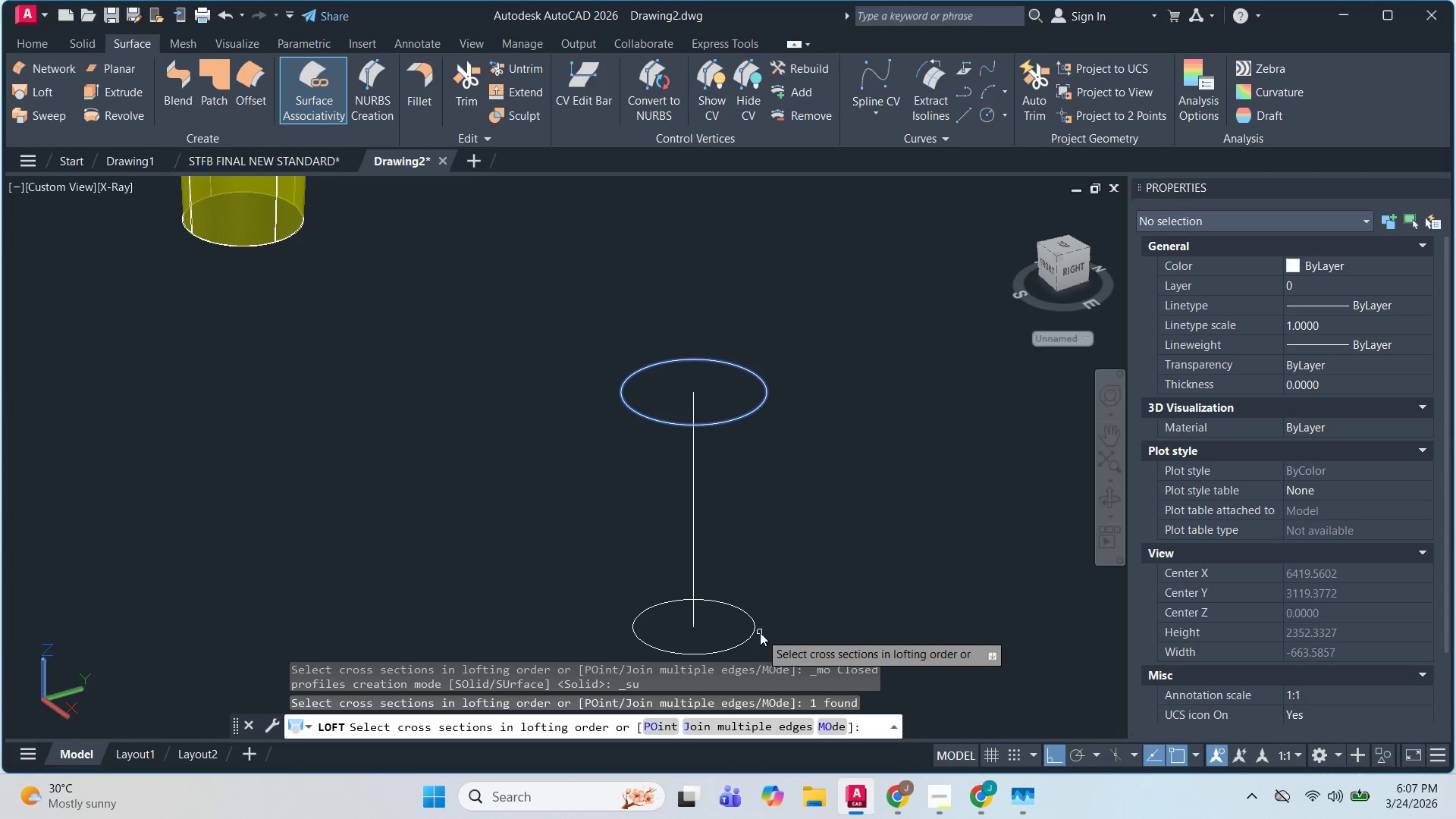 
left_click([754, 629])
 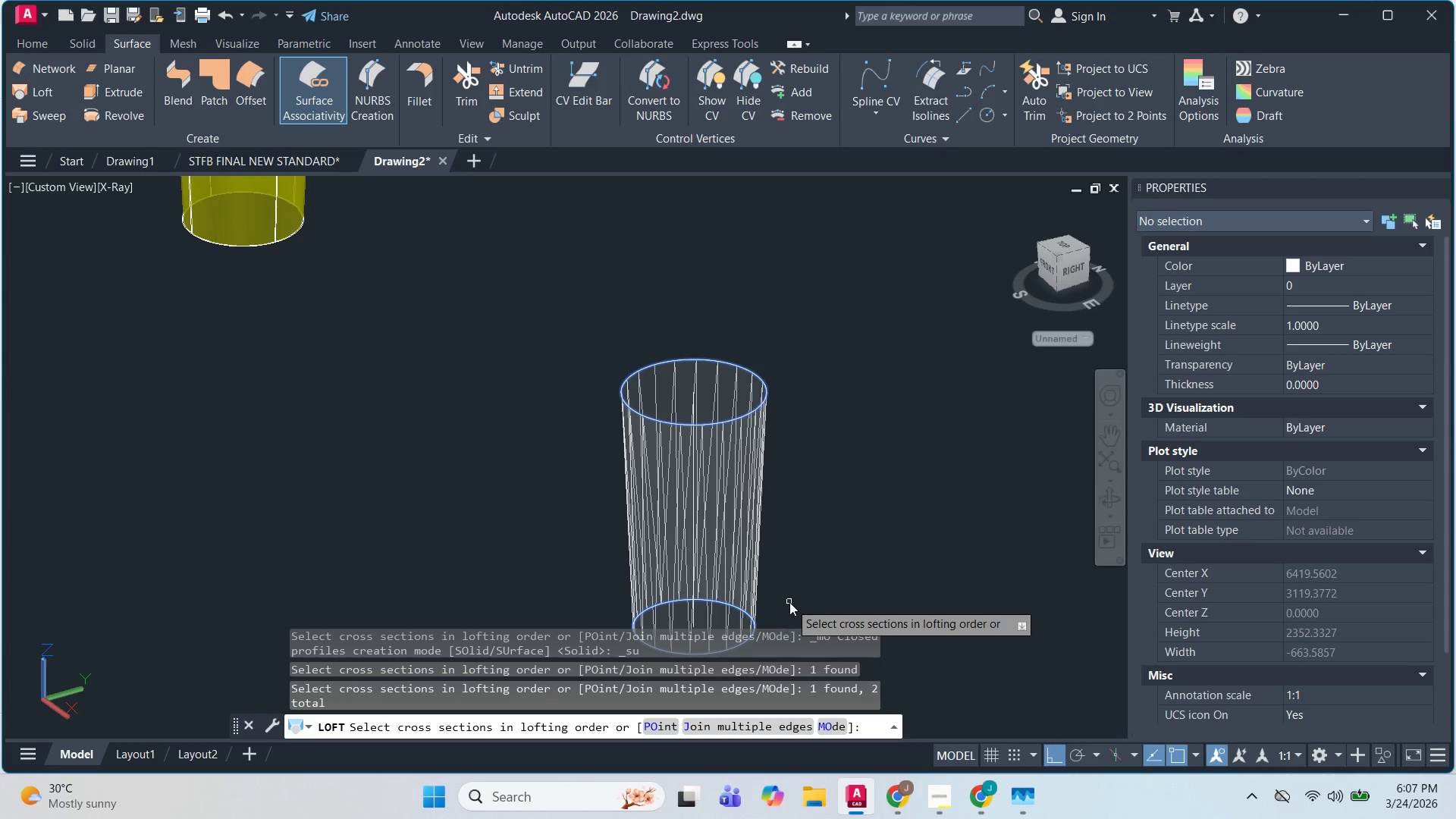 
key(Space)
 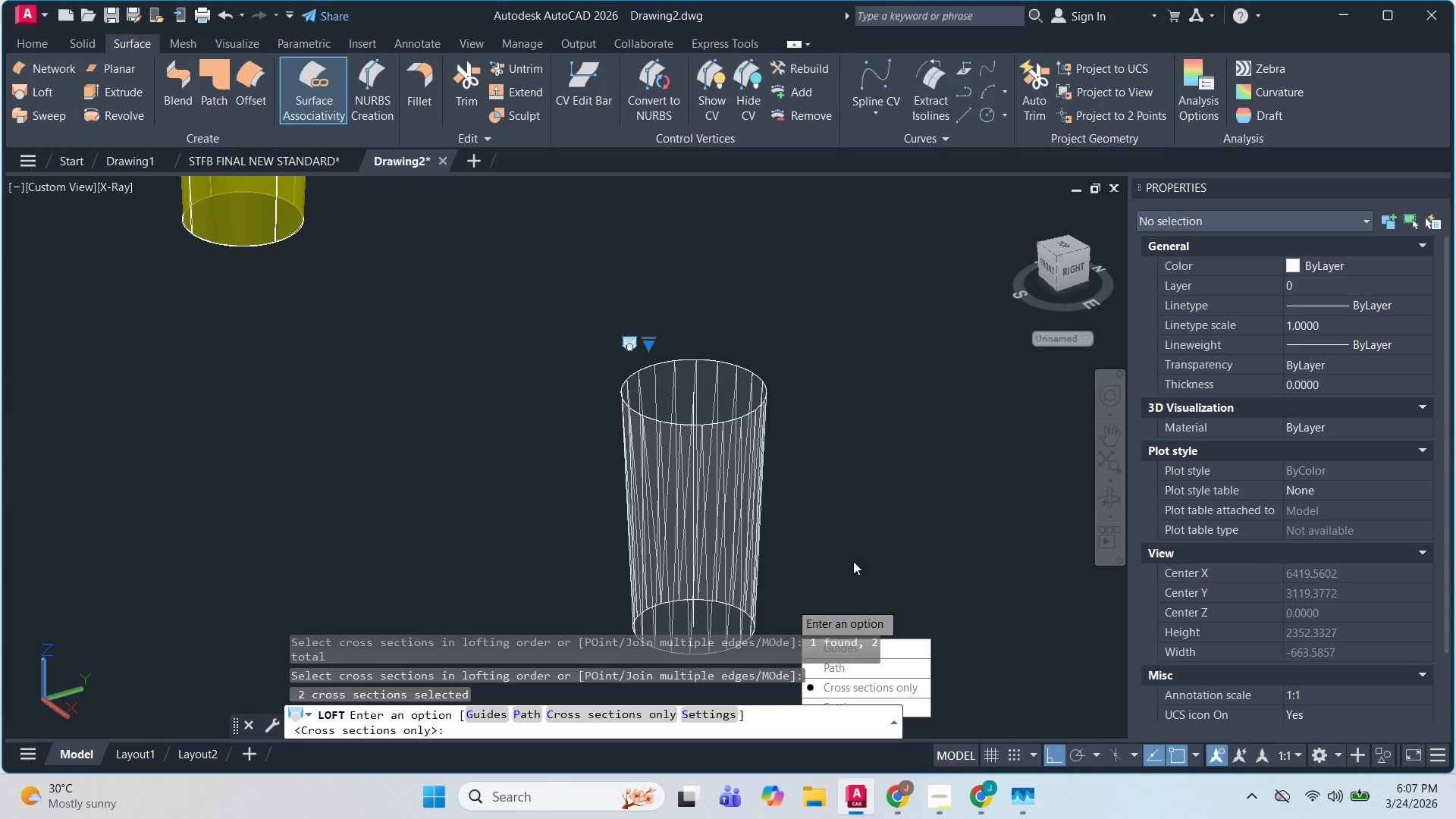 
key(Space)
 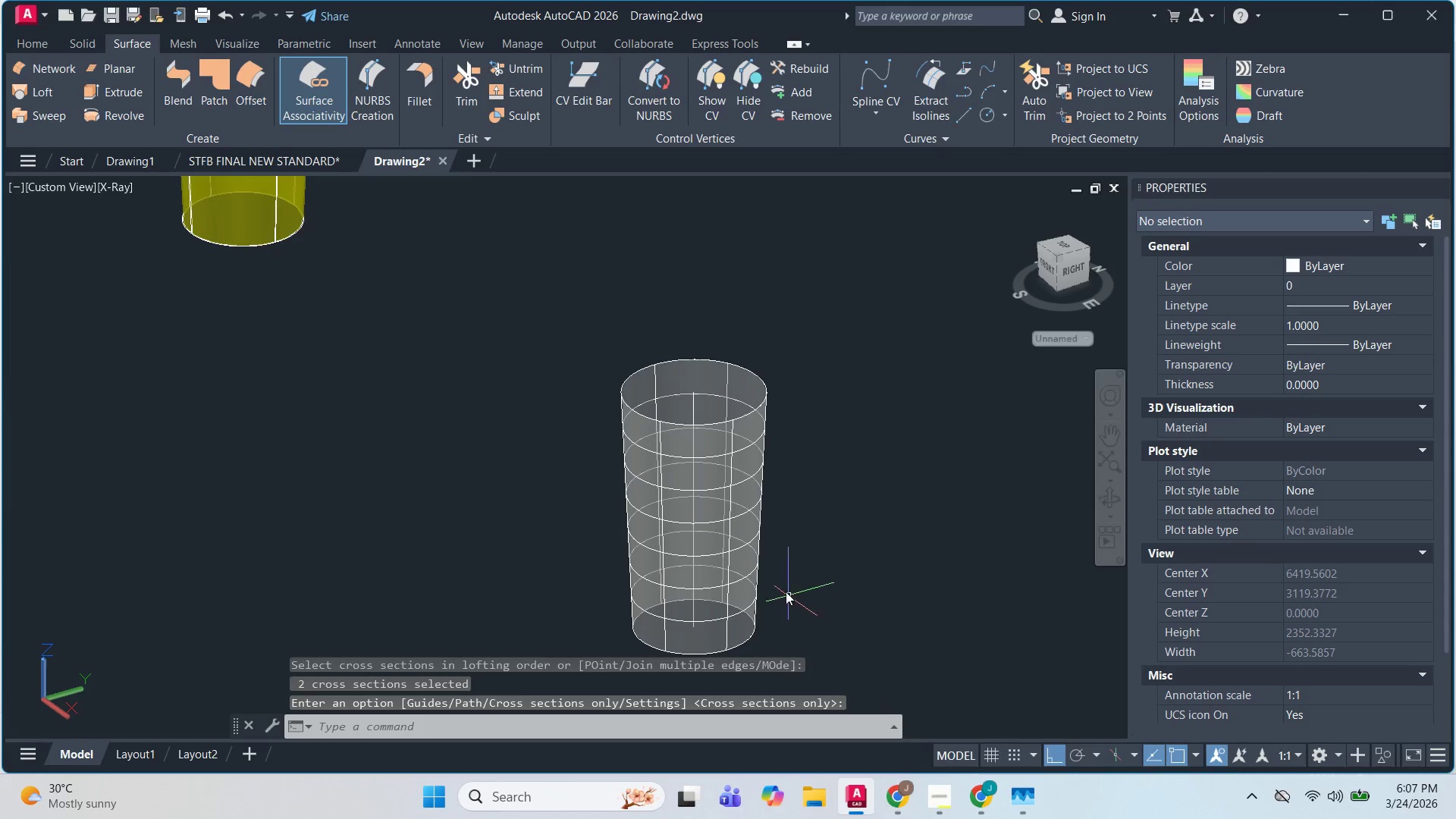 
key(Escape)
 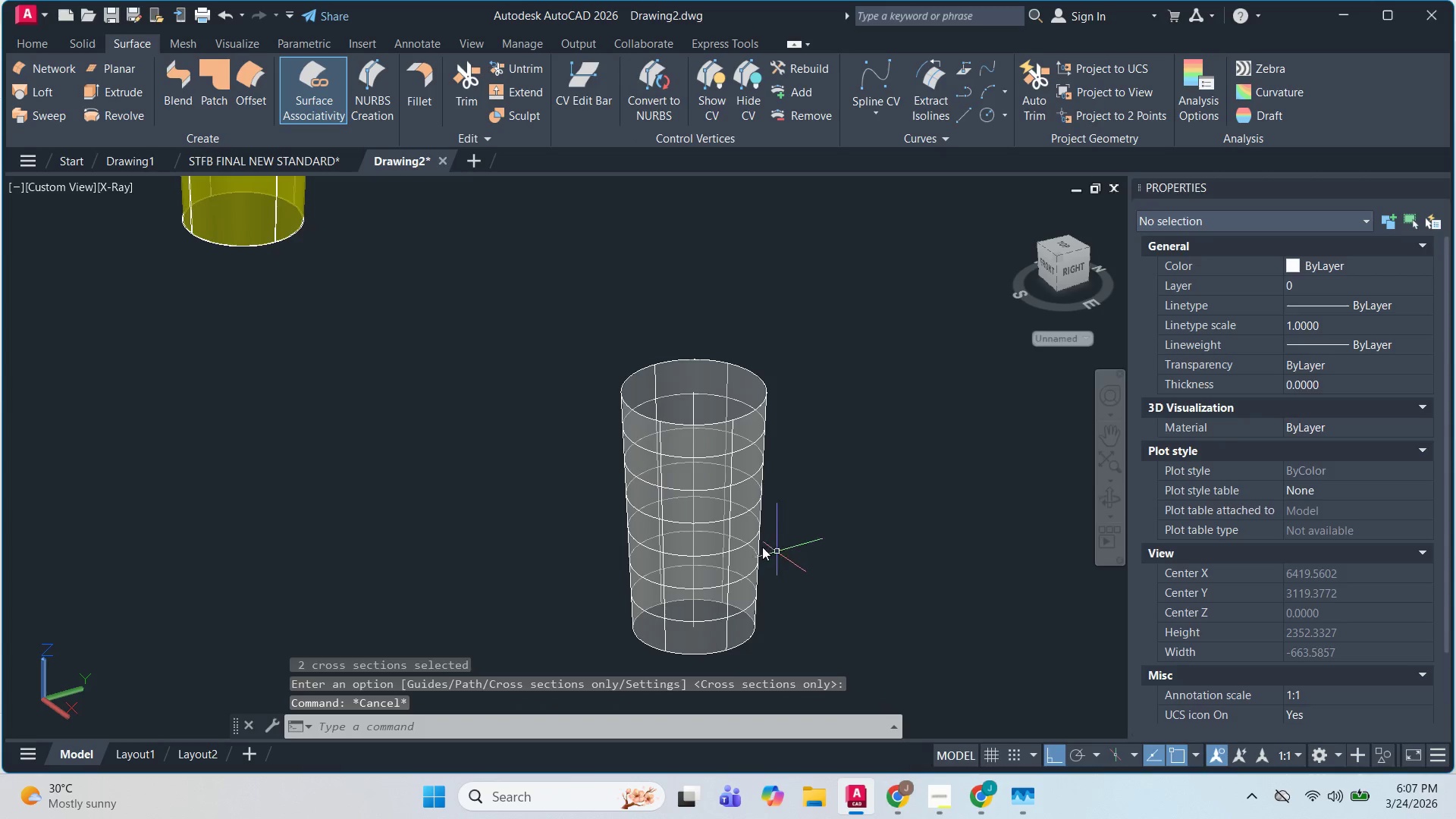 
left_click([751, 544])
 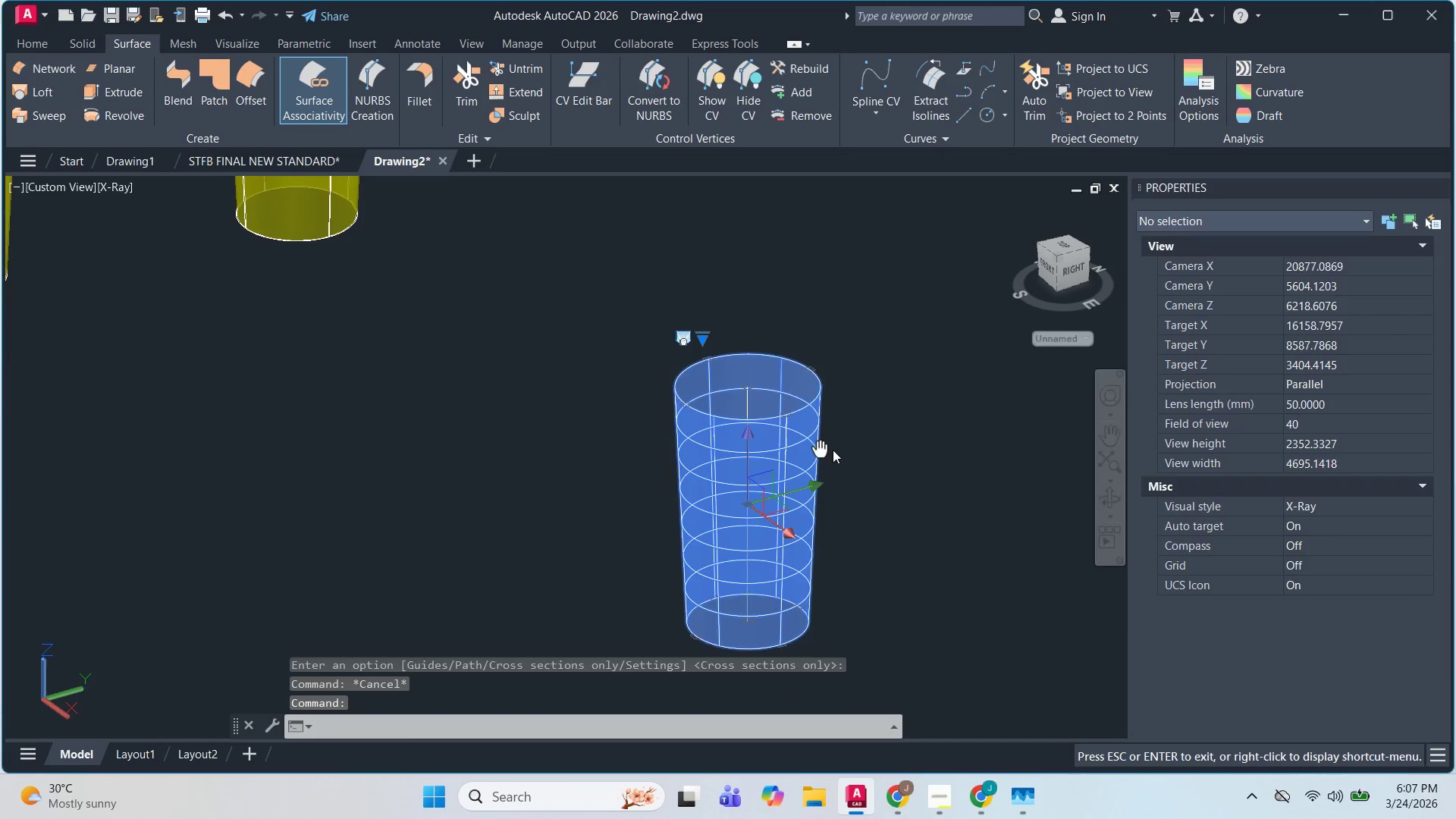 
key(Escape)
 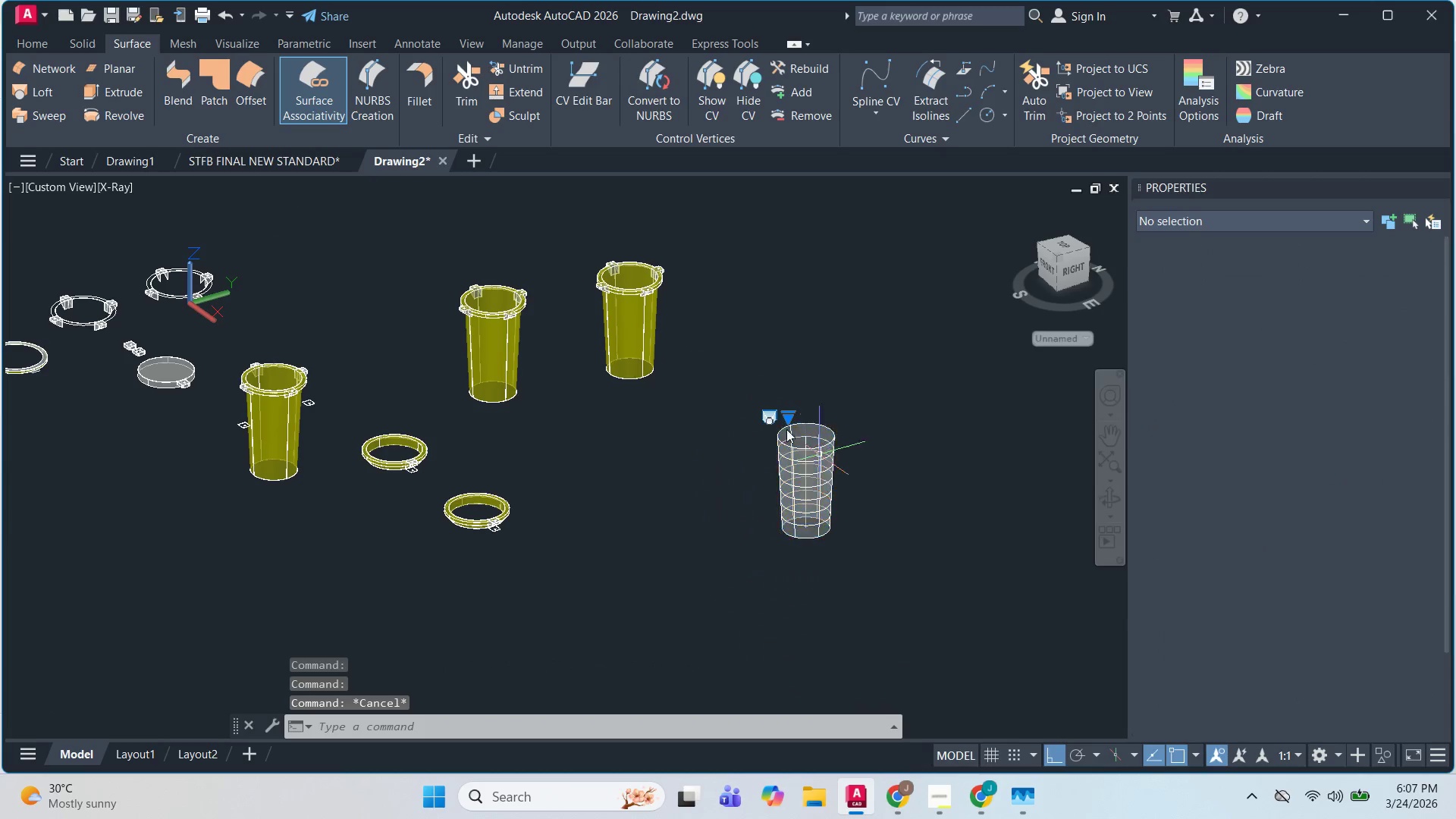 
key(Escape)
 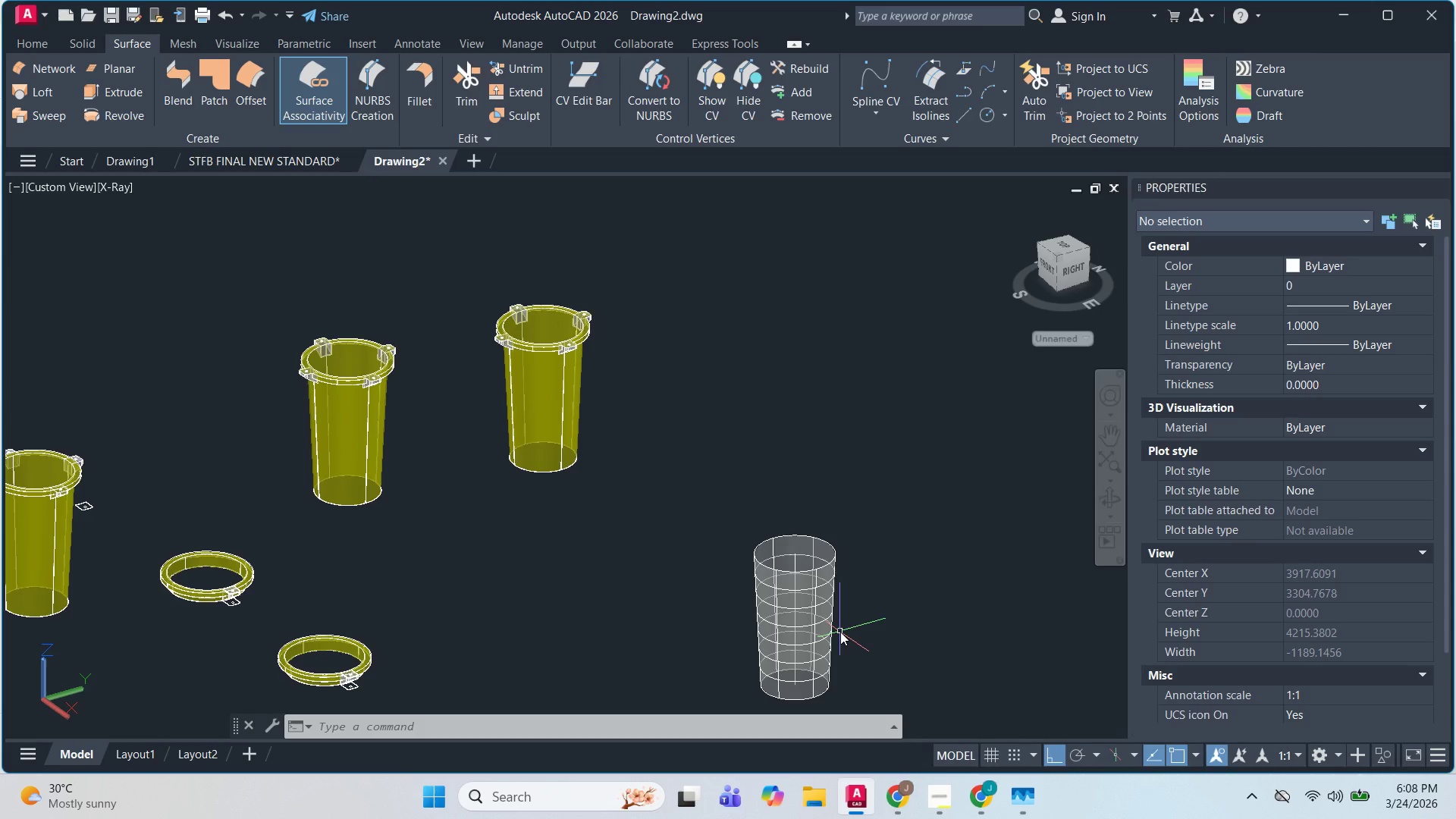 
scroll: coordinate [797, 460], scroll_direction: down, amount: 1.0
 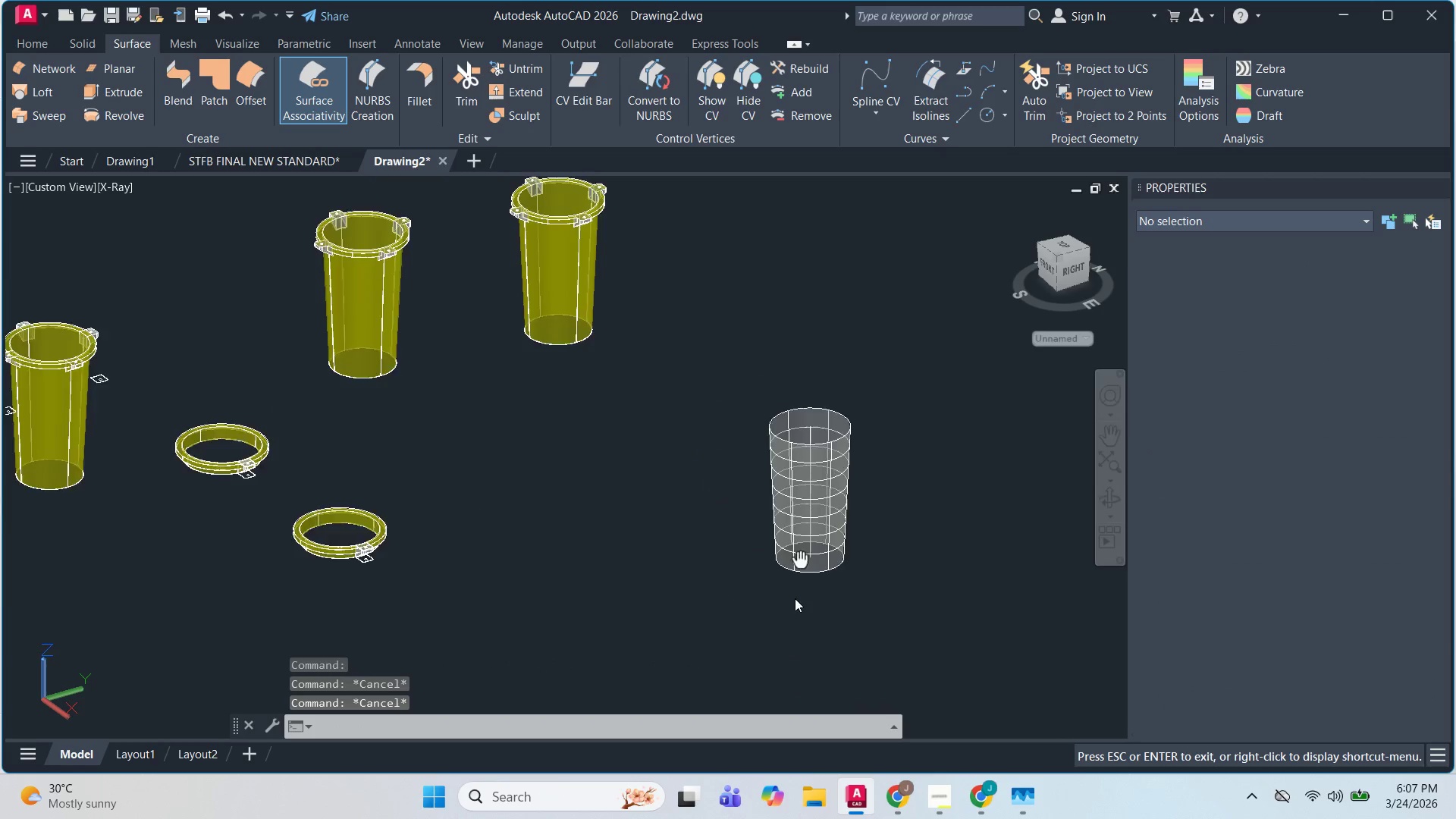 
wait(26.76)
 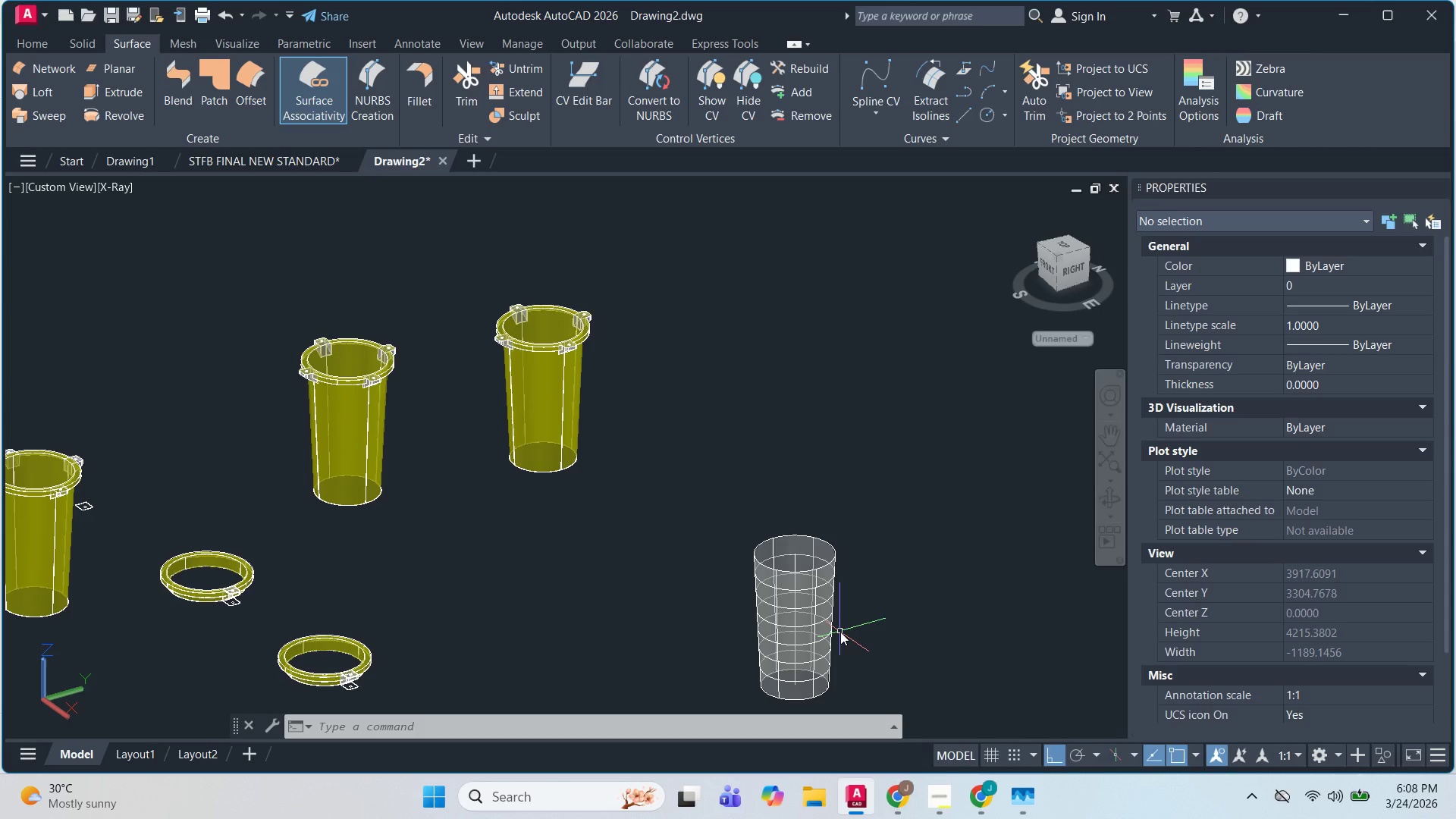 
scroll: coordinate [704, 579], scroll_direction: up, amount: 2.0
 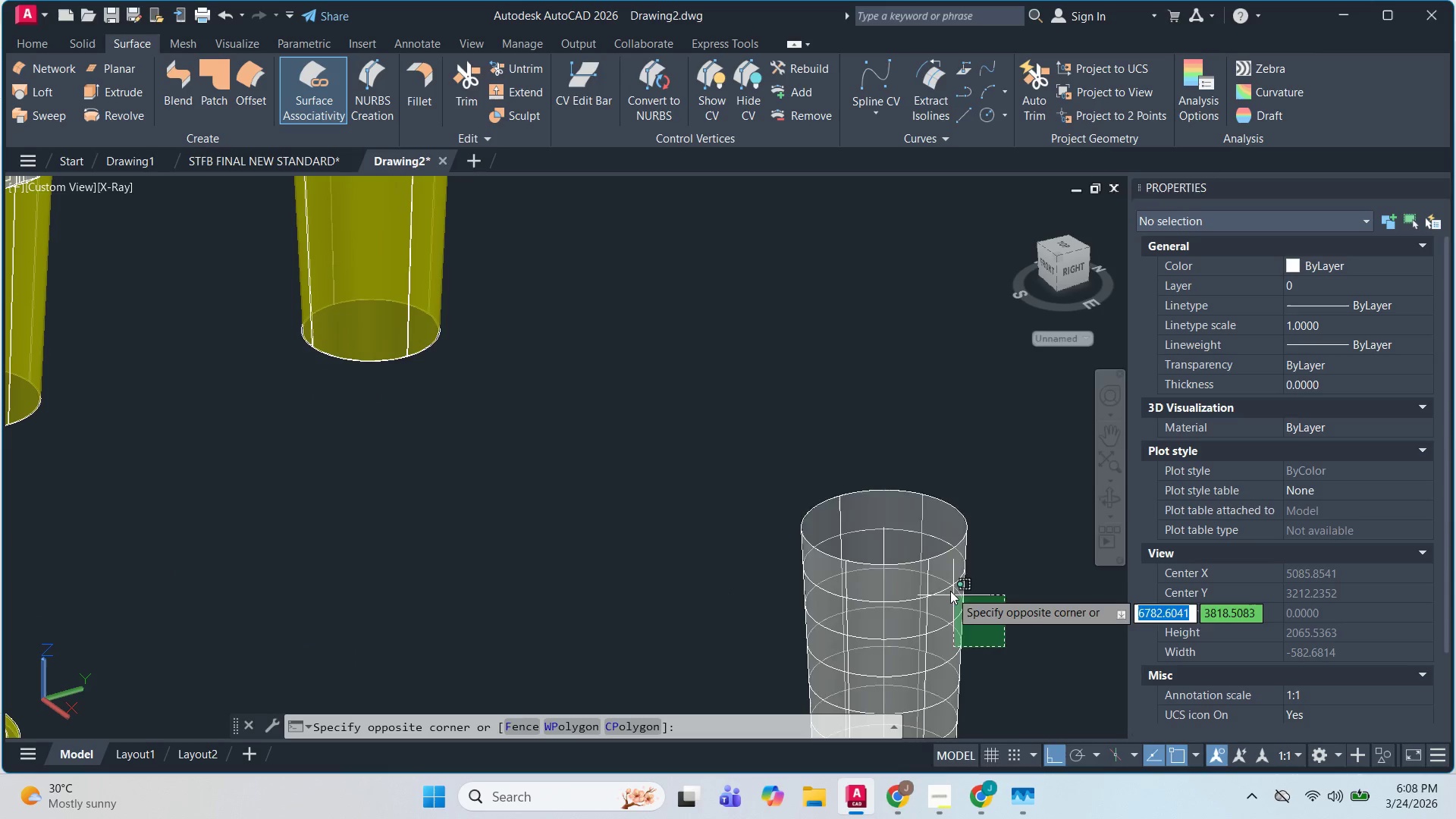 
double_click([943, 589])
 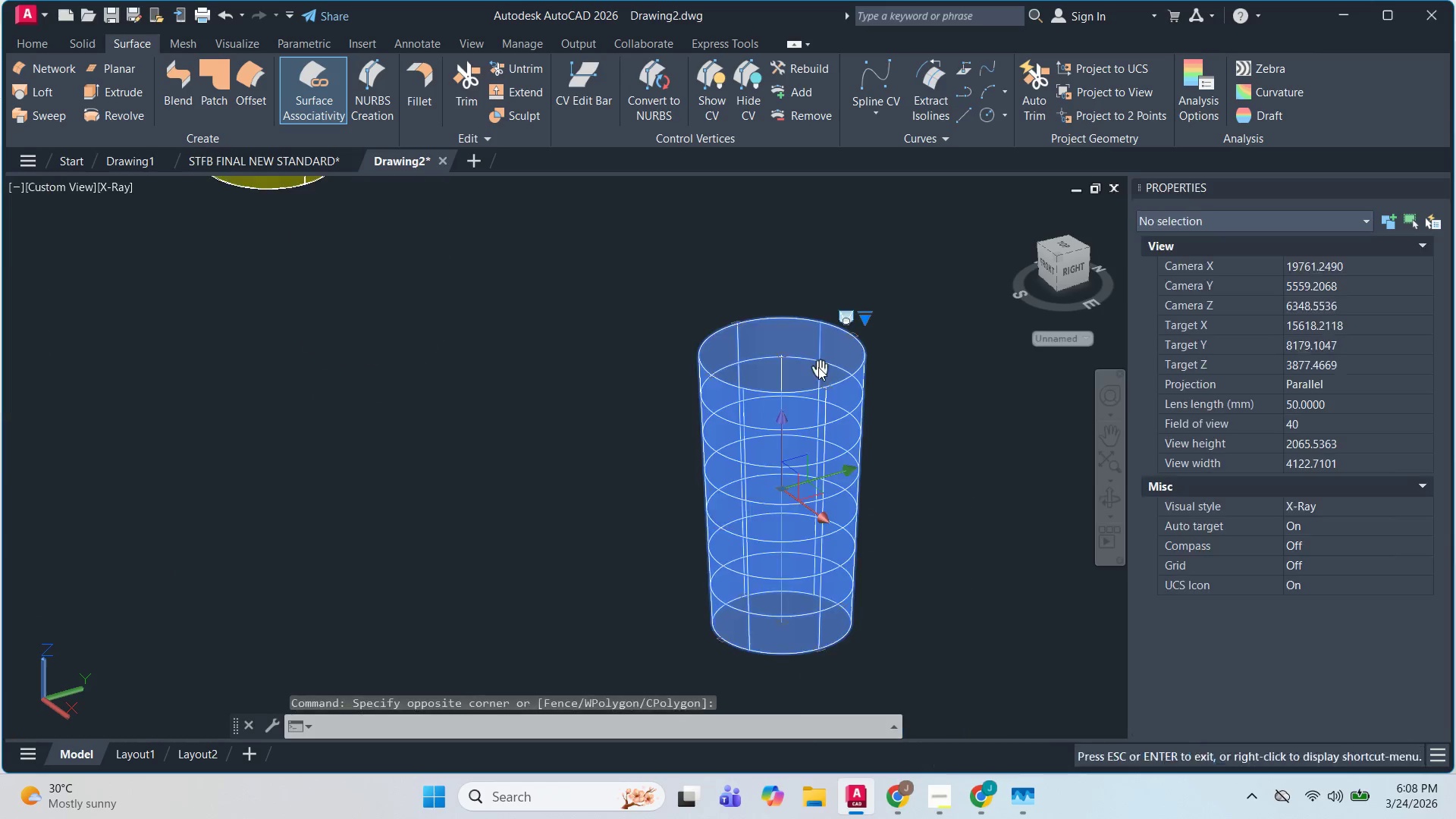 
key(C)
 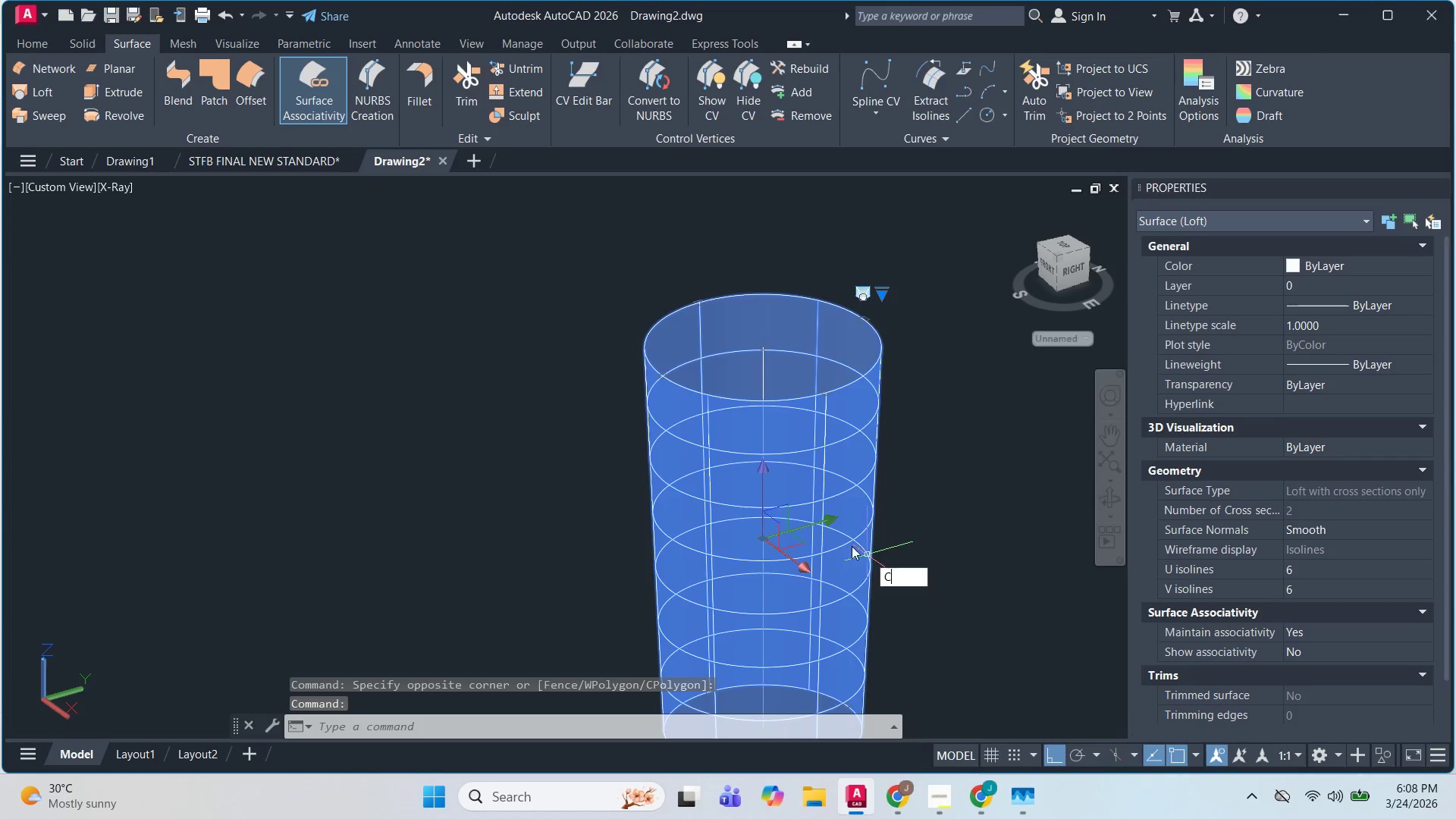 
scroll: coordinate [861, 516], scroll_direction: up, amount: 1.0
 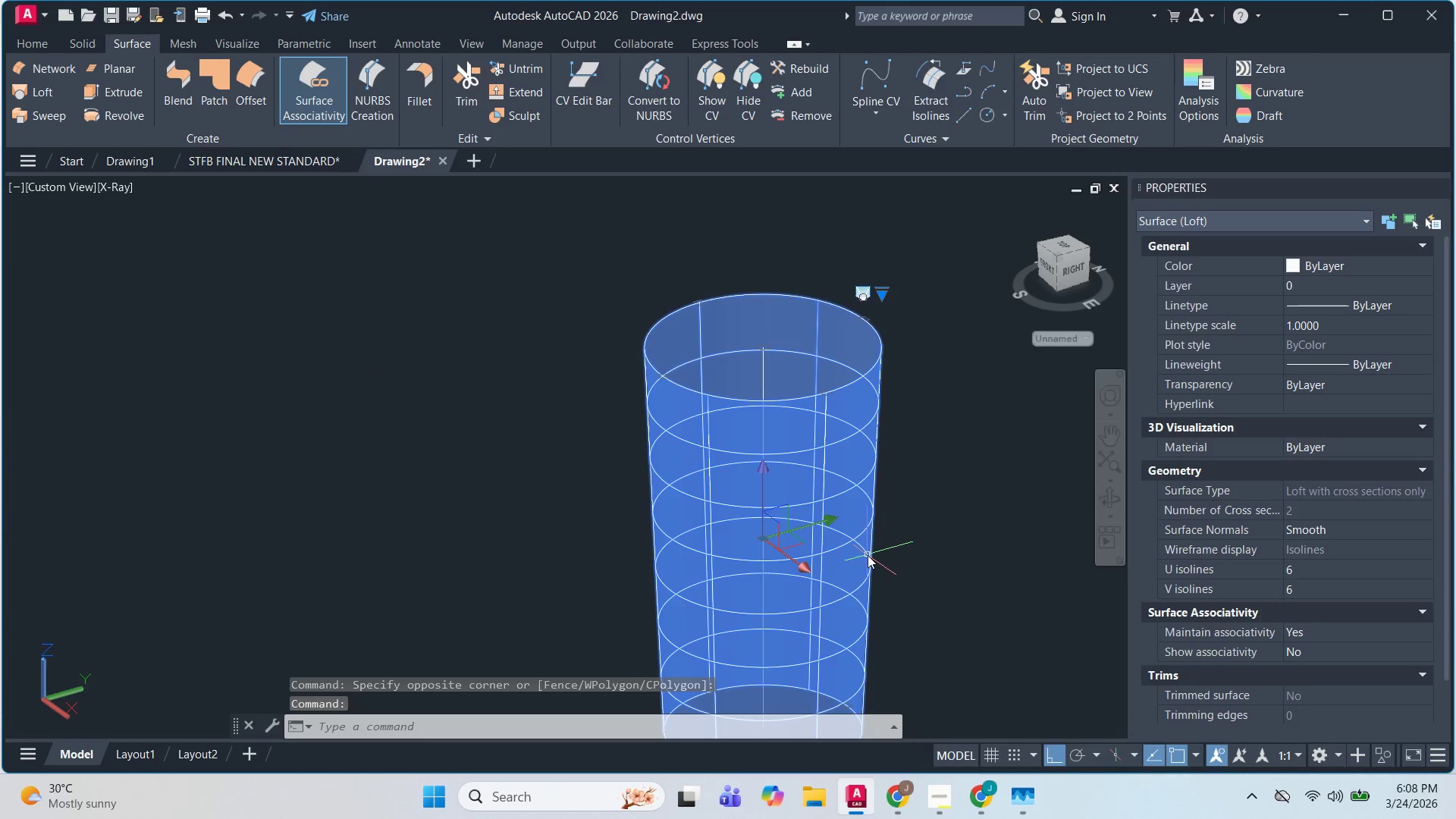 
key(O)
 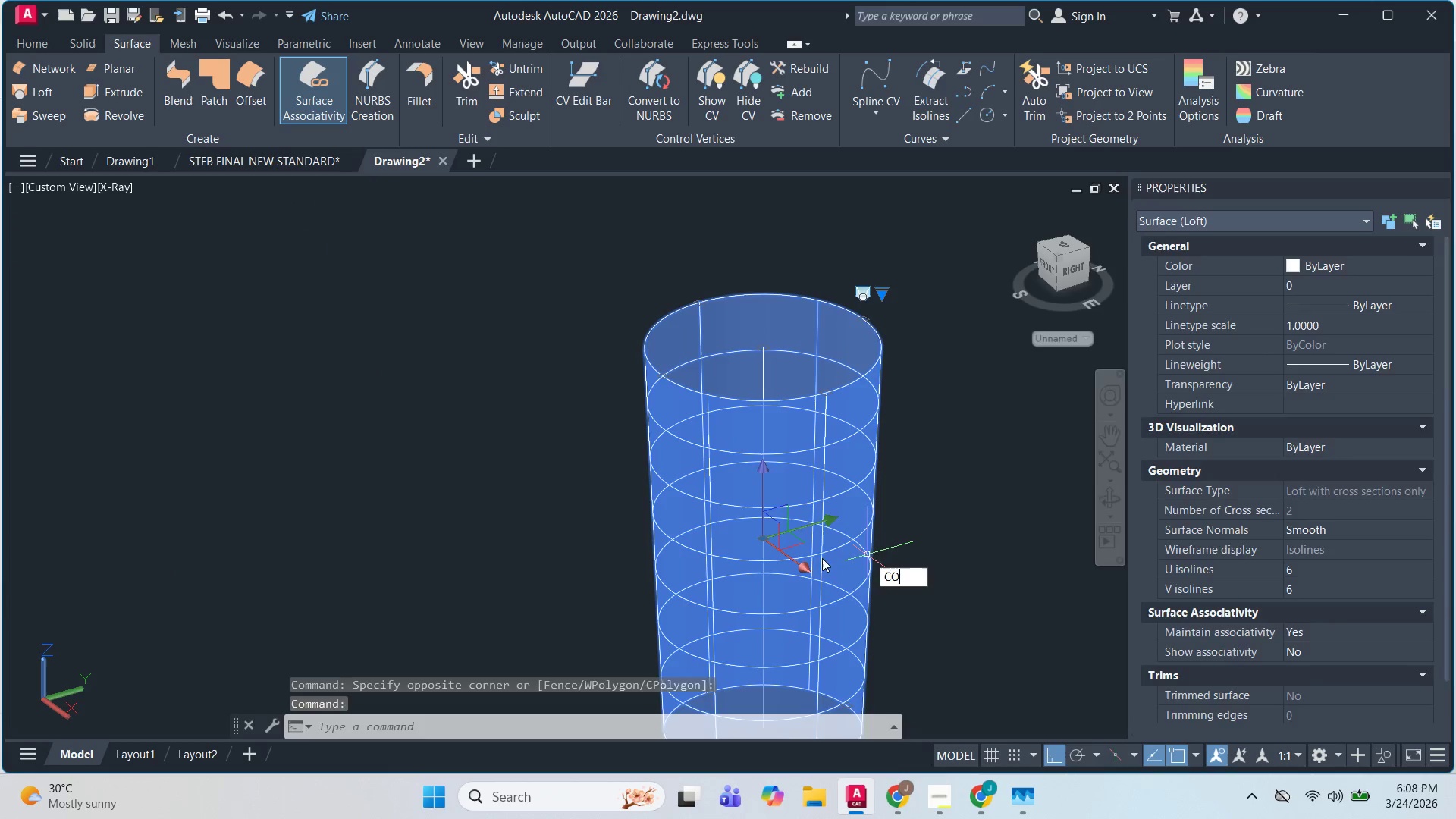 
key(Space)
 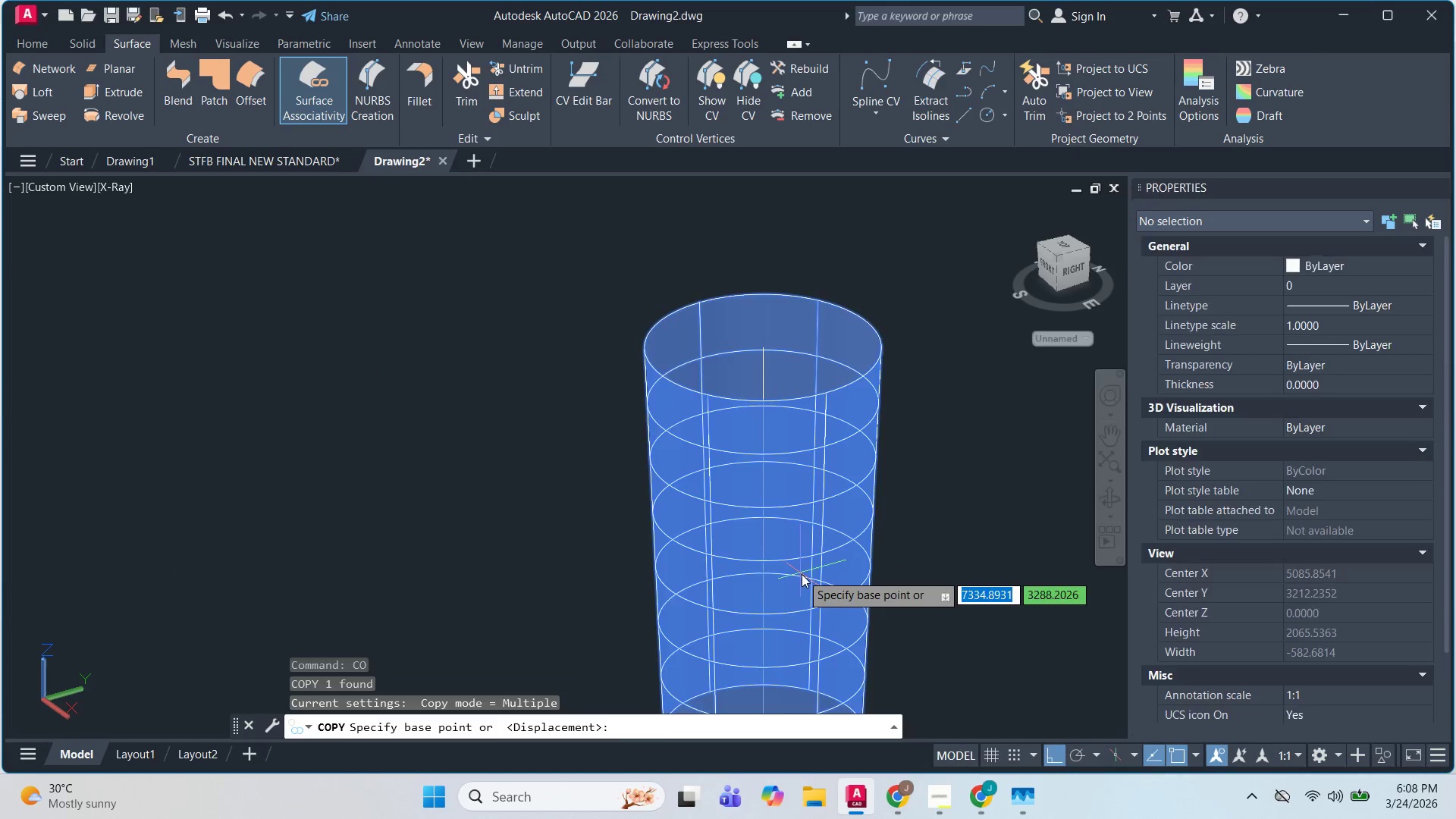 
scroll: coordinate [758, 631], scroll_direction: up, amount: 2.0
 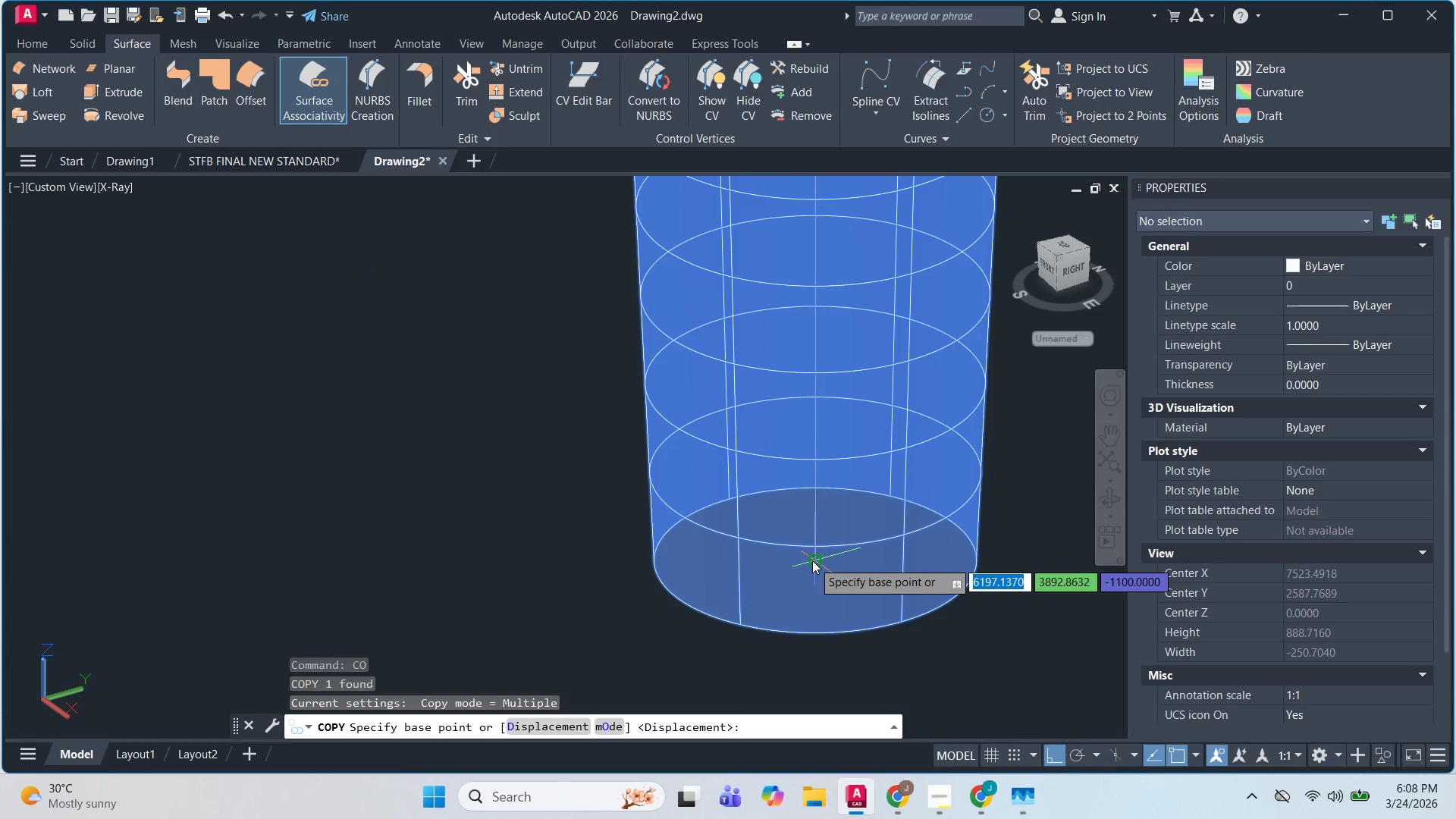 
scroll: coordinate [876, 466], scroll_direction: none, amount: 0.0
 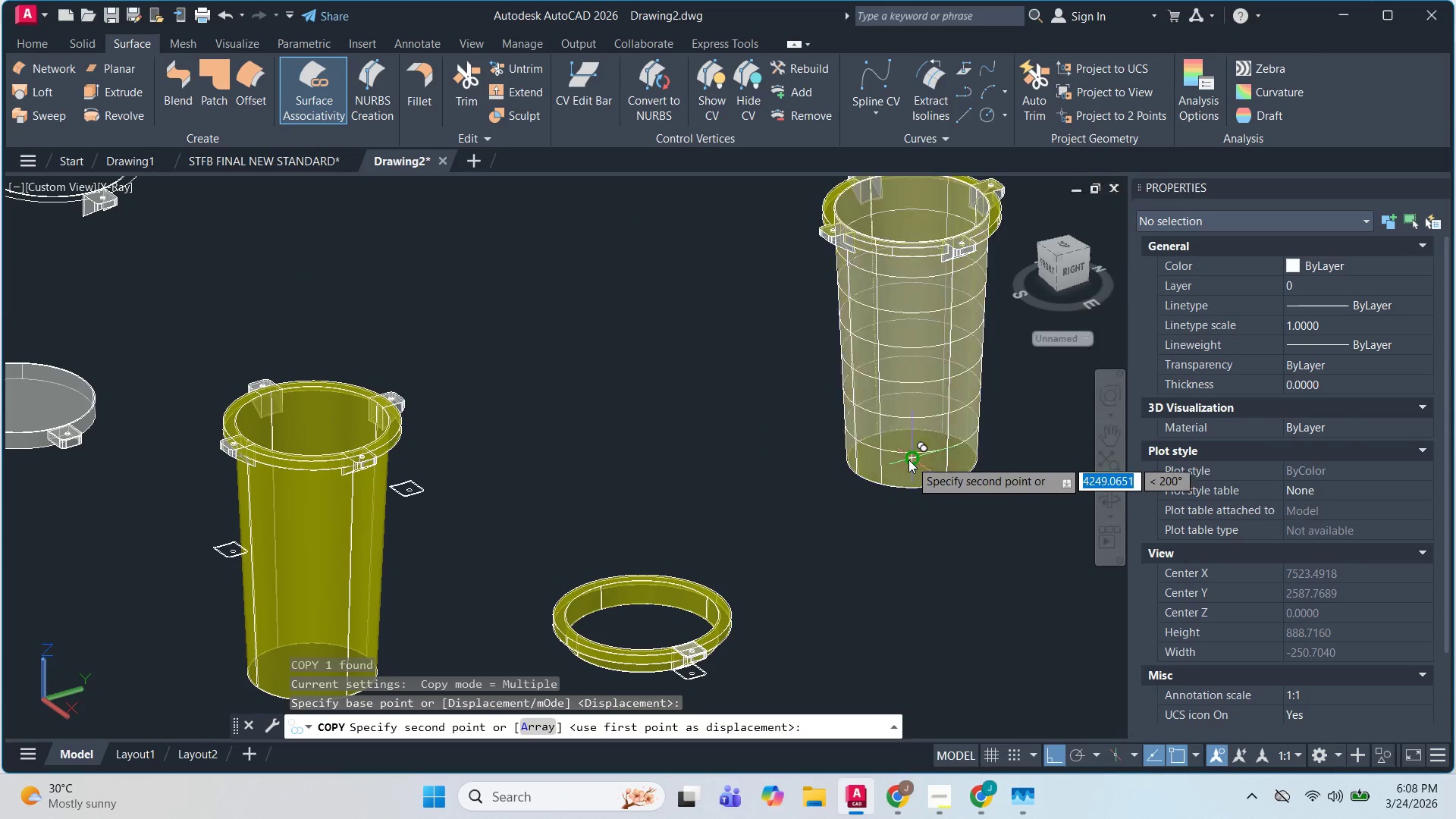 
left_click([908, 458])
 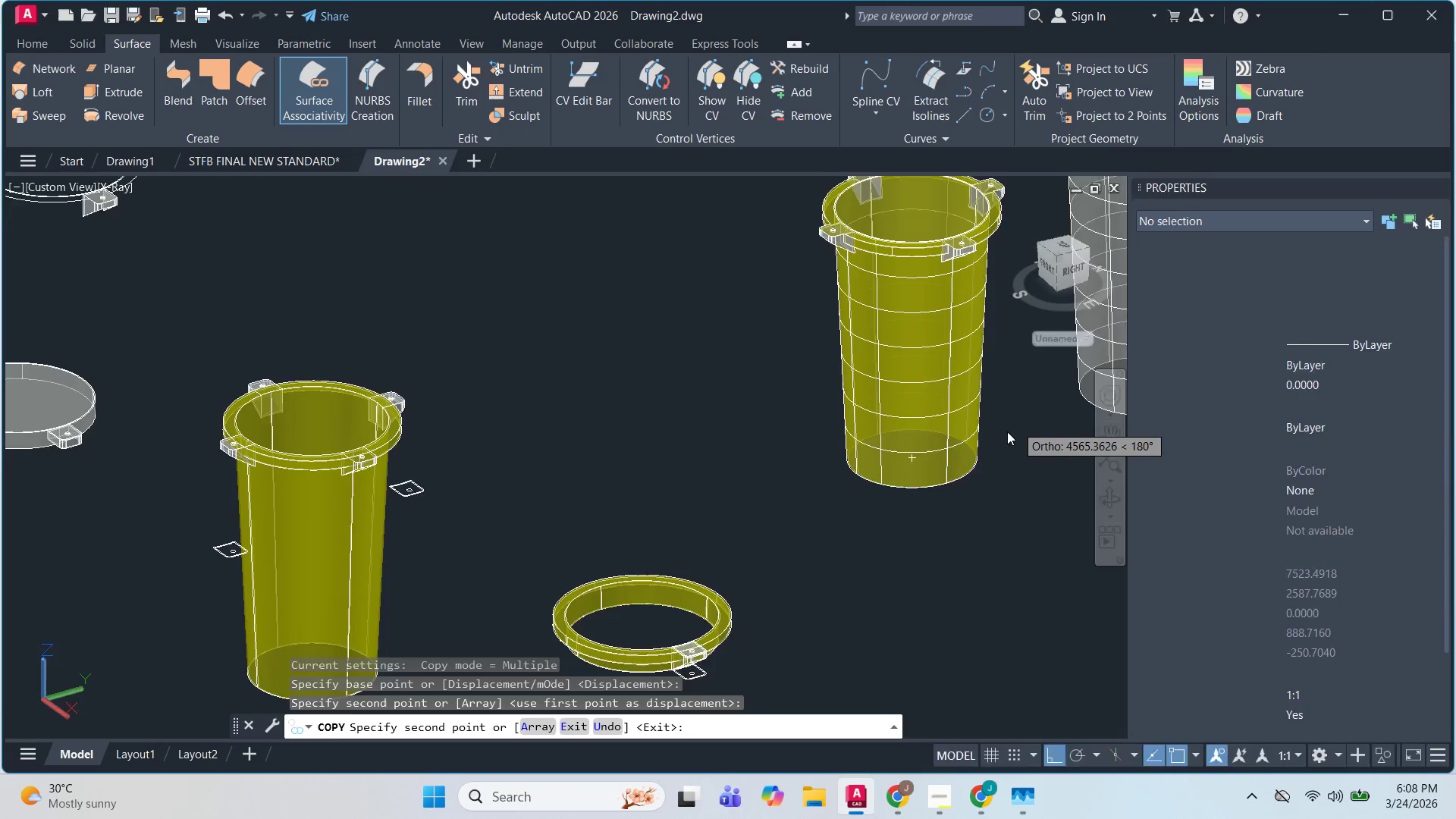 
key(Escape)
 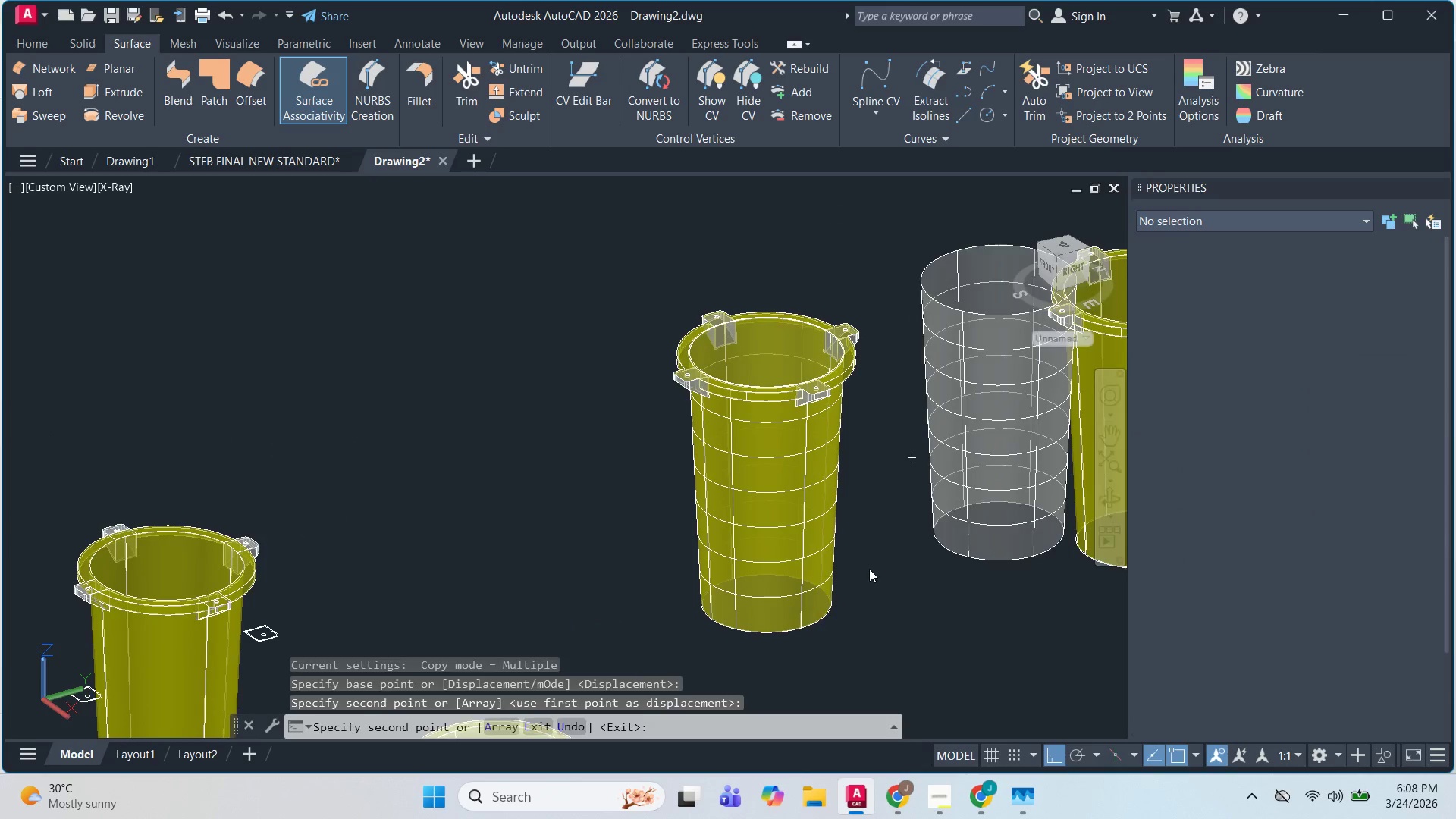 
key(Escape)
 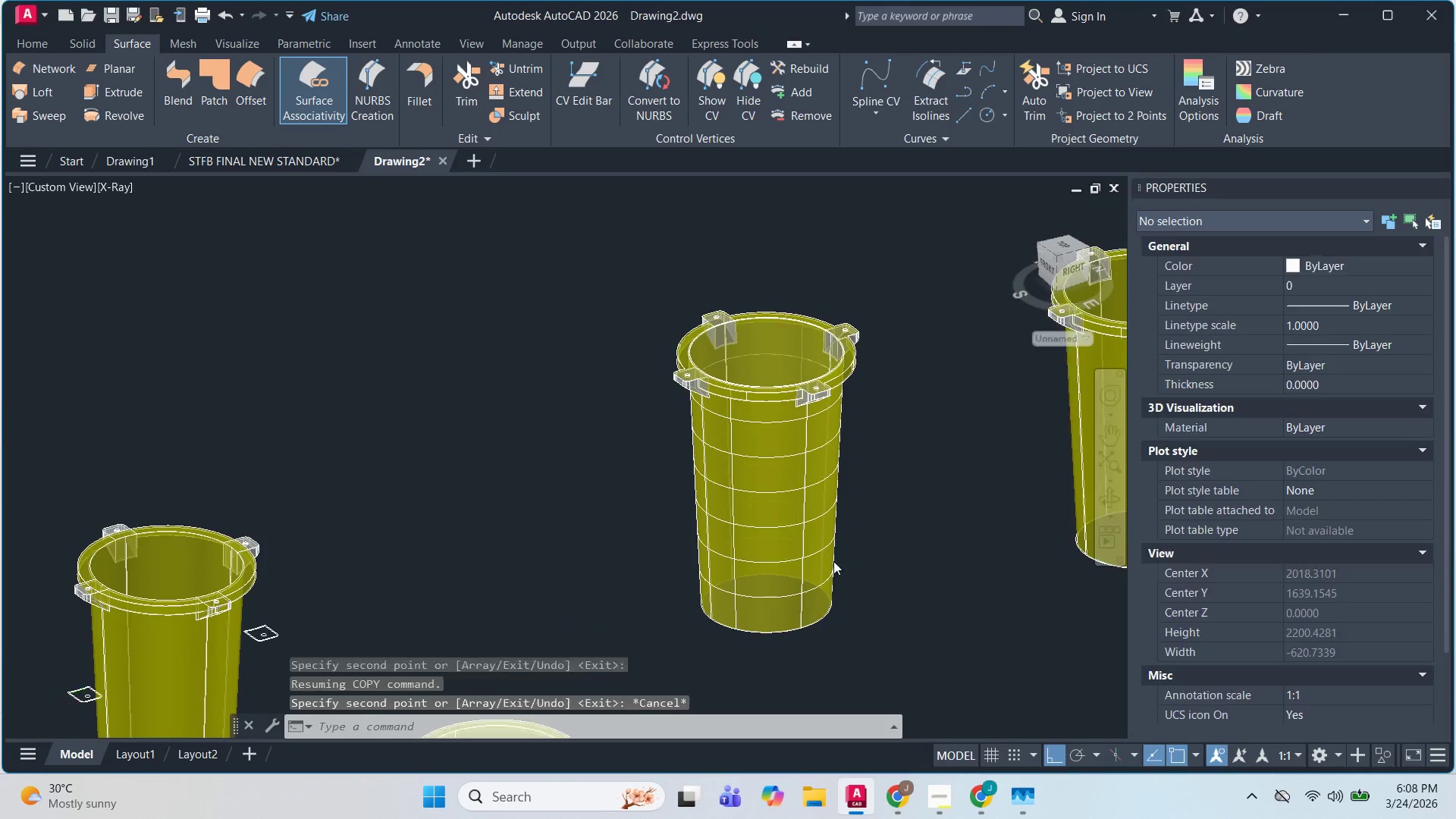 
hold_key(key=ShiftLeft, duration=0.62)
scroll: coordinate [846, 579], scroll_direction: up, amount: 4.0
 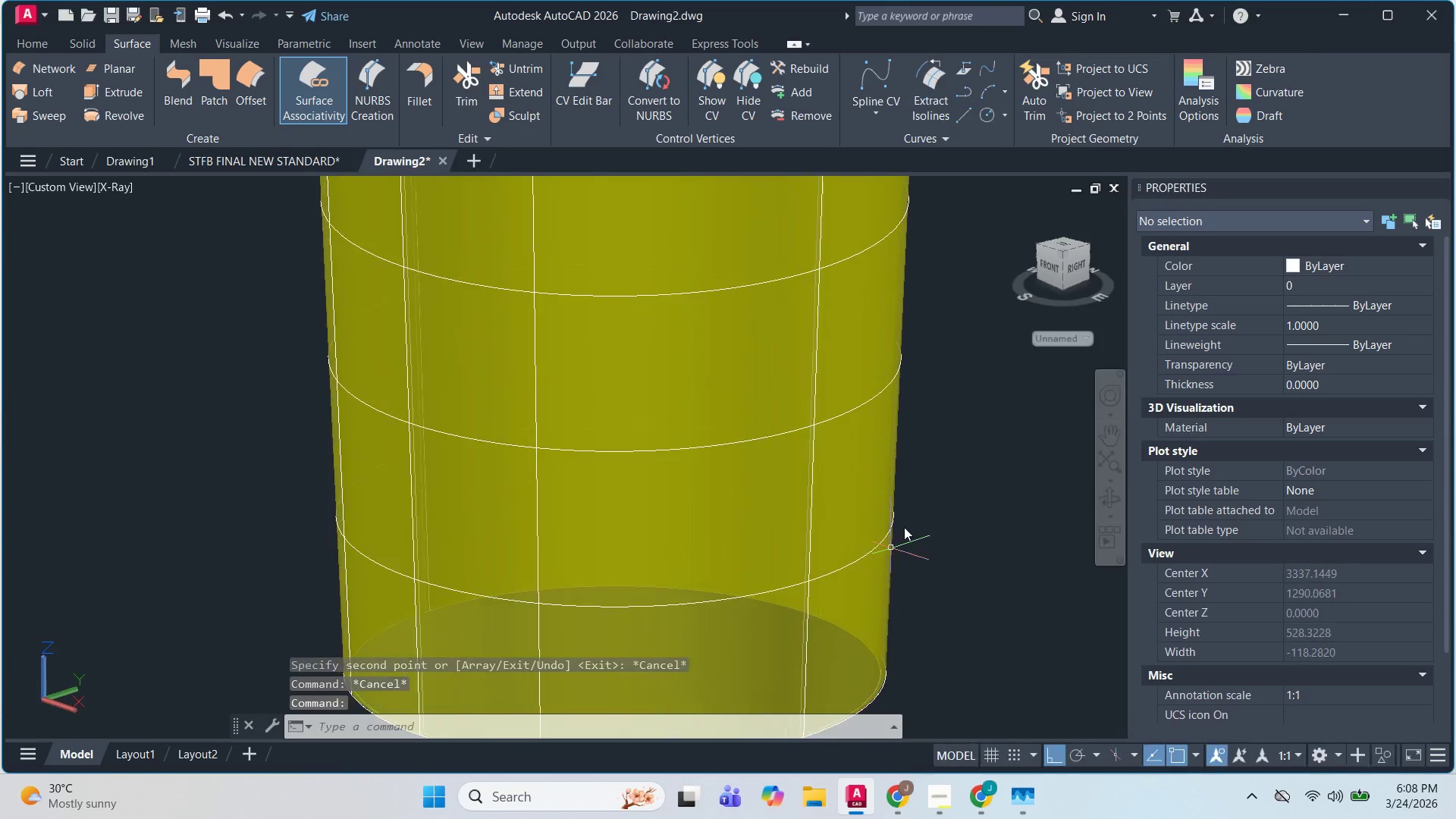 
hold_key(key=ShiftLeft, duration=1.52)
 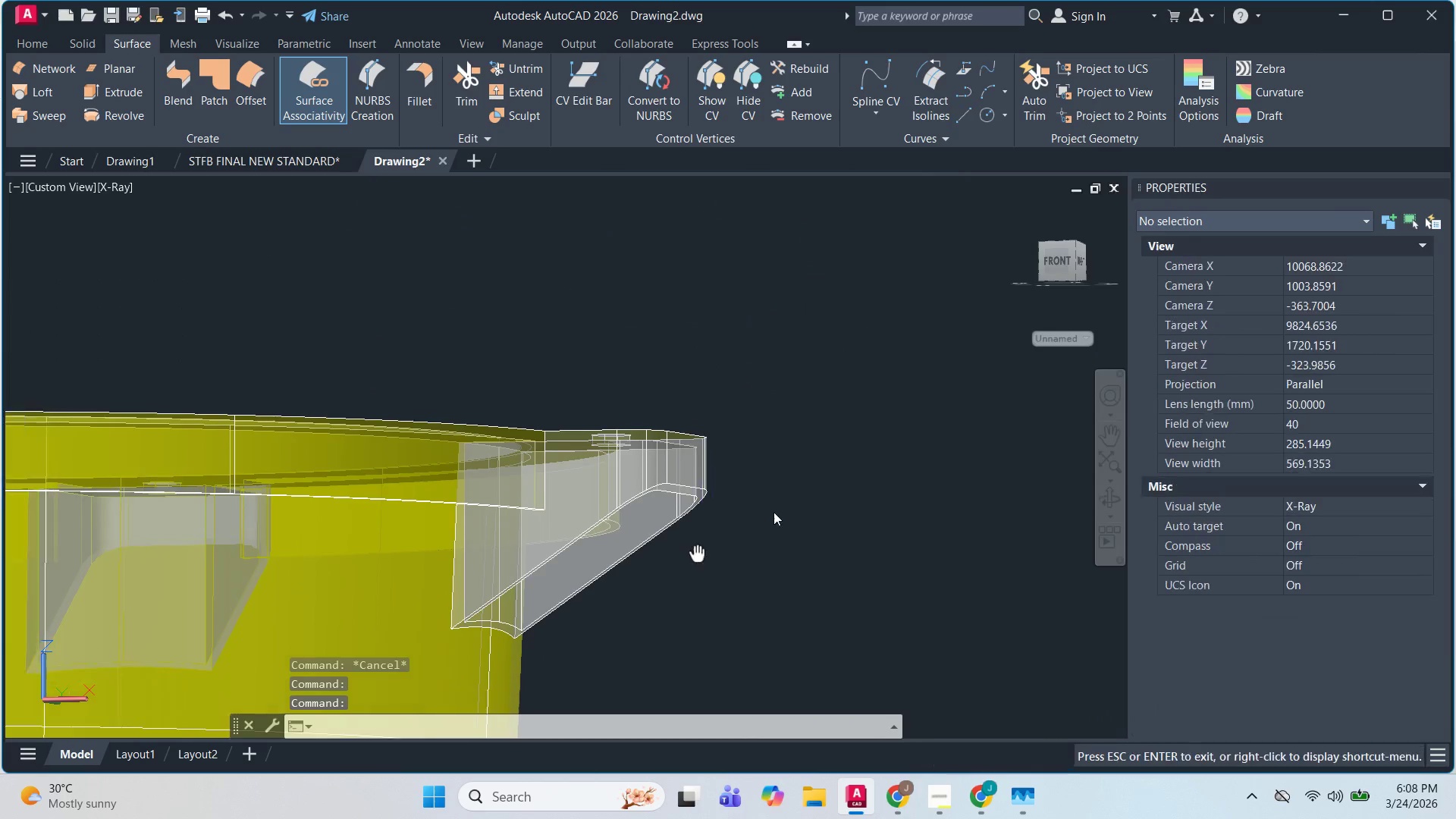 
scroll: coordinate [959, 438], scroll_direction: up, amount: 3.0
 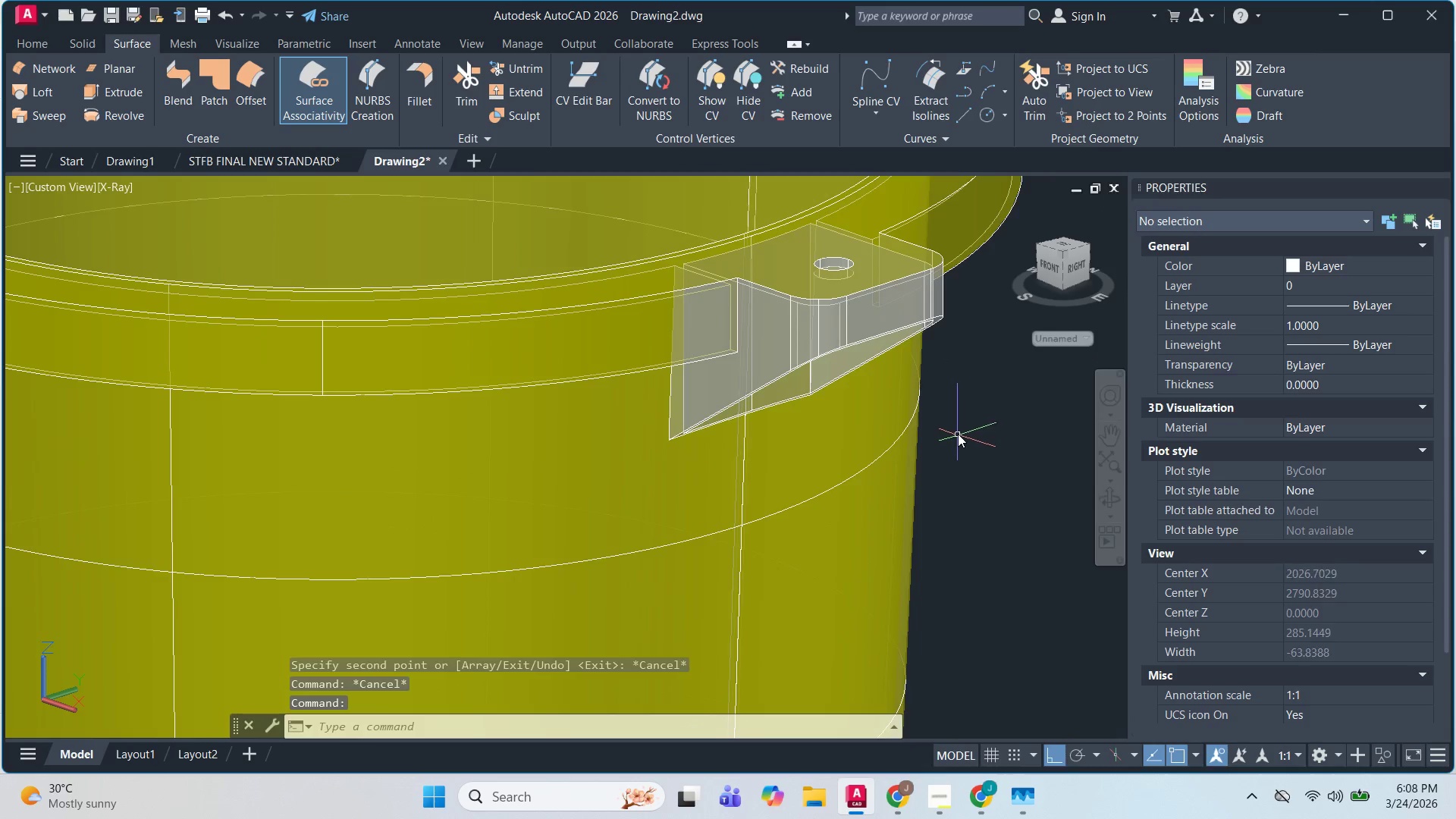 
key(Shift+ShiftLeft)
 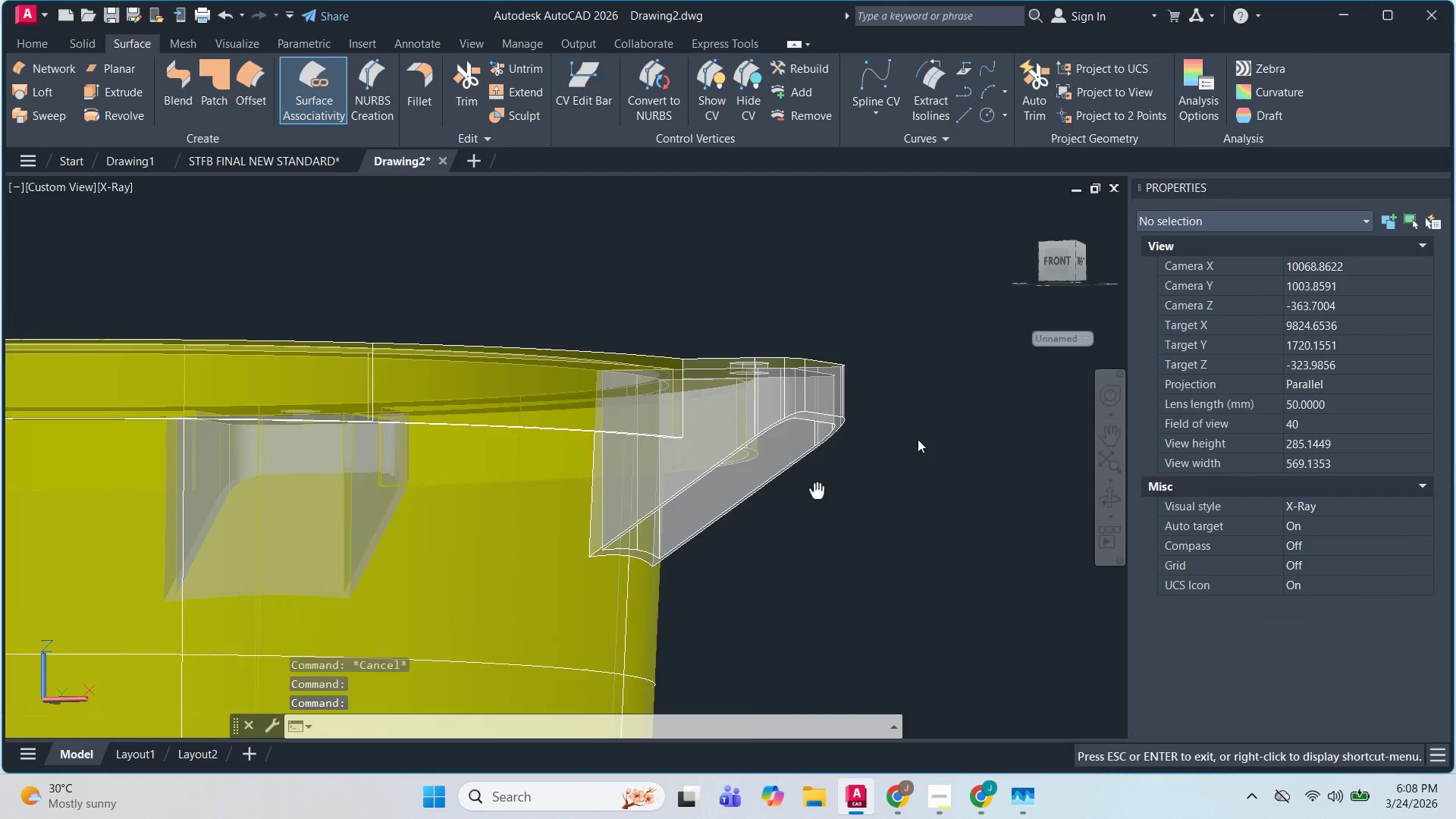 
hold_key(key=ShiftLeft, duration=1.53)
 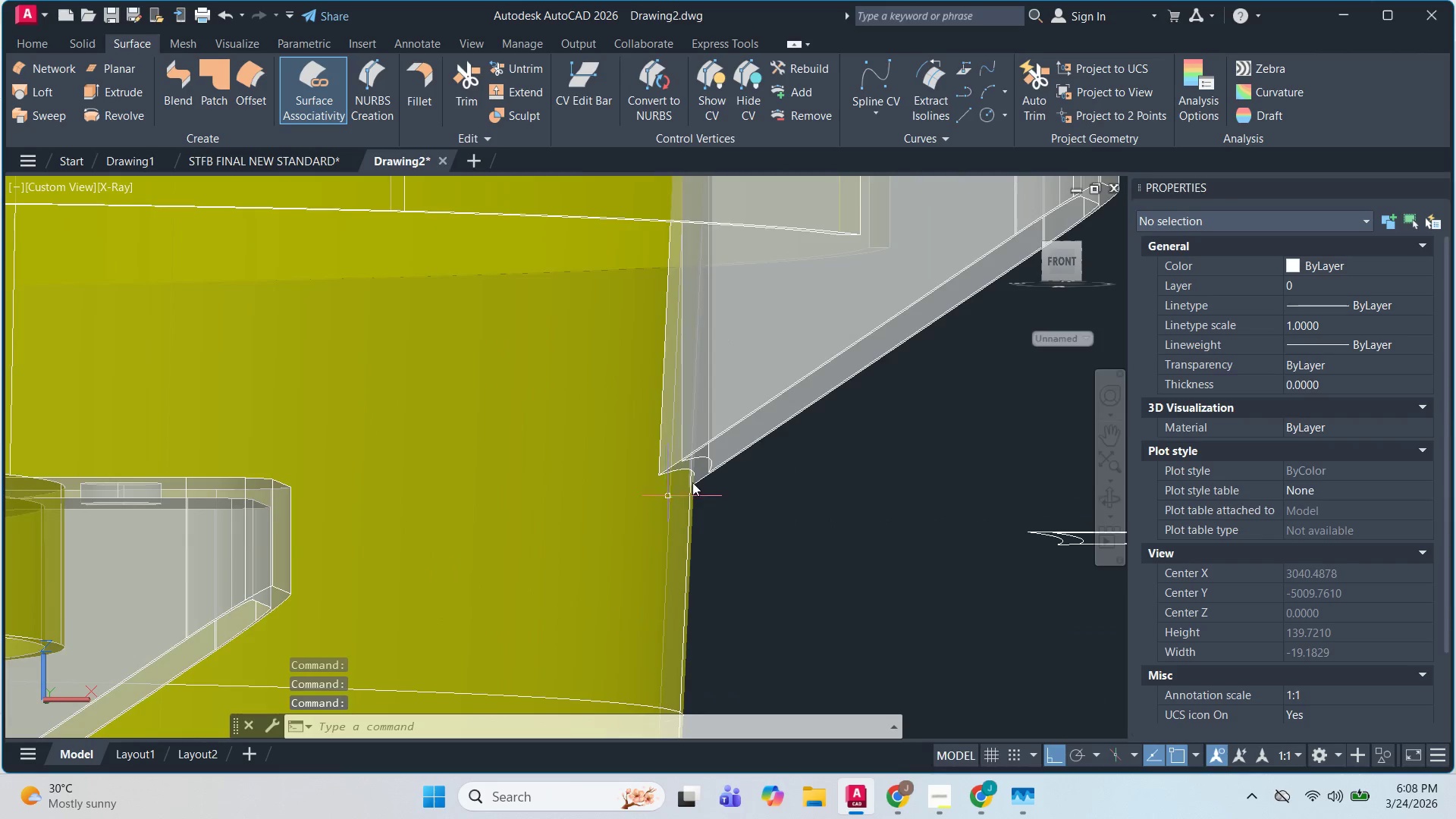 
key(Shift+ShiftLeft)
 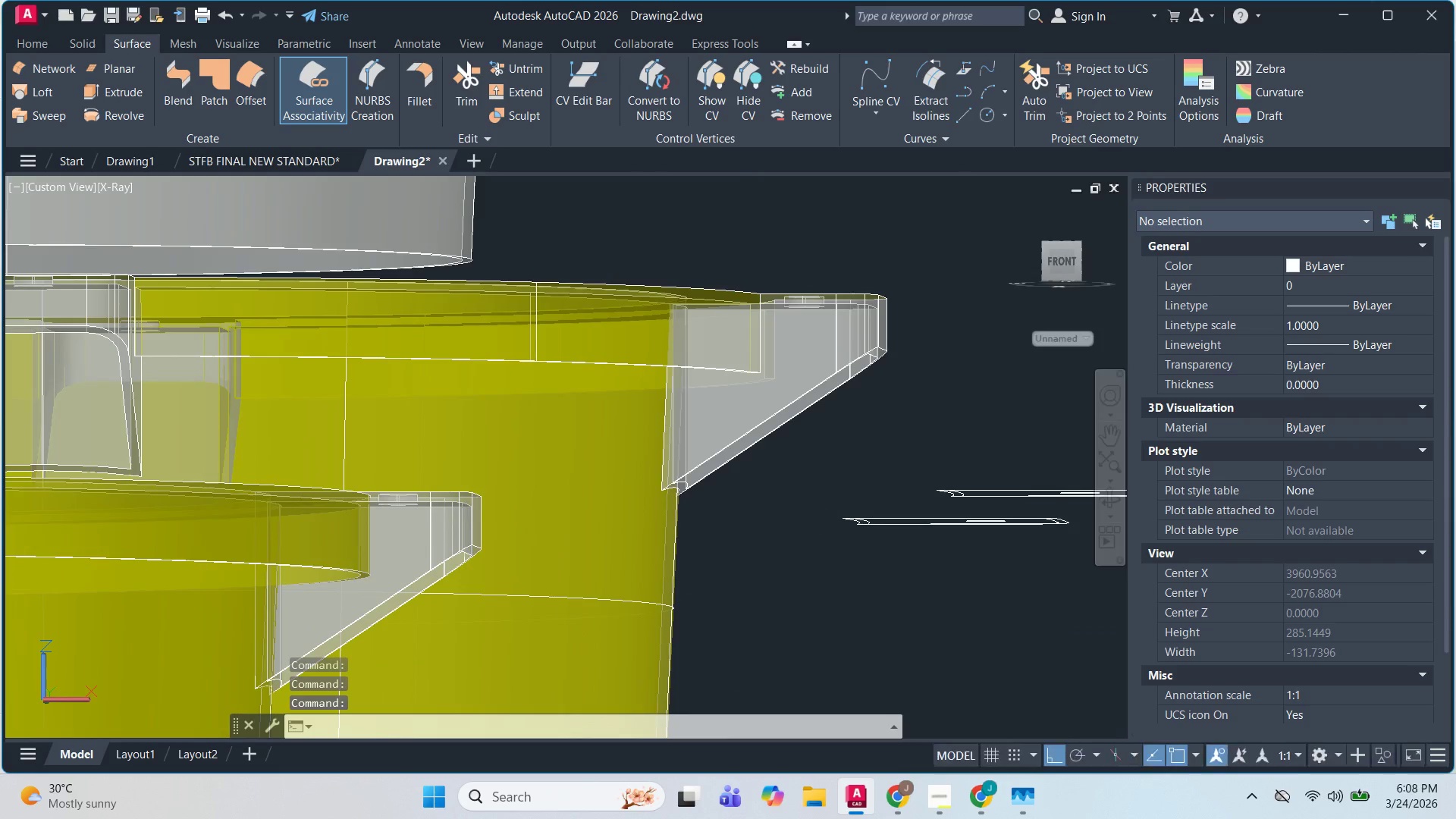 
key(Shift+ShiftLeft)
 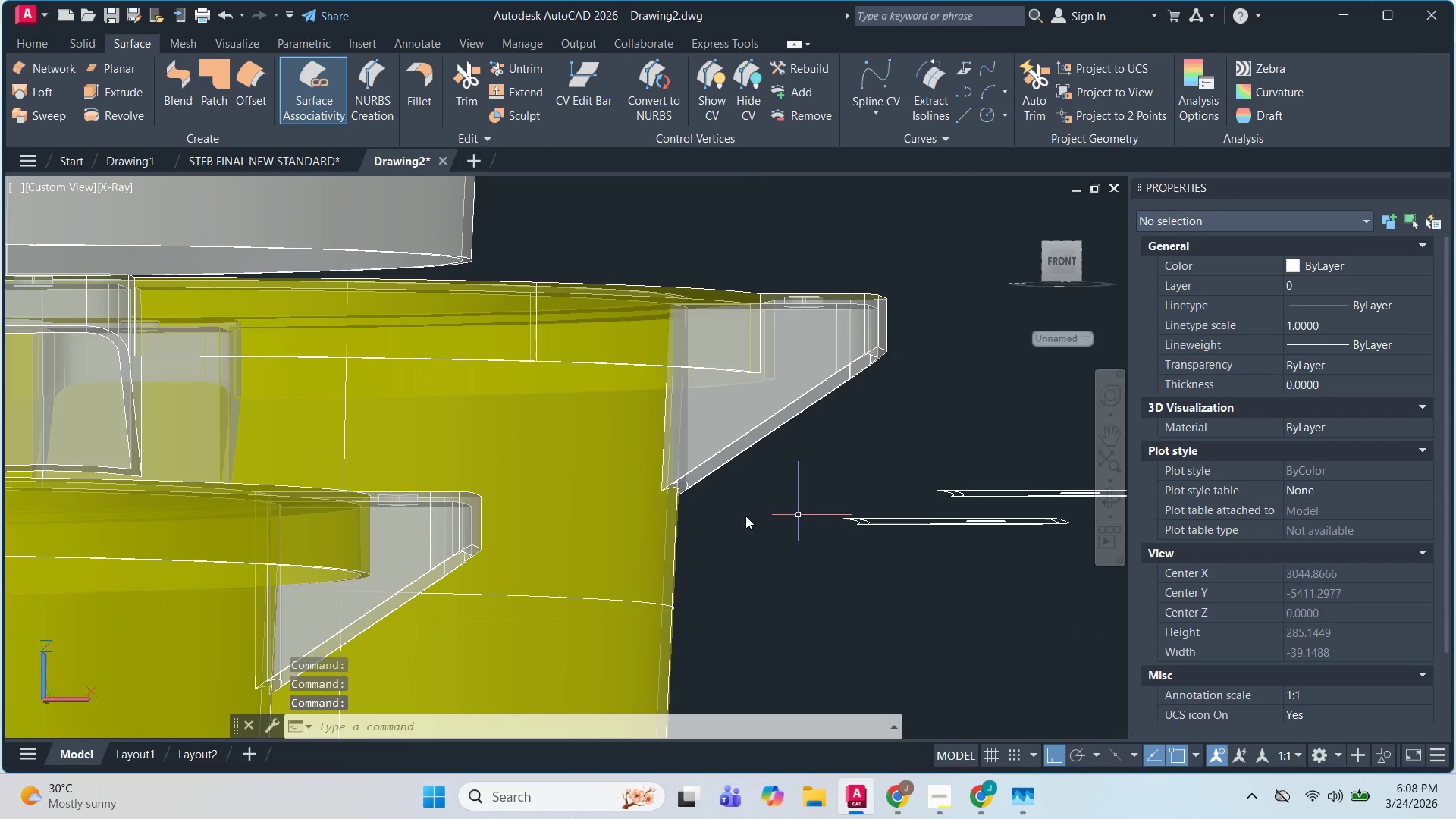 
key(Shift+ShiftLeft)
 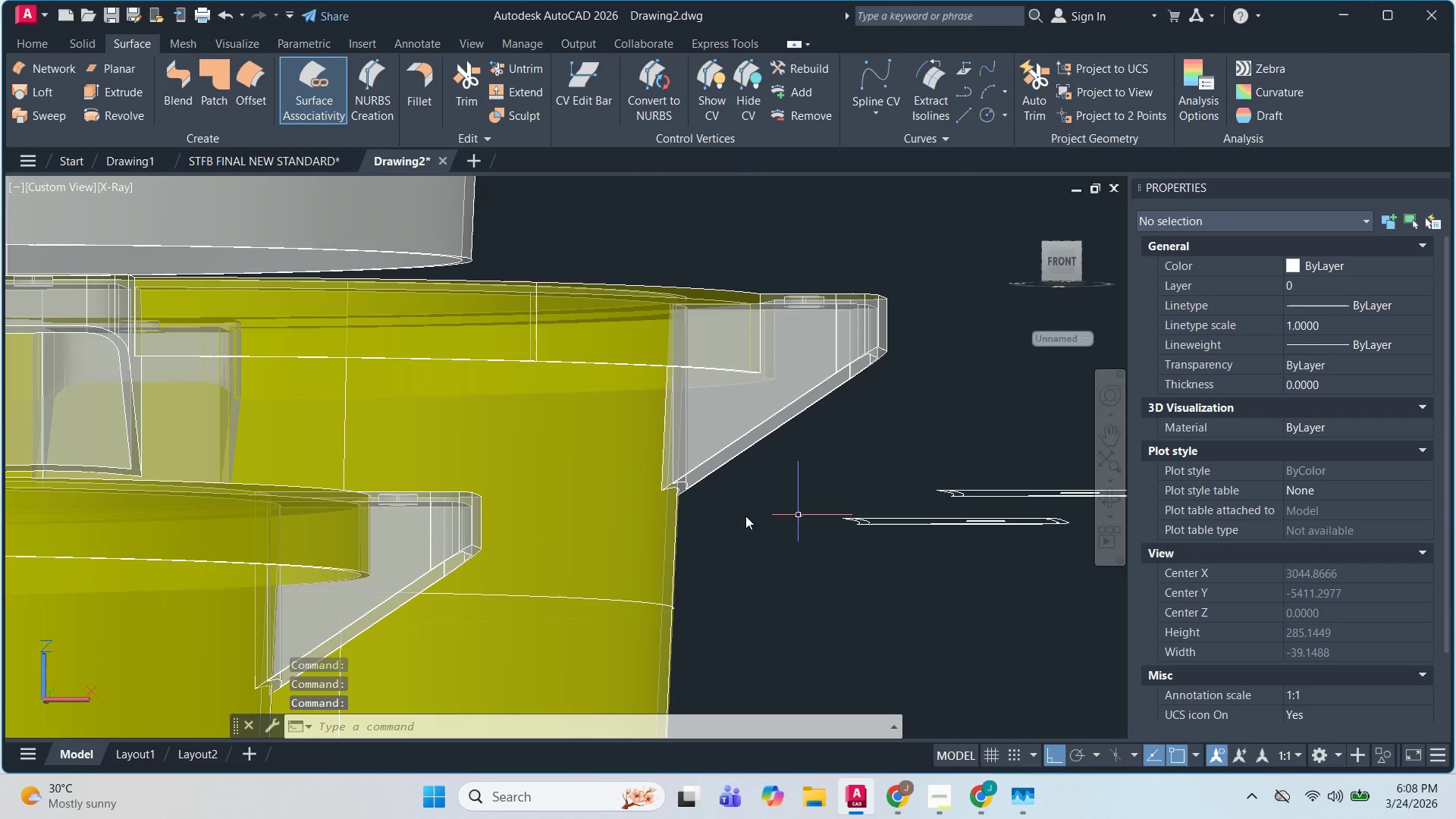 
key(Shift+ShiftLeft)
 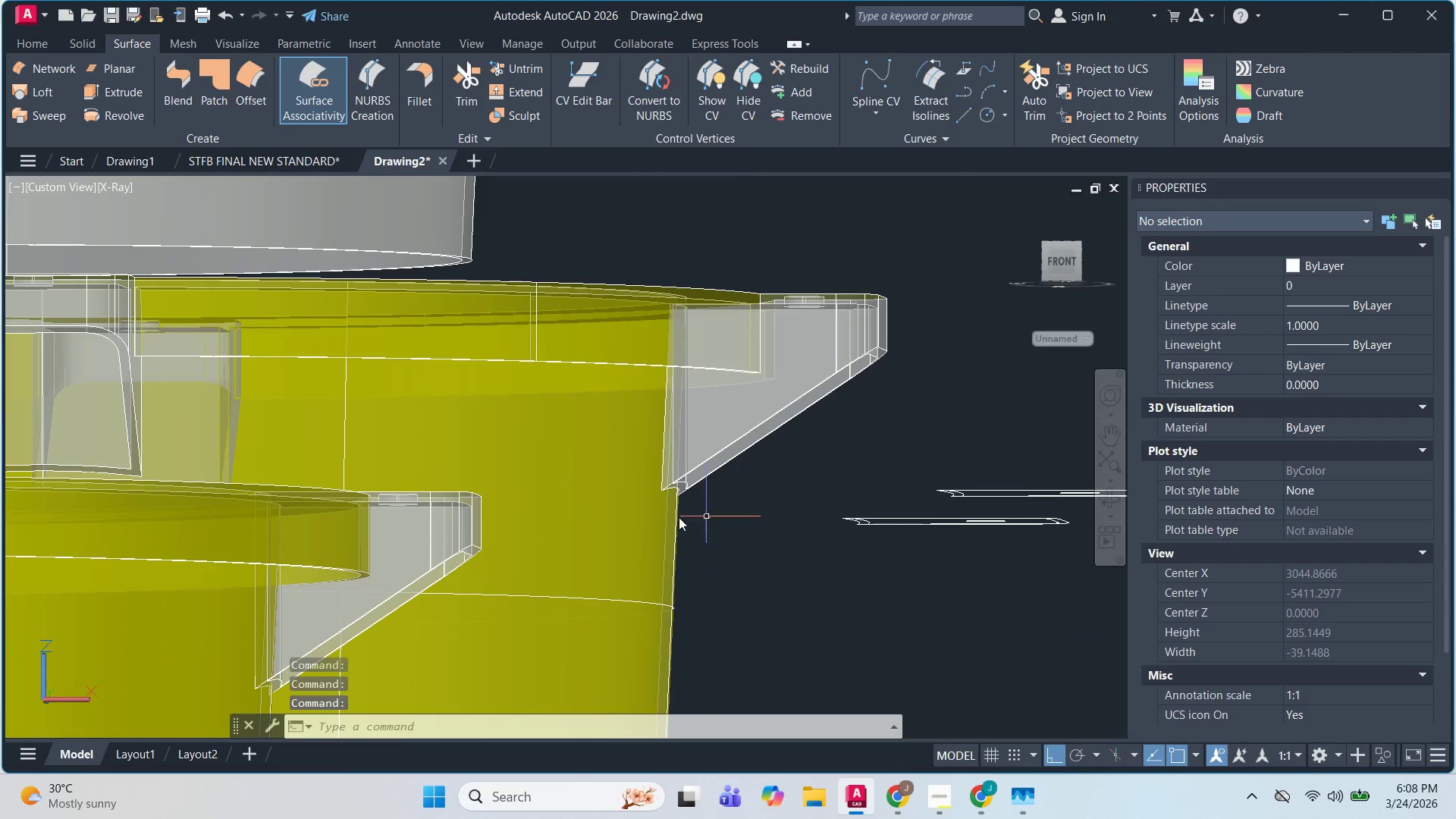 
key(Shift+ShiftLeft)
 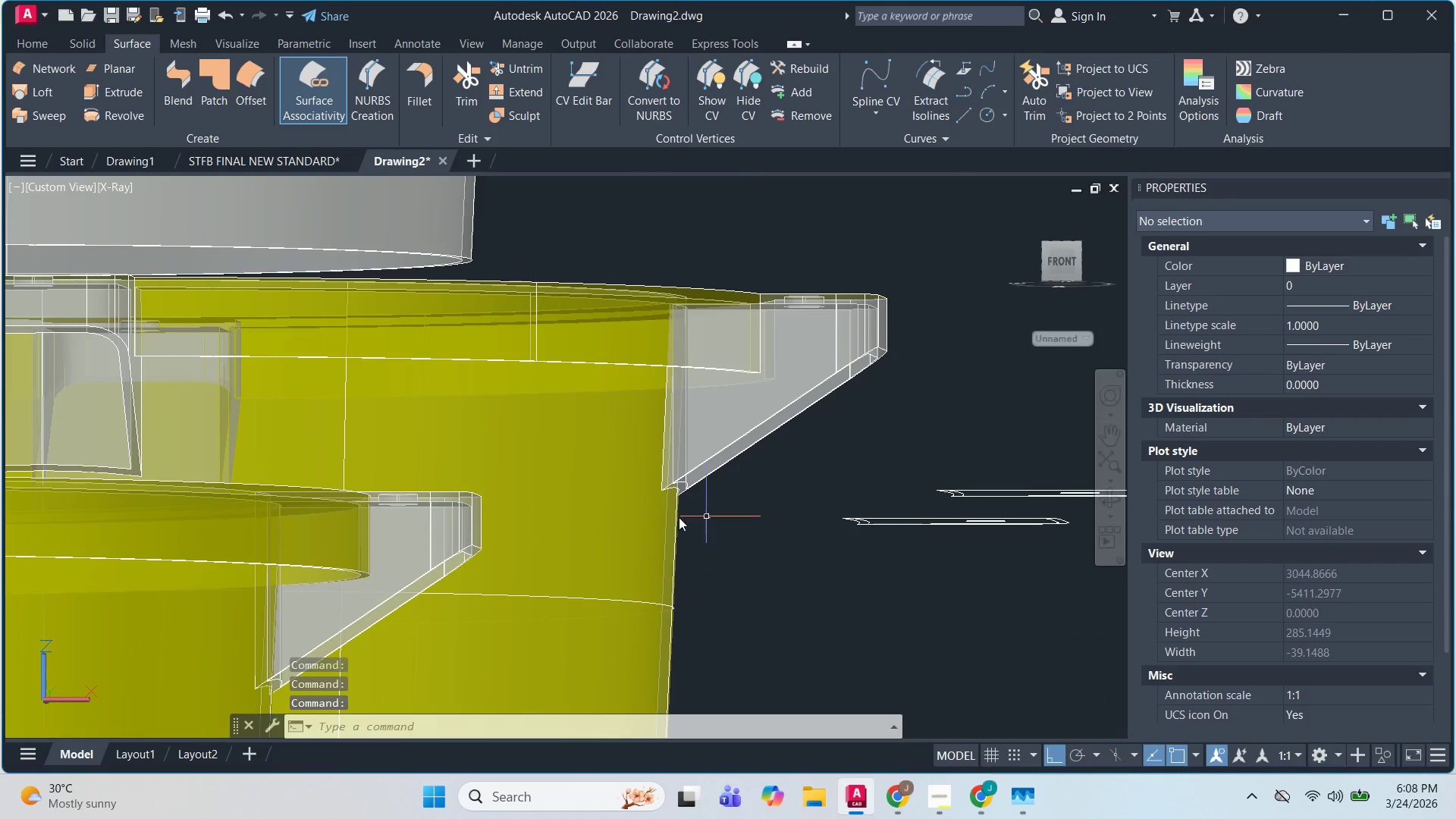 
key(Shift+ShiftLeft)
 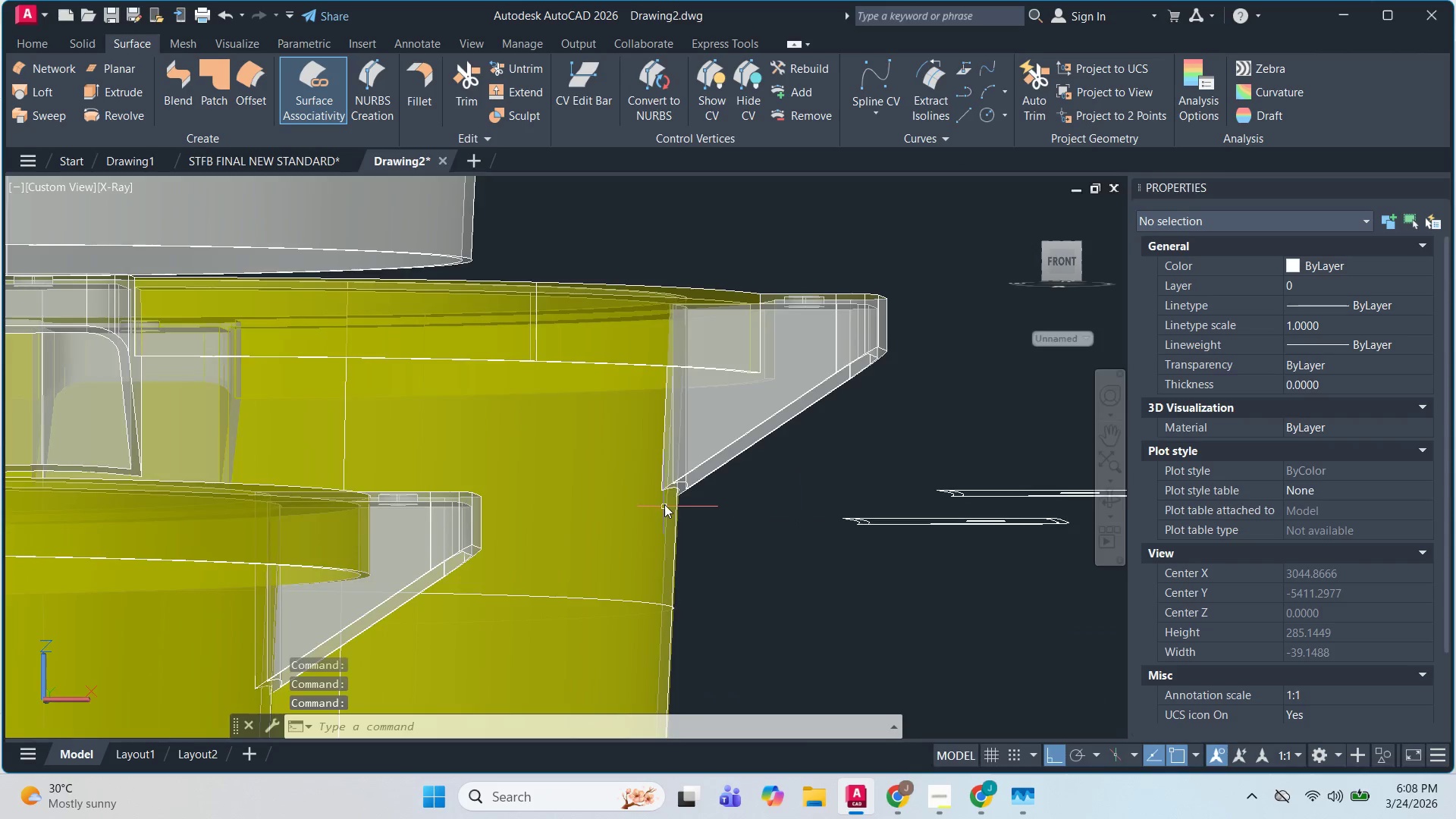 
hold_key(key=ShiftLeft, duration=0.84)
 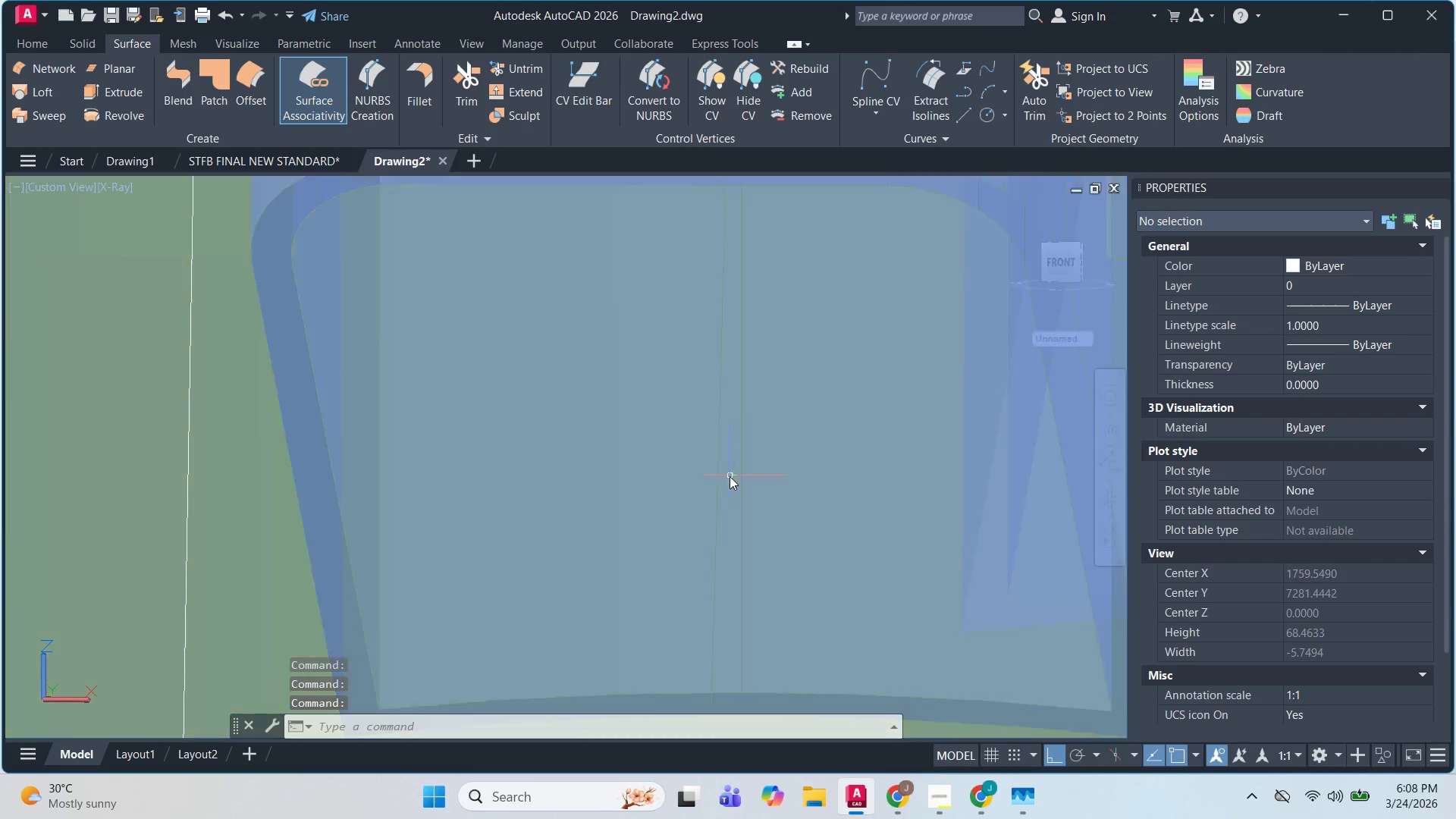 
scroll: coordinate [713, 465], scroll_direction: up, amount: 4.0
 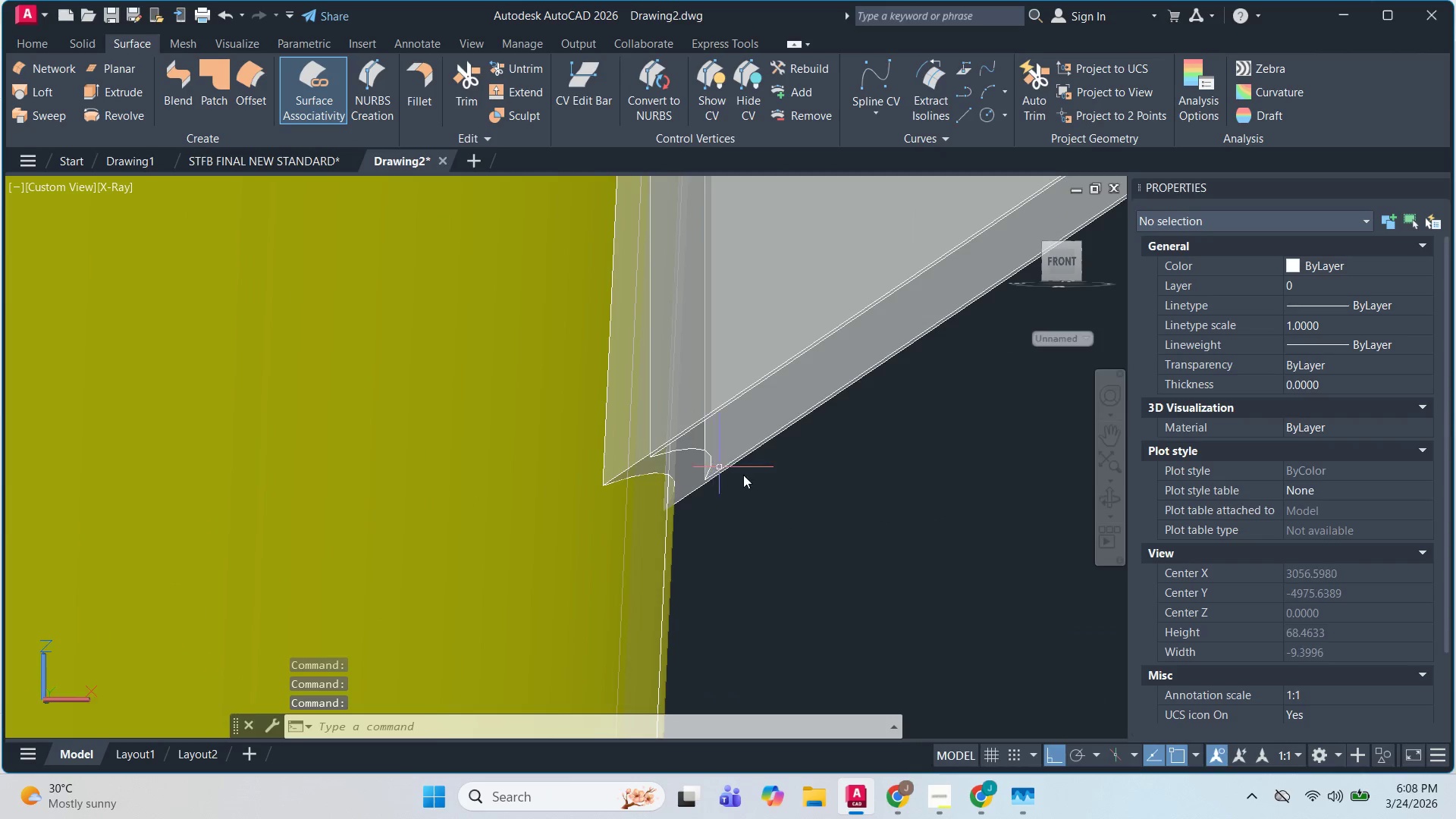 
hold_key(key=ShiftLeft, duration=0.61)
 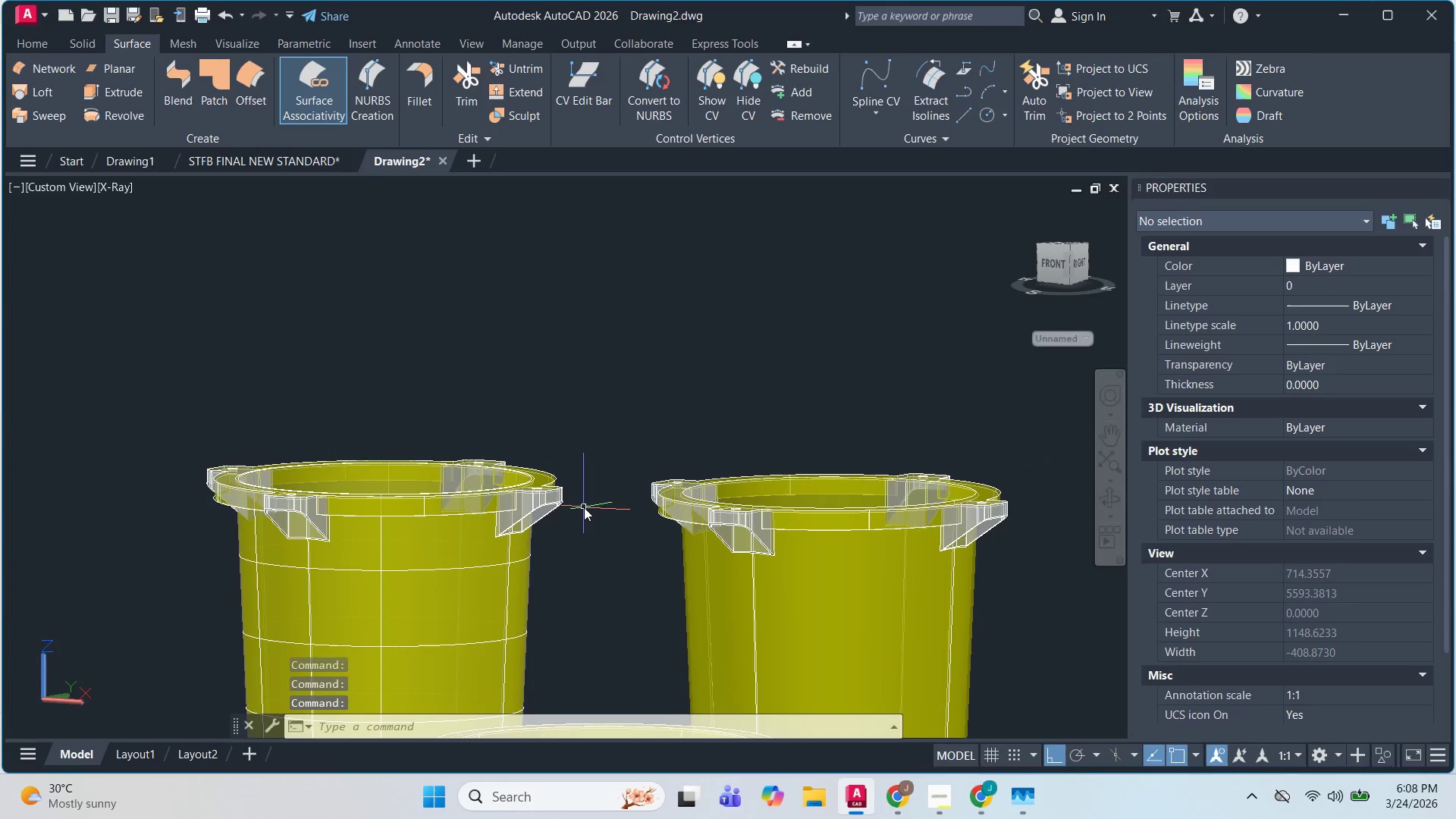 
scroll: coordinate [770, 441], scroll_direction: down, amount: 6.0
 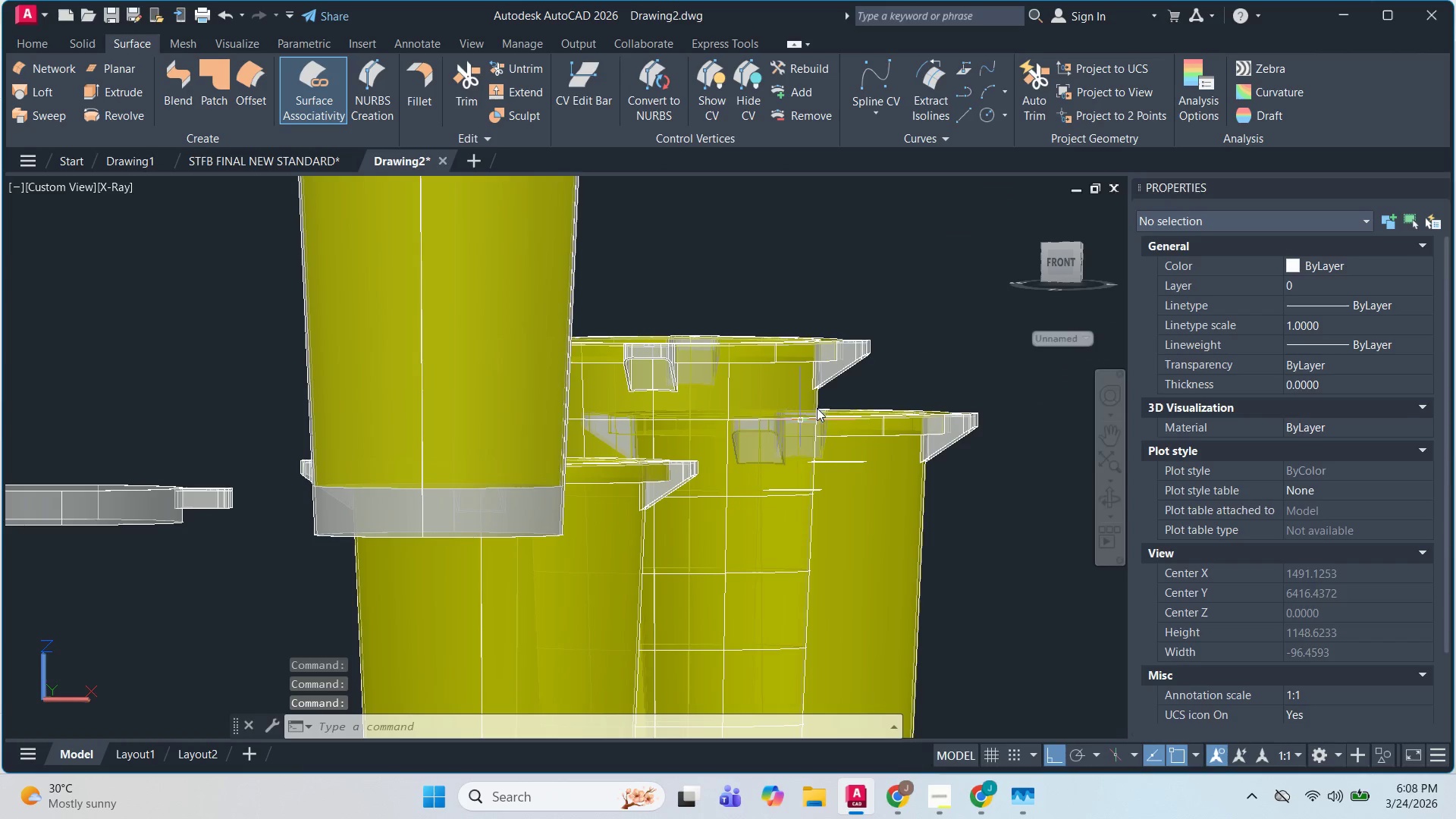 
hold_key(key=ShiftLeft, duration=1.72)
scroll: coordinate [510, 522], scroll_direction: up, amount: 5.0
 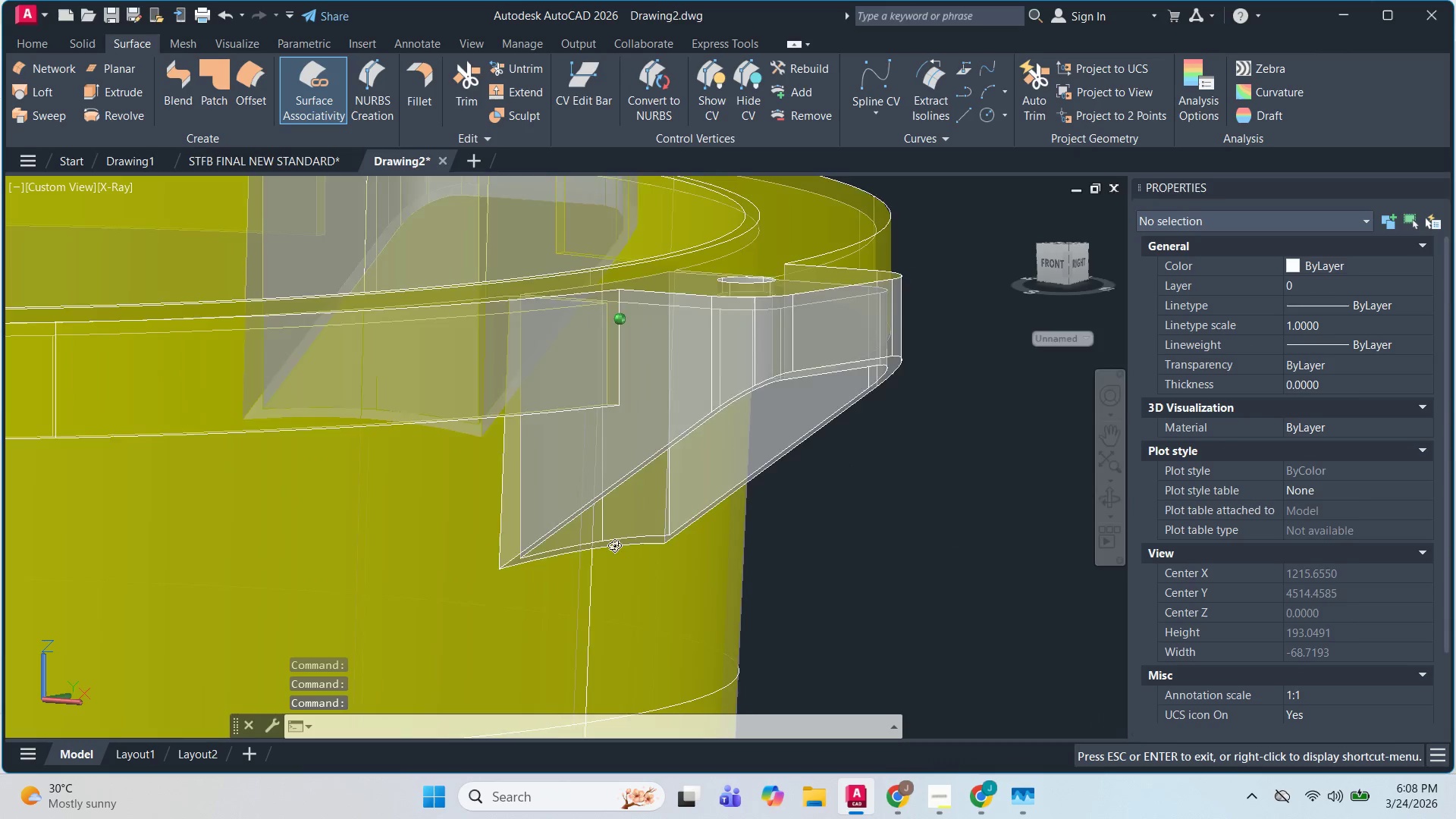 
hold_key(key=ShiftLeft, duration=0.36)
 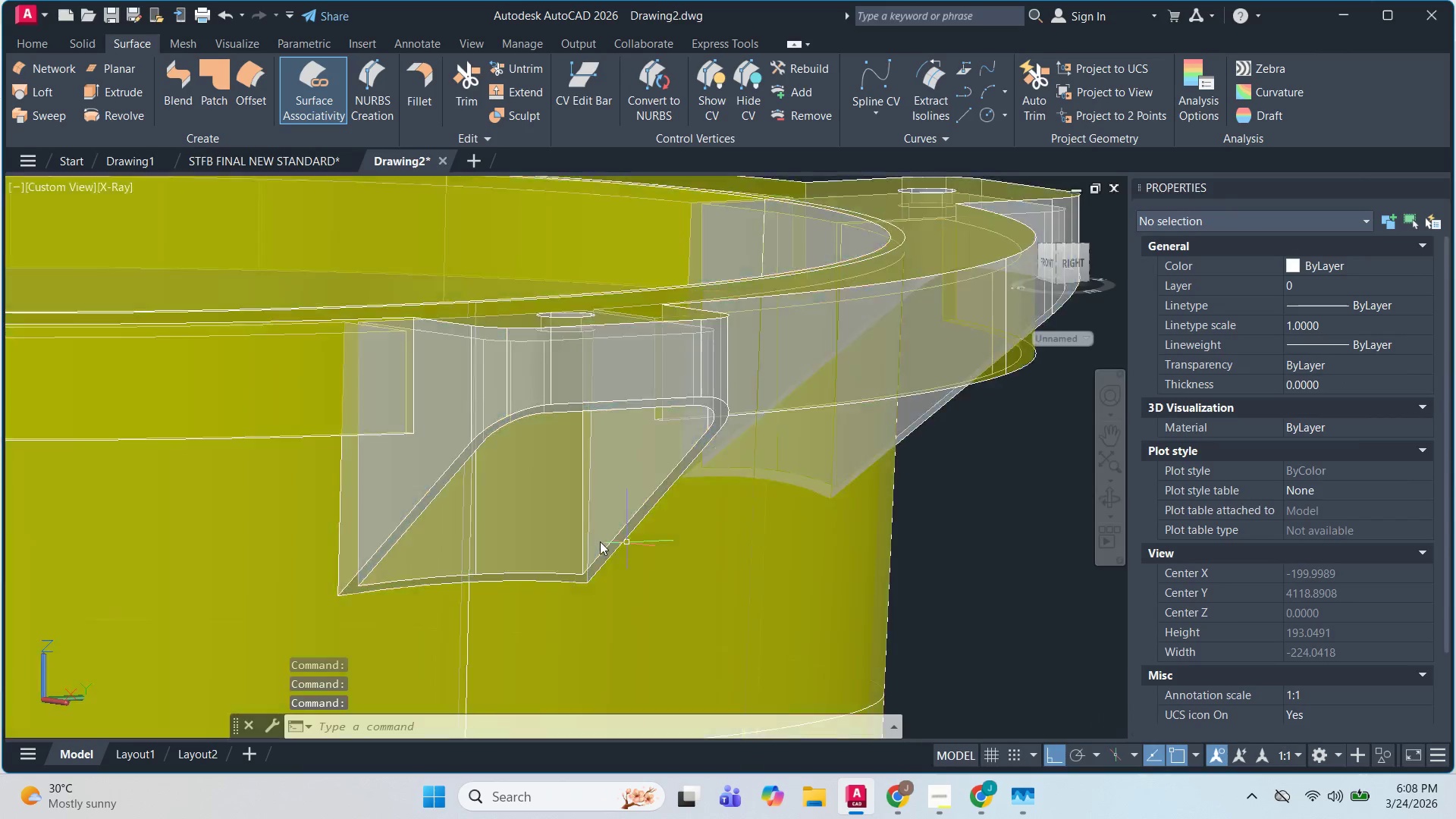 
mouse_move([625, 631])
 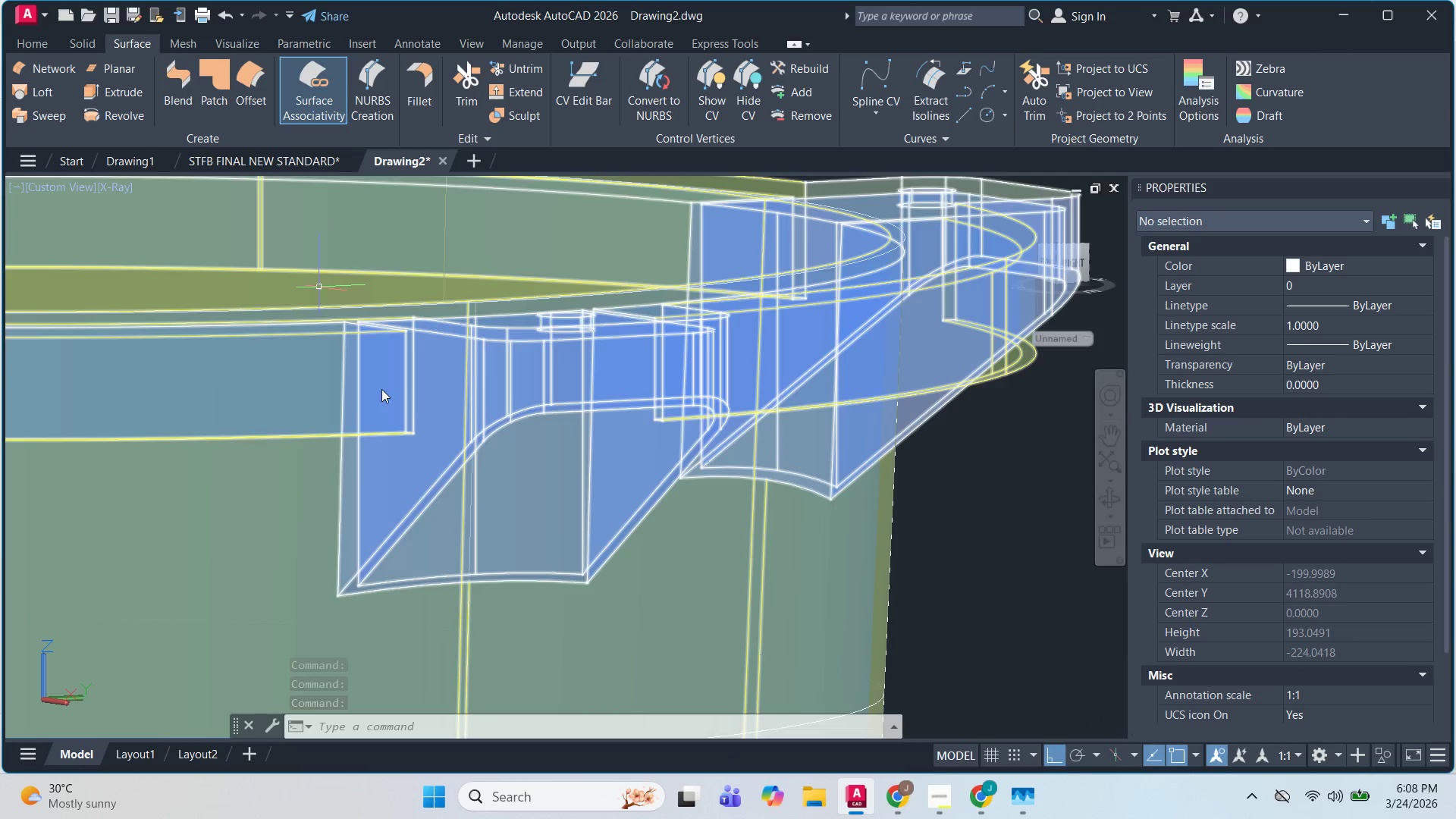 
scroll: coordinate [573, 450], scroll_direction: down, amount: 2.0
 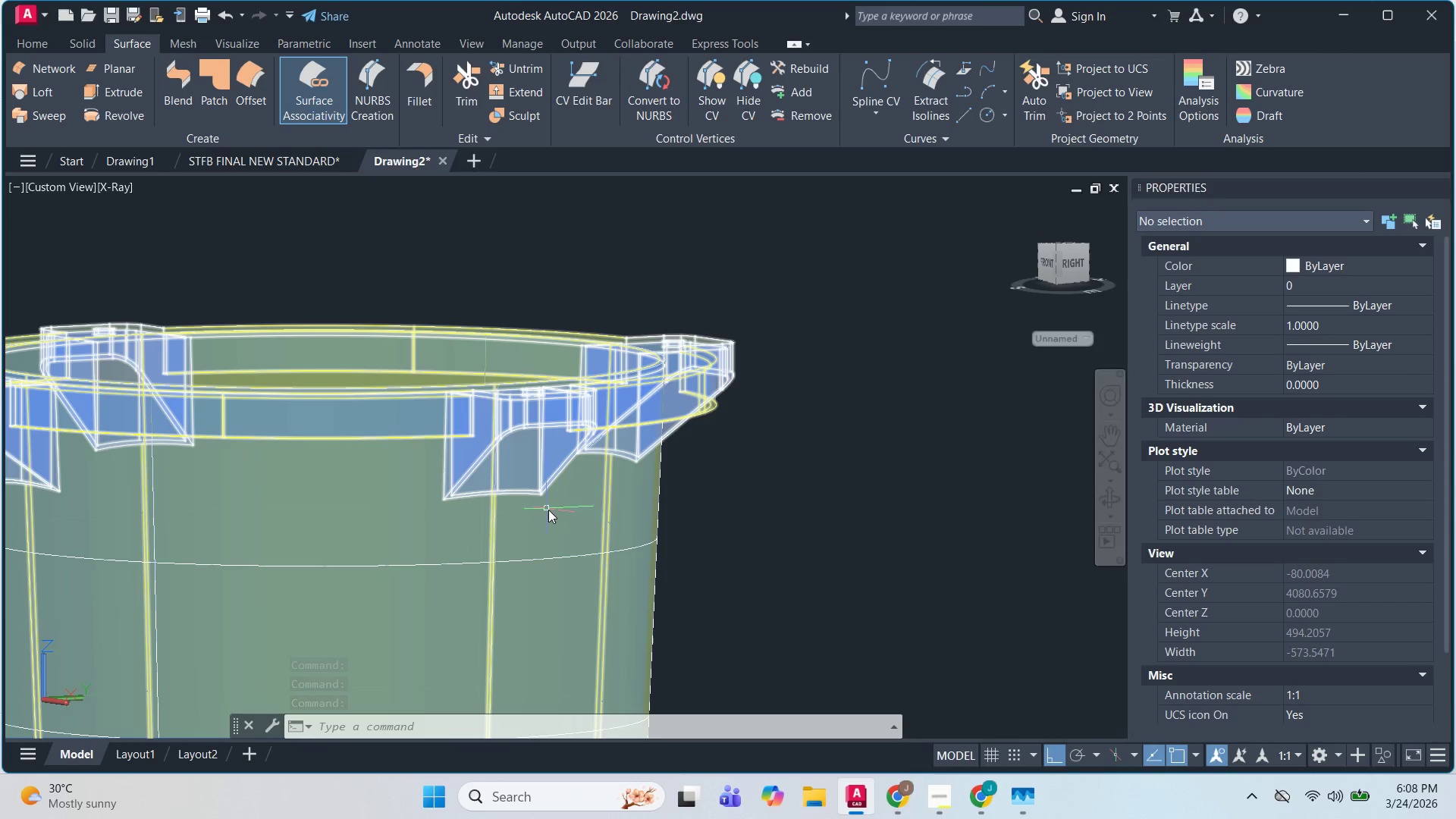 
scroll: coordinate [571, 510], scroll_direction: up, amount: 1.0
 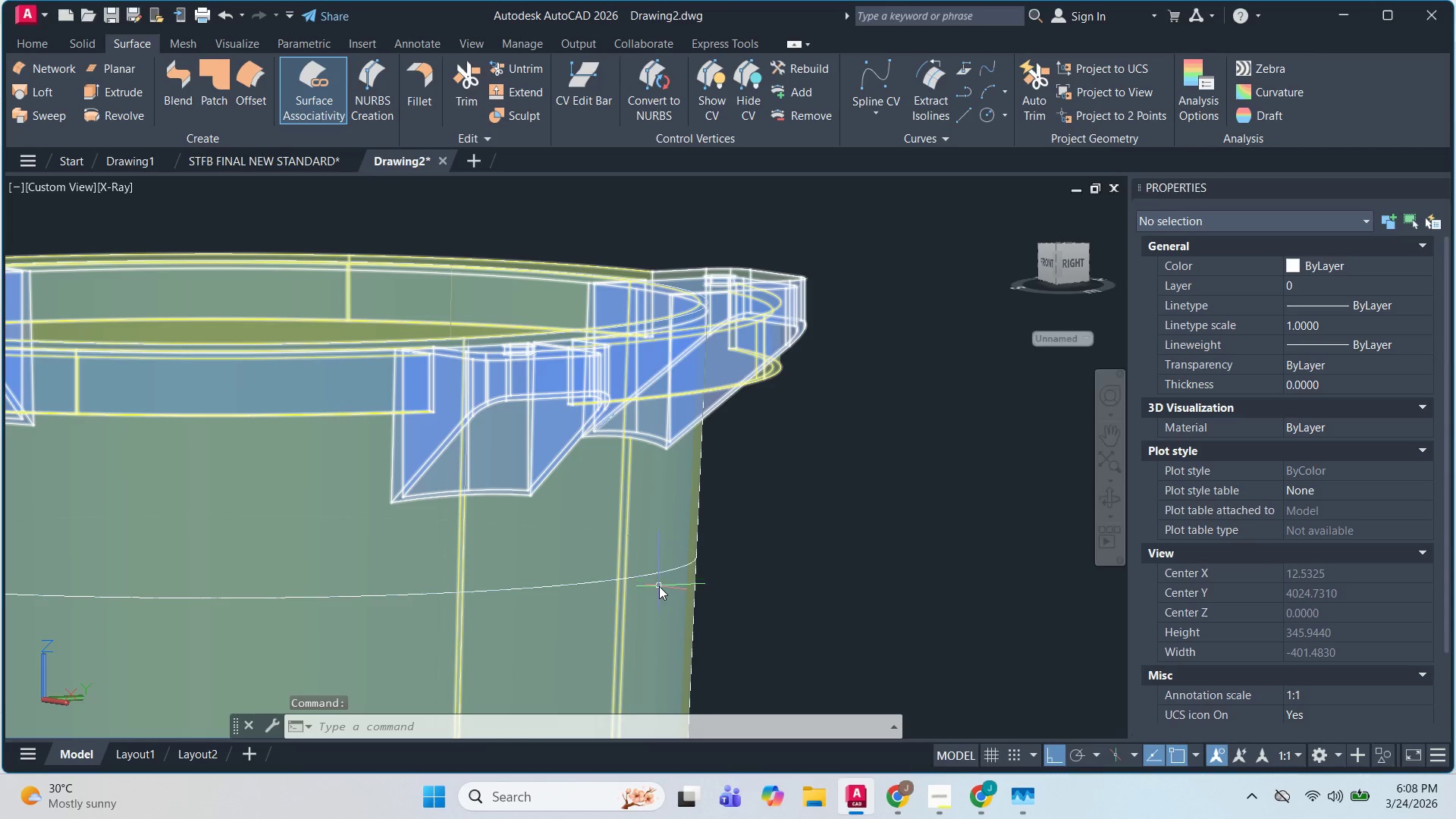 
mouse_move([648, 615])
 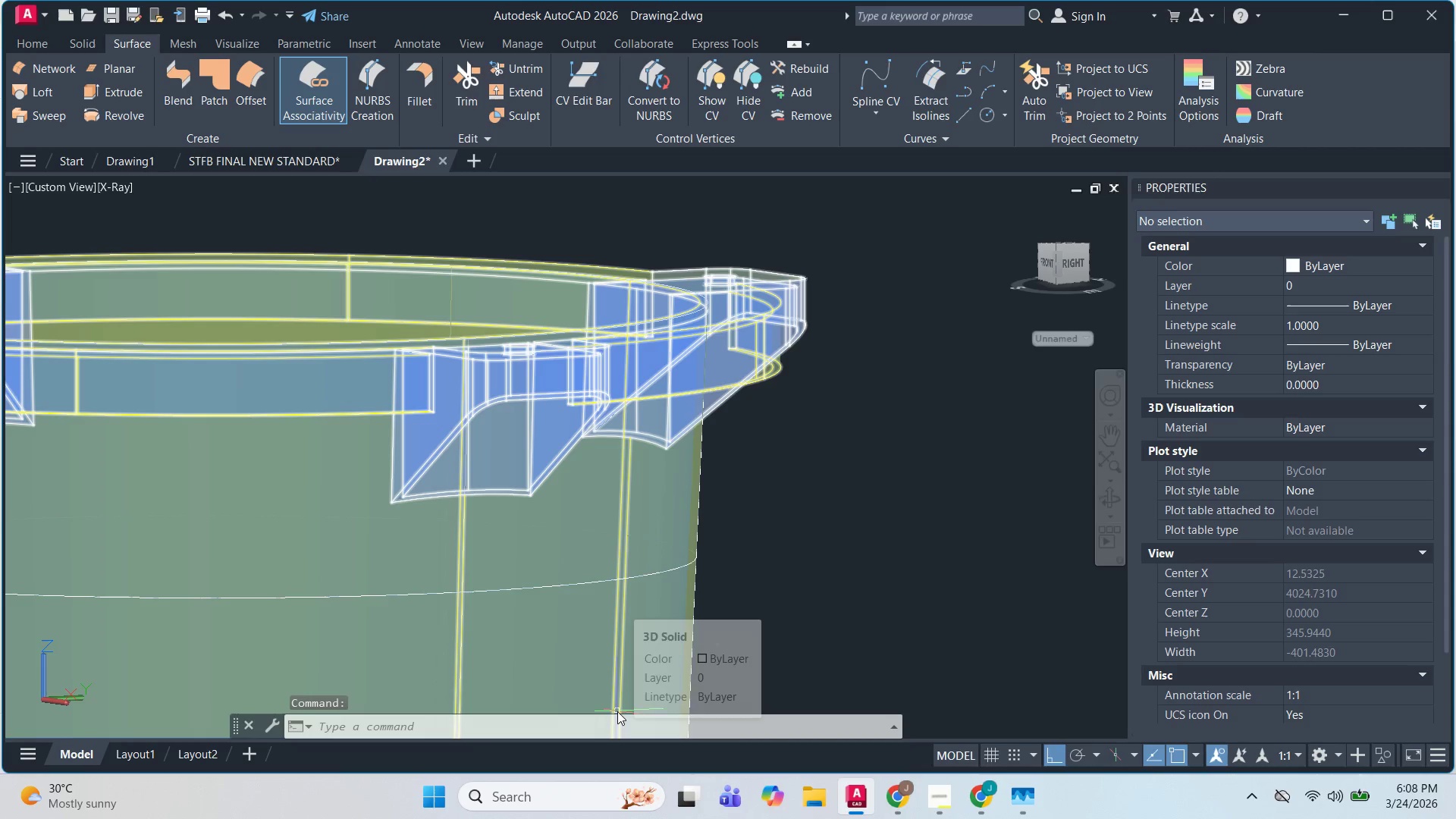 
wait(10.84)
 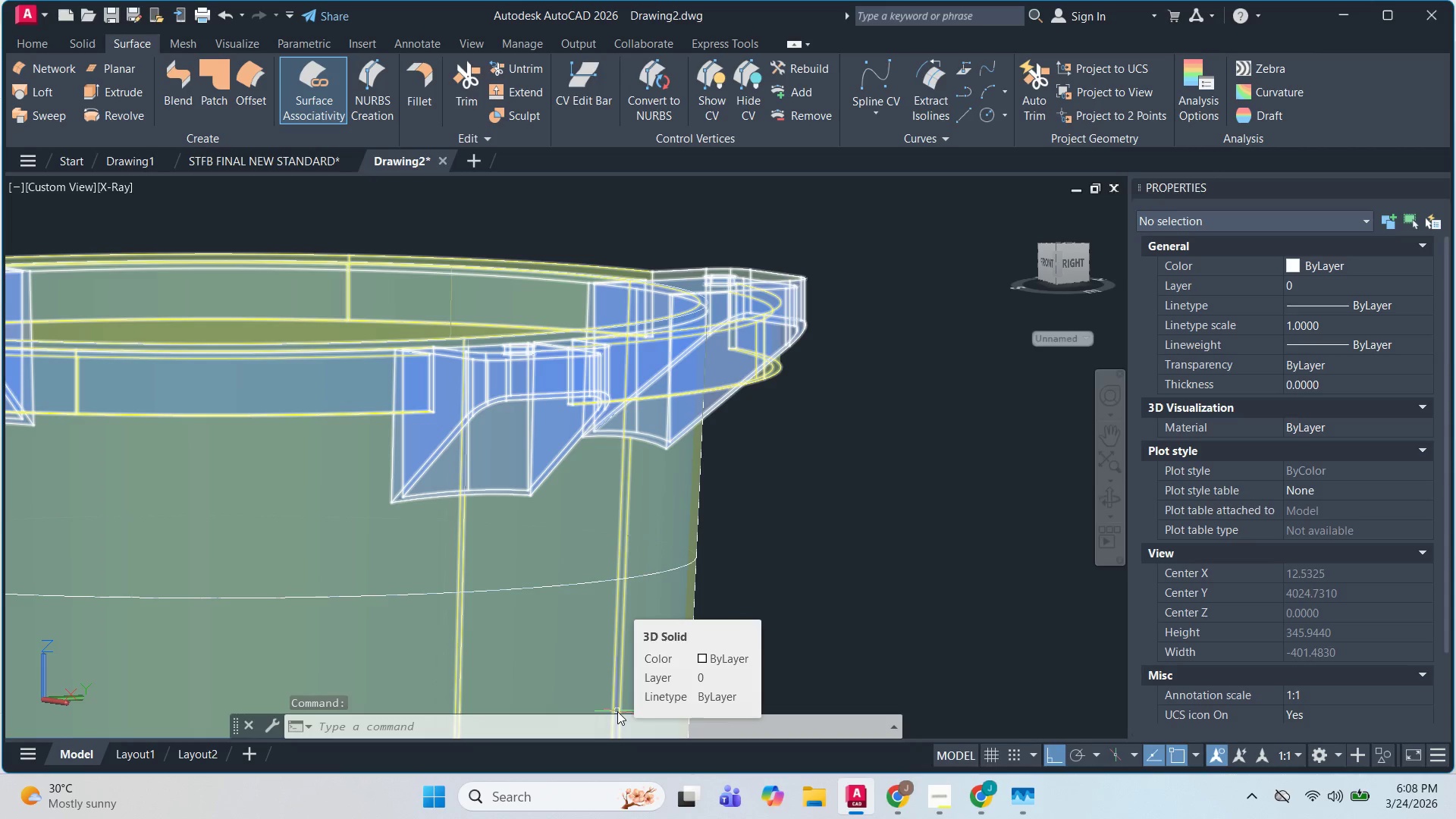 
key(Escape)
 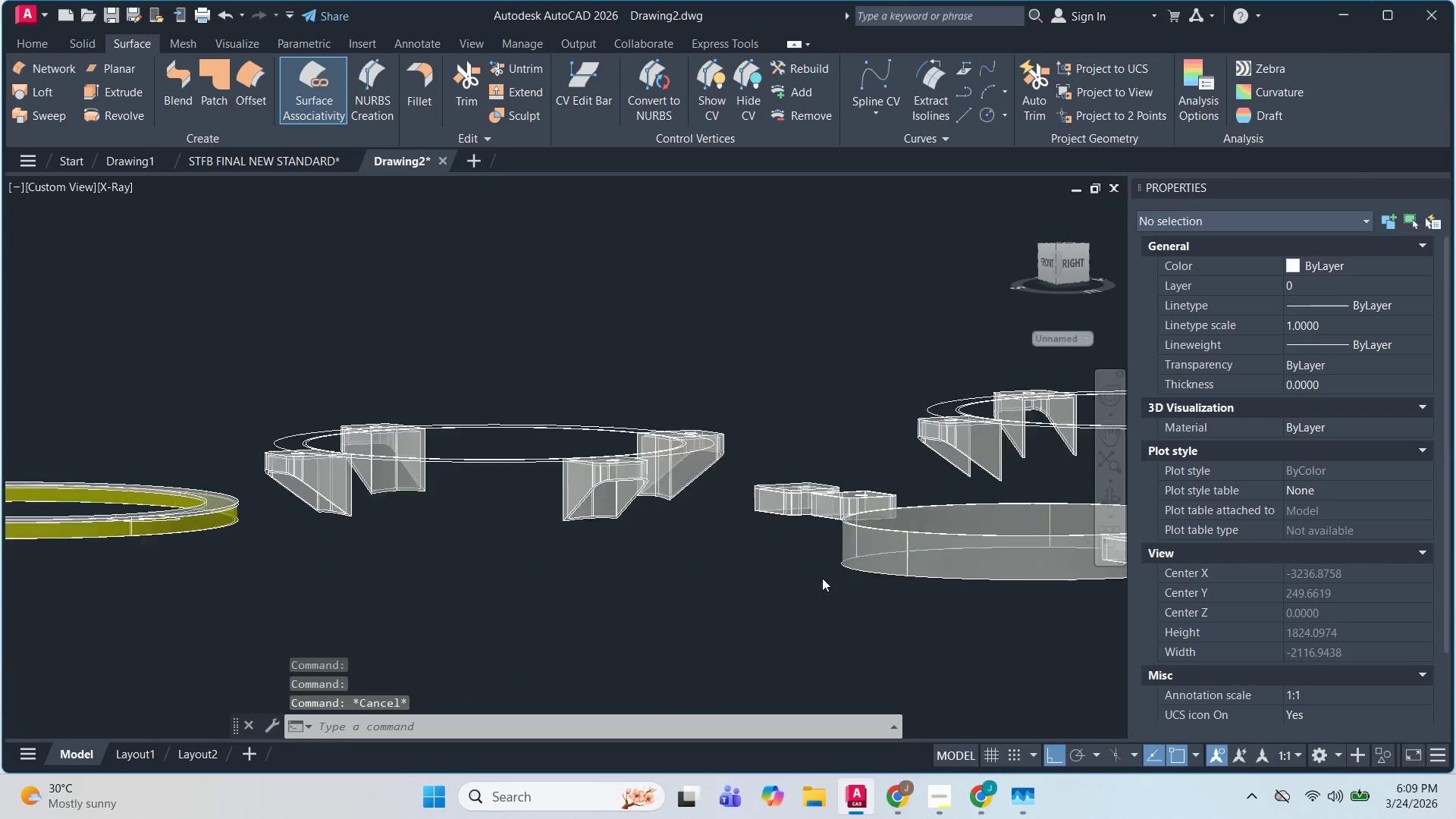 
key(Escape)
 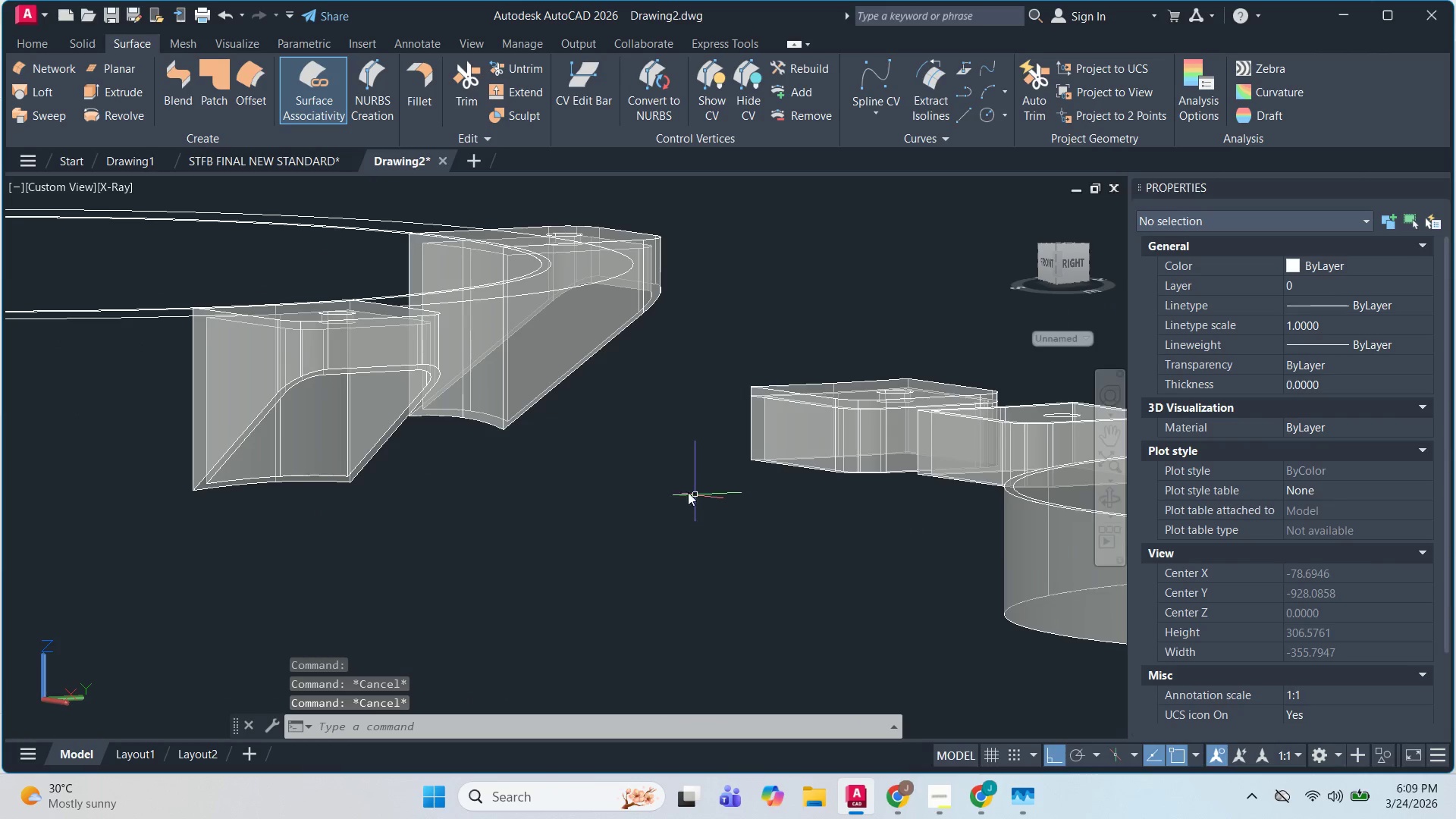 
hold_key(key=ShiftLeft, duration=1.52)
 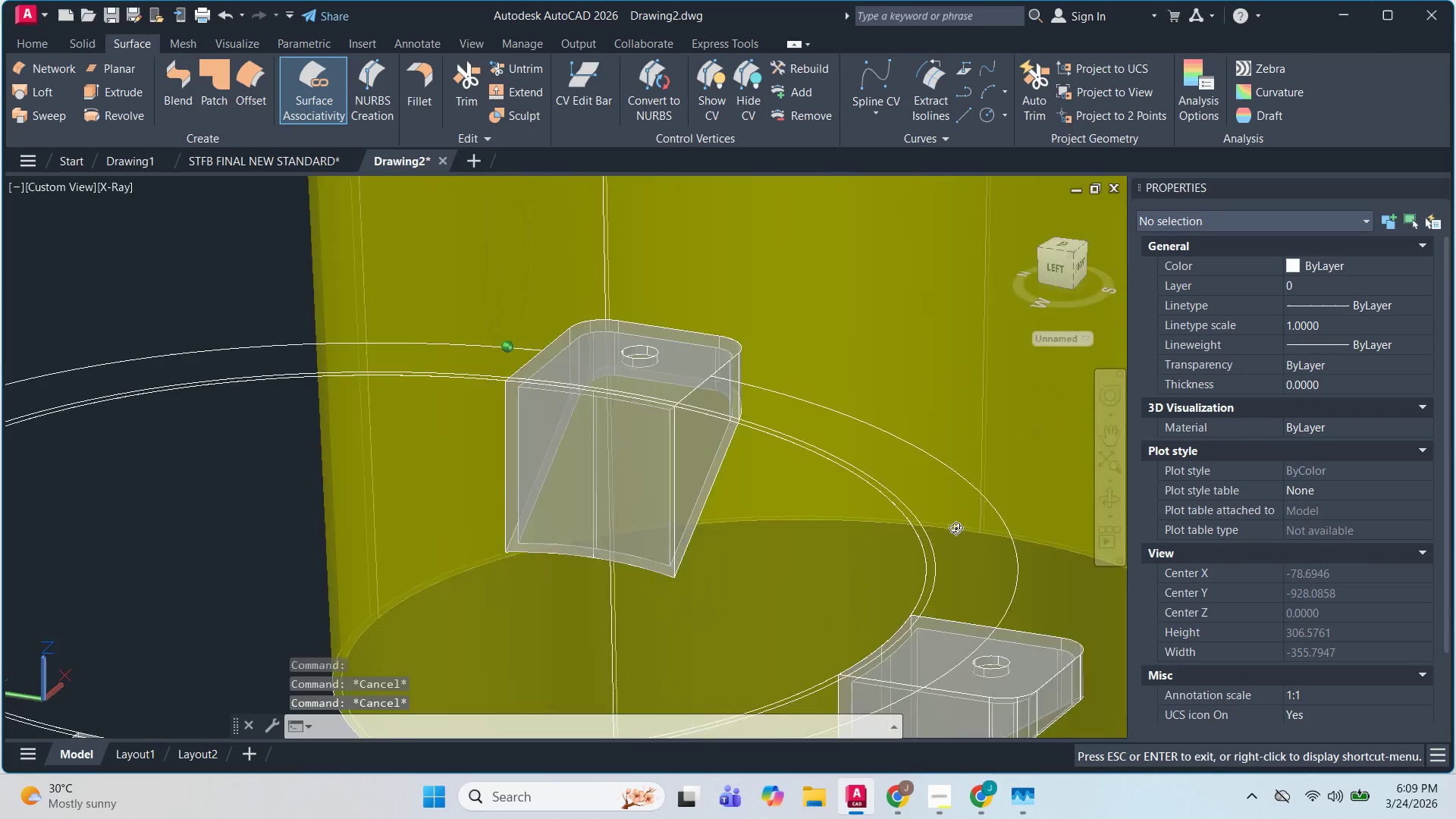 
scroll: coordinate [699, 501], scroll_direction: up, amount: 1.0
 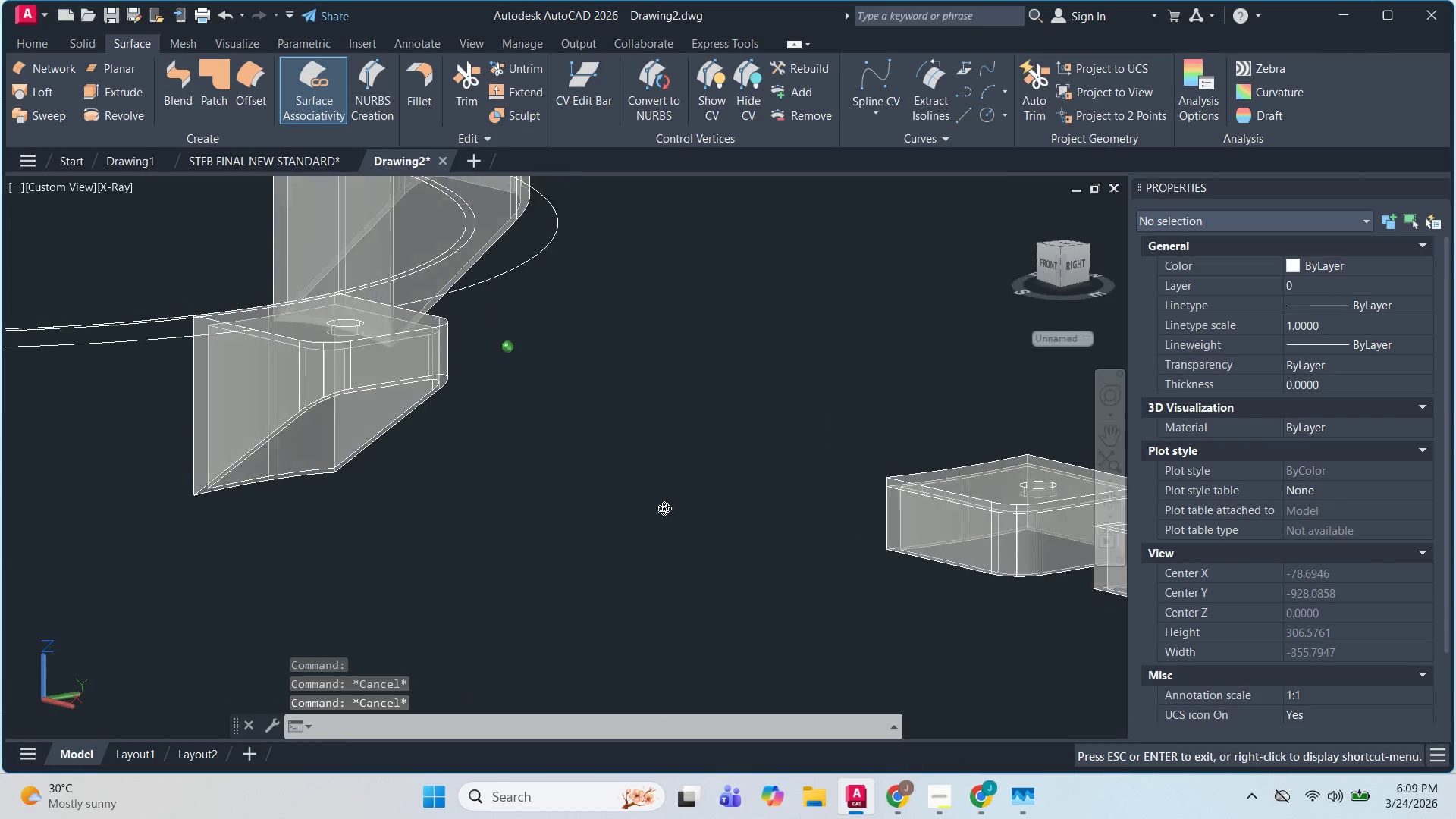 
hold_key(key=ShiftLeft, duration=1.51)
 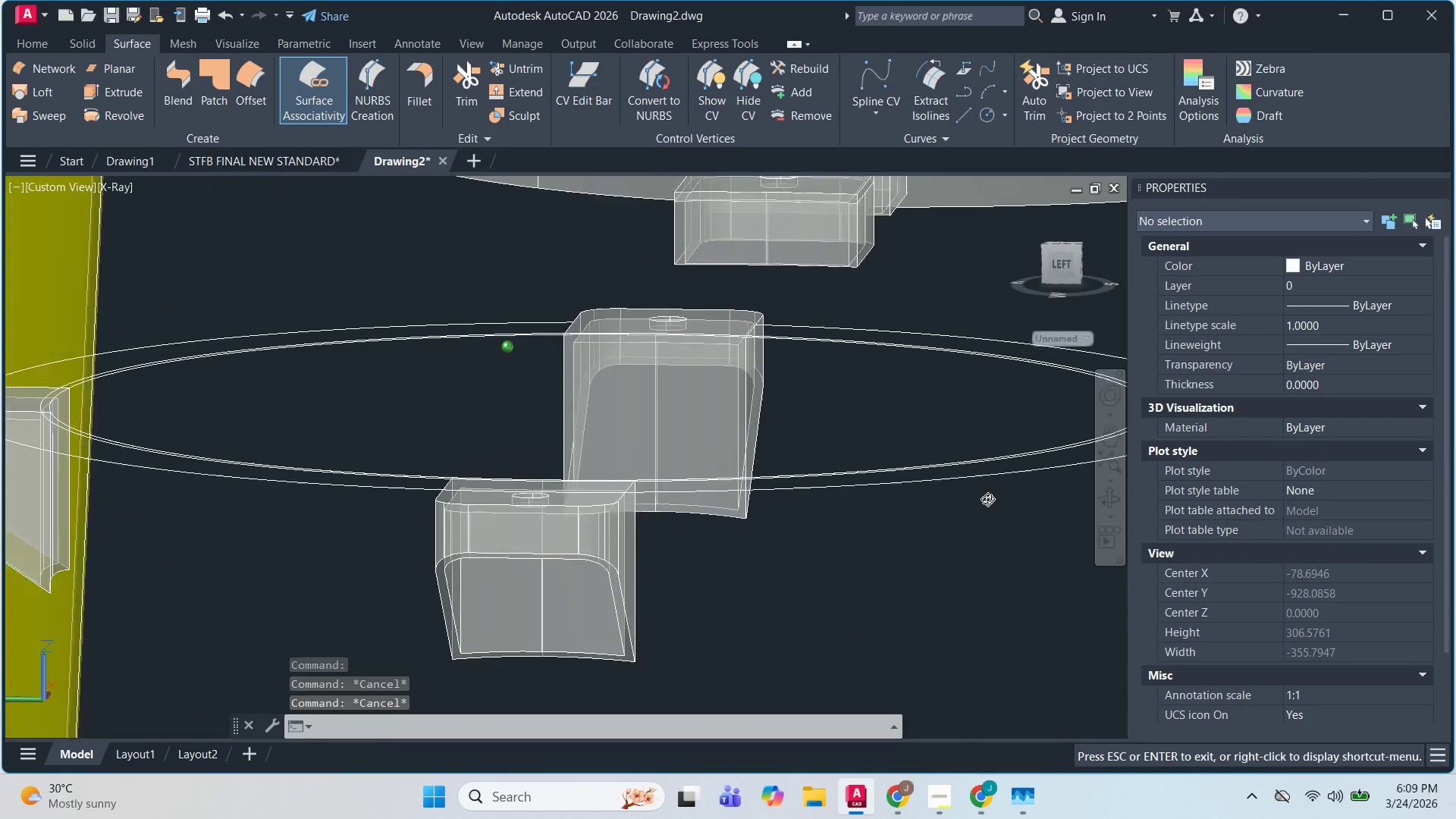 
hold_key(key=ShiftLeft, duration=1.52)
 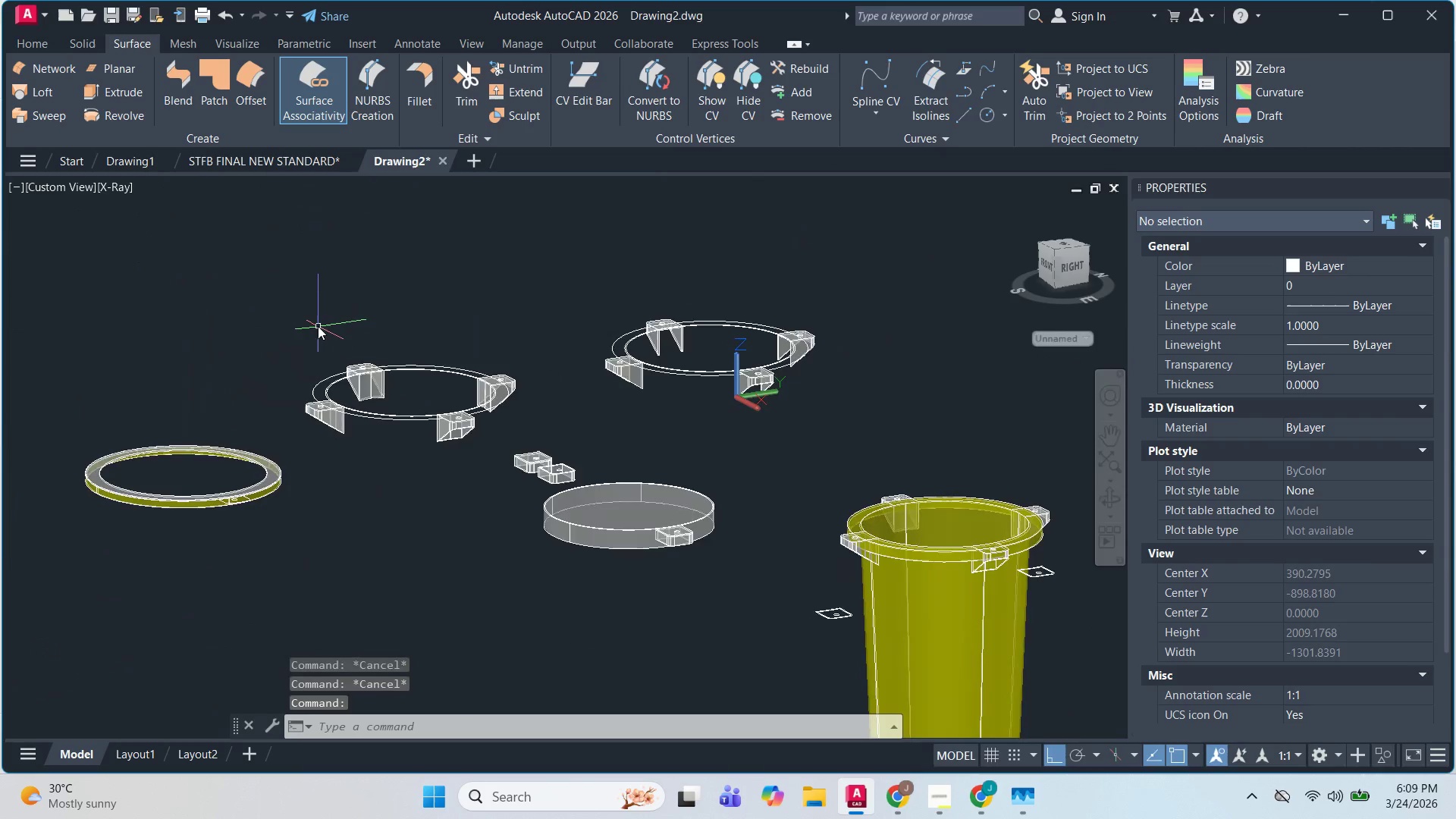 
key(Shift+ShiftLeft)
 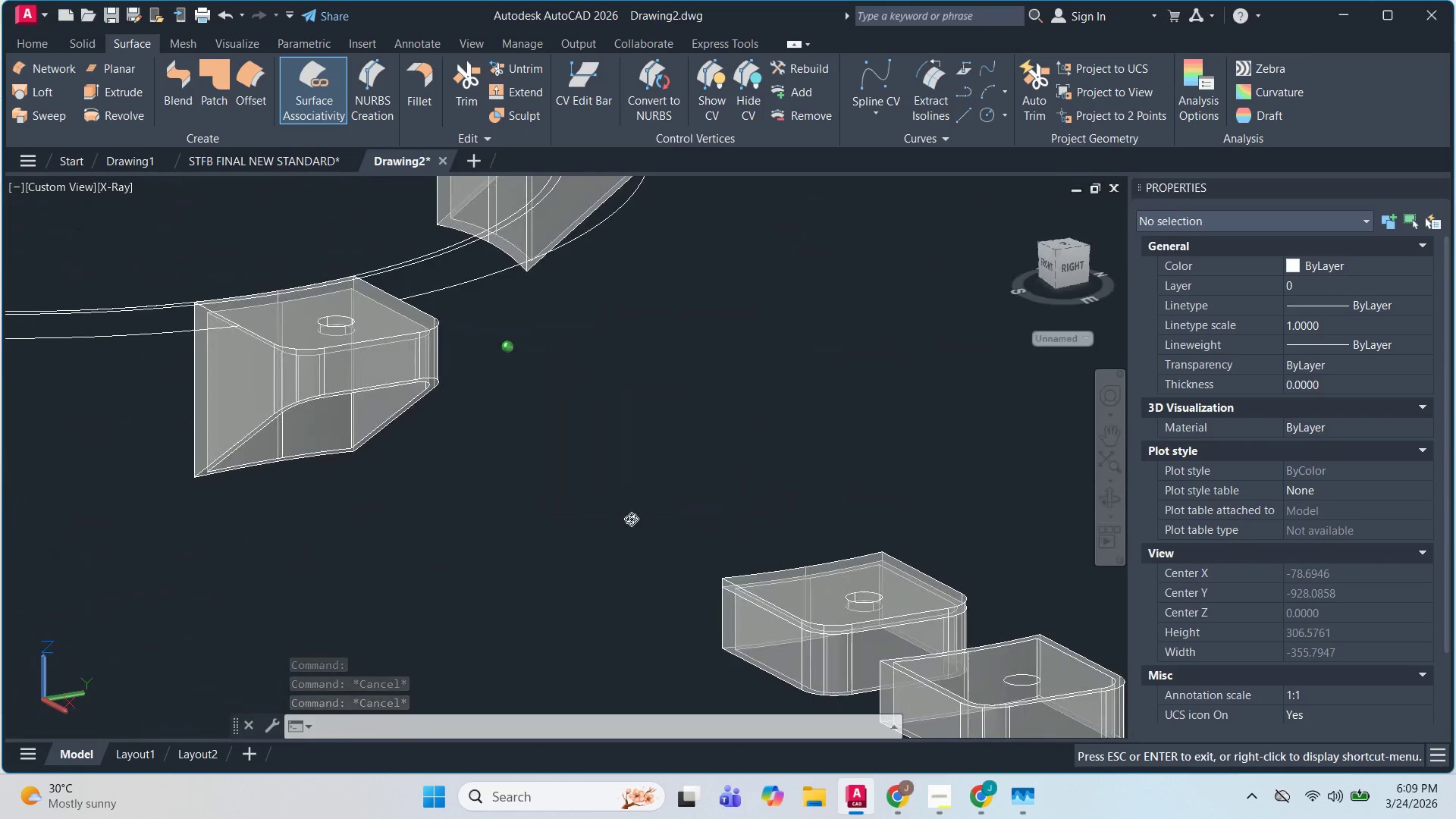 
key(Shift+ShiftLeft)
 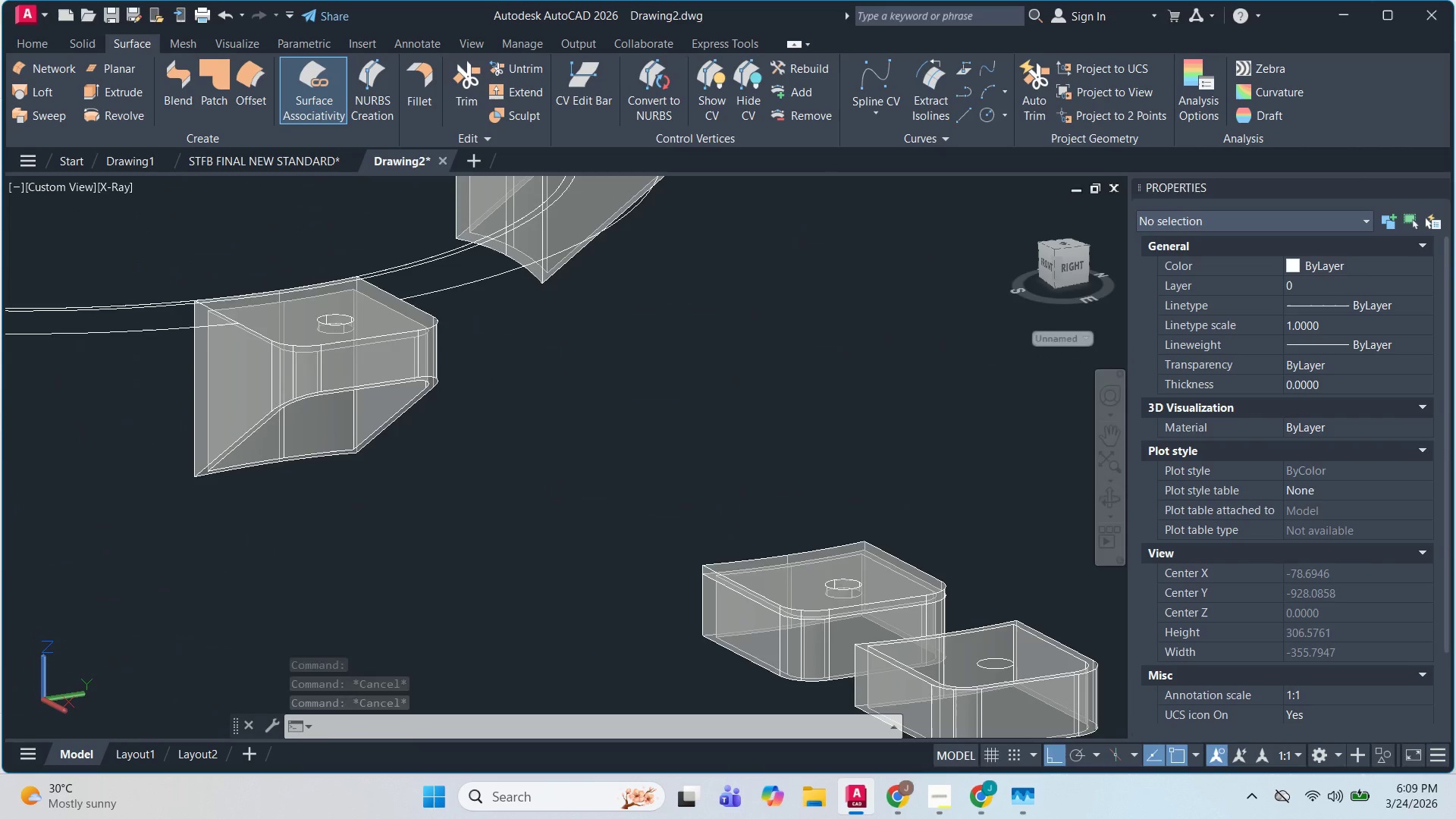 
key(Shift+ShiftLeft)
 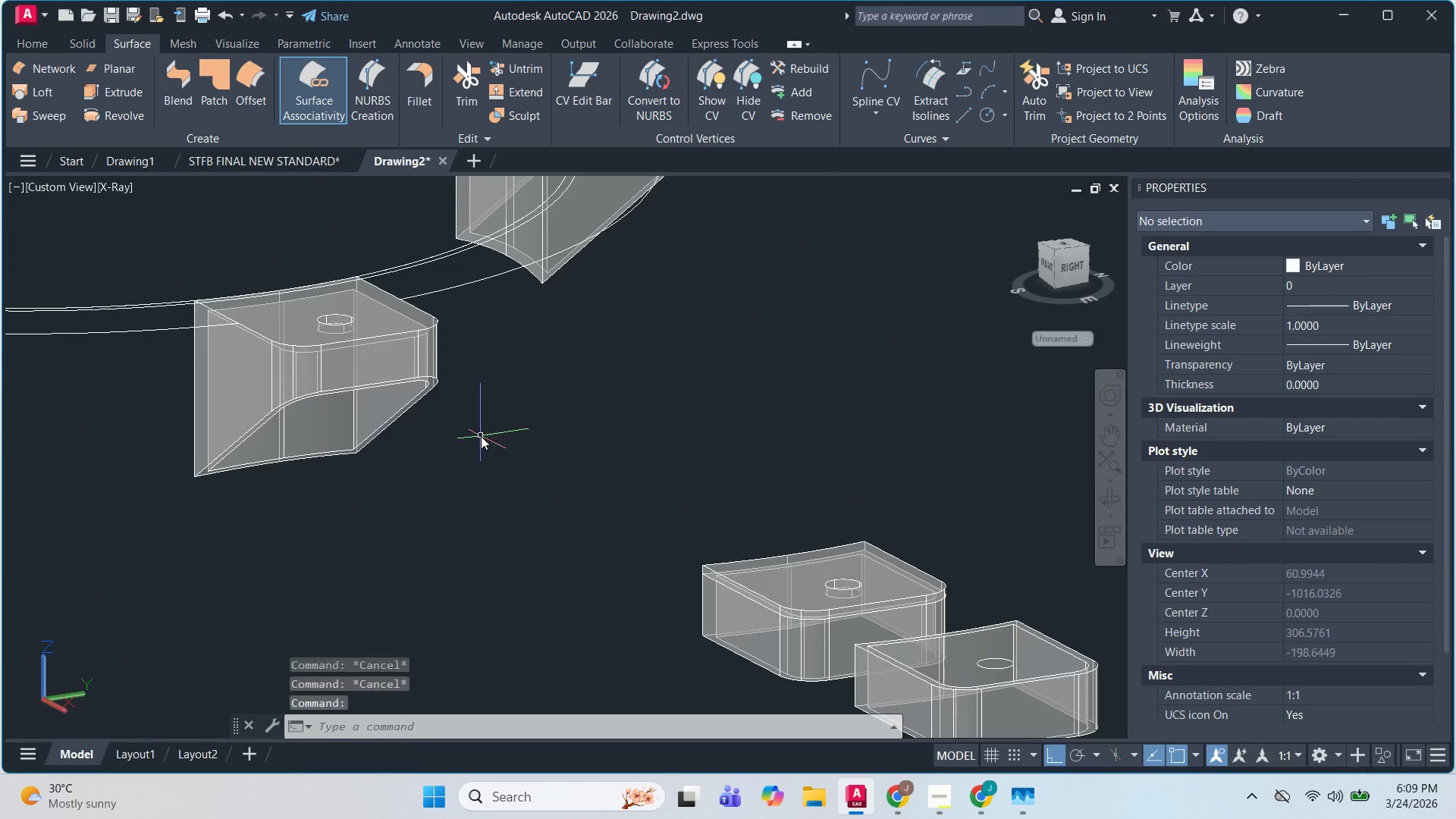 
hold_key(key=ShiftLeft, duration=0.94)
 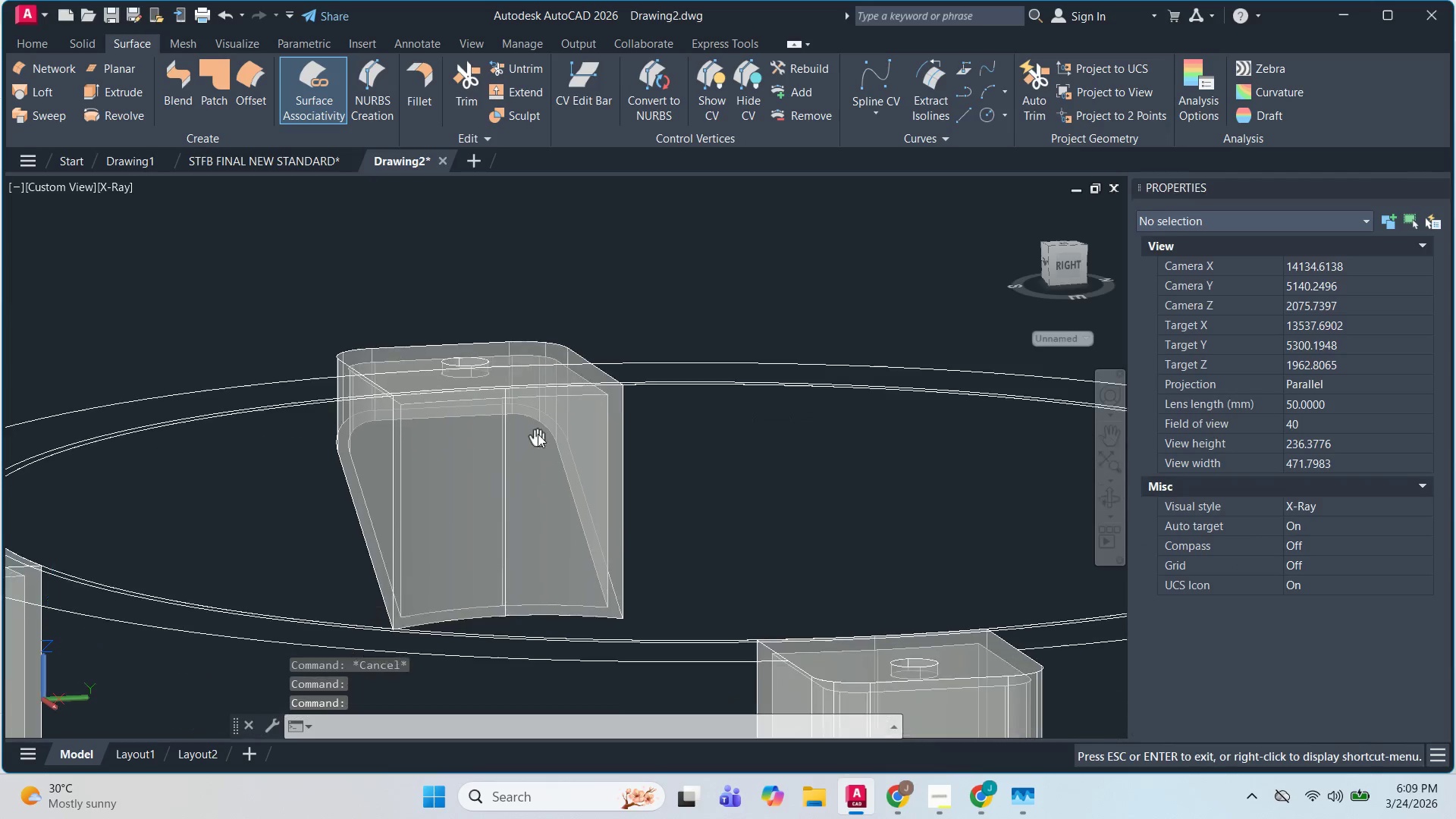 
scroll: coordinate [413, 421], scroll_direction: up, amount: 2.0
 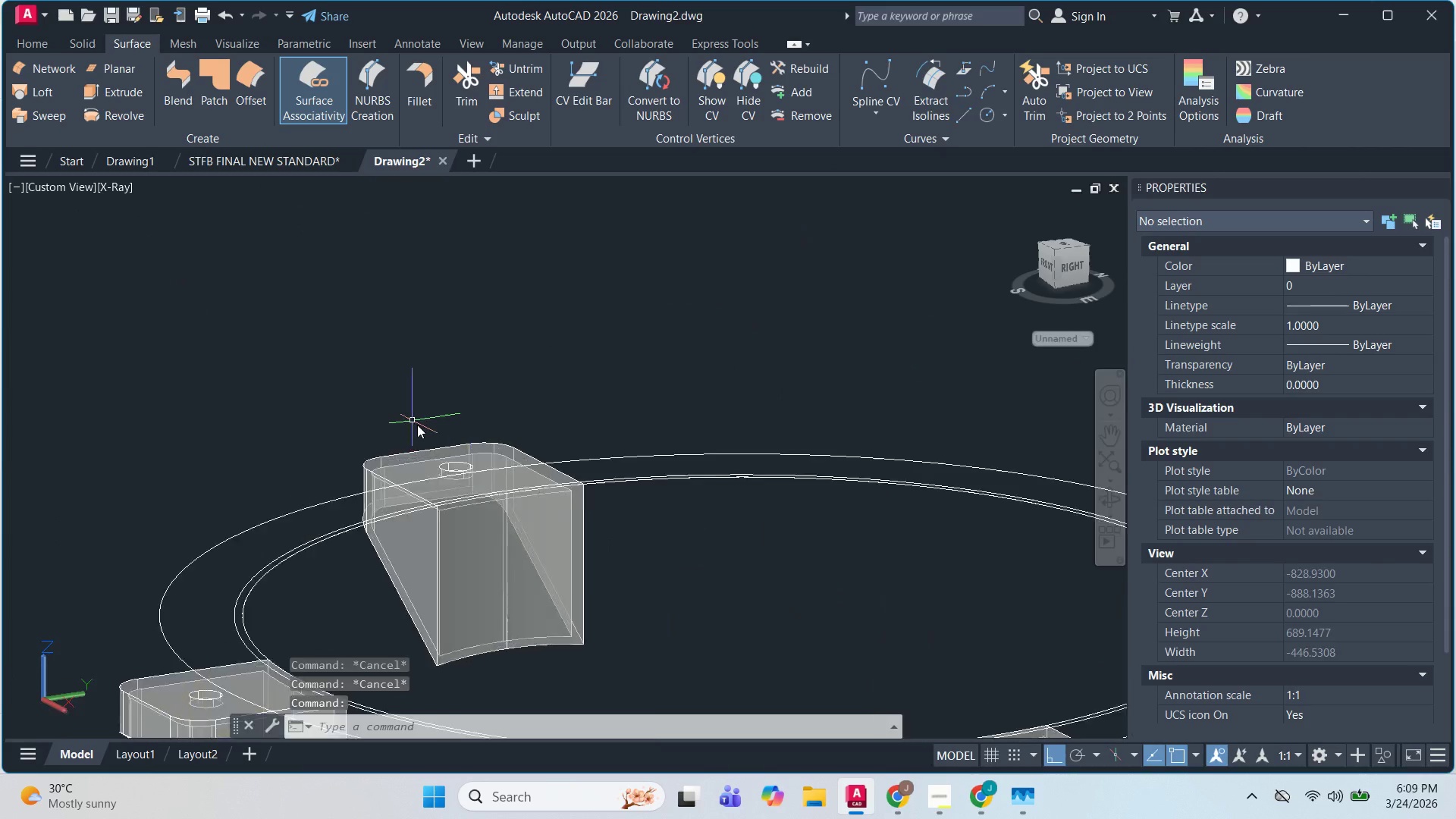 
hold_key(key=ShiftLeft, duration=1.16)
 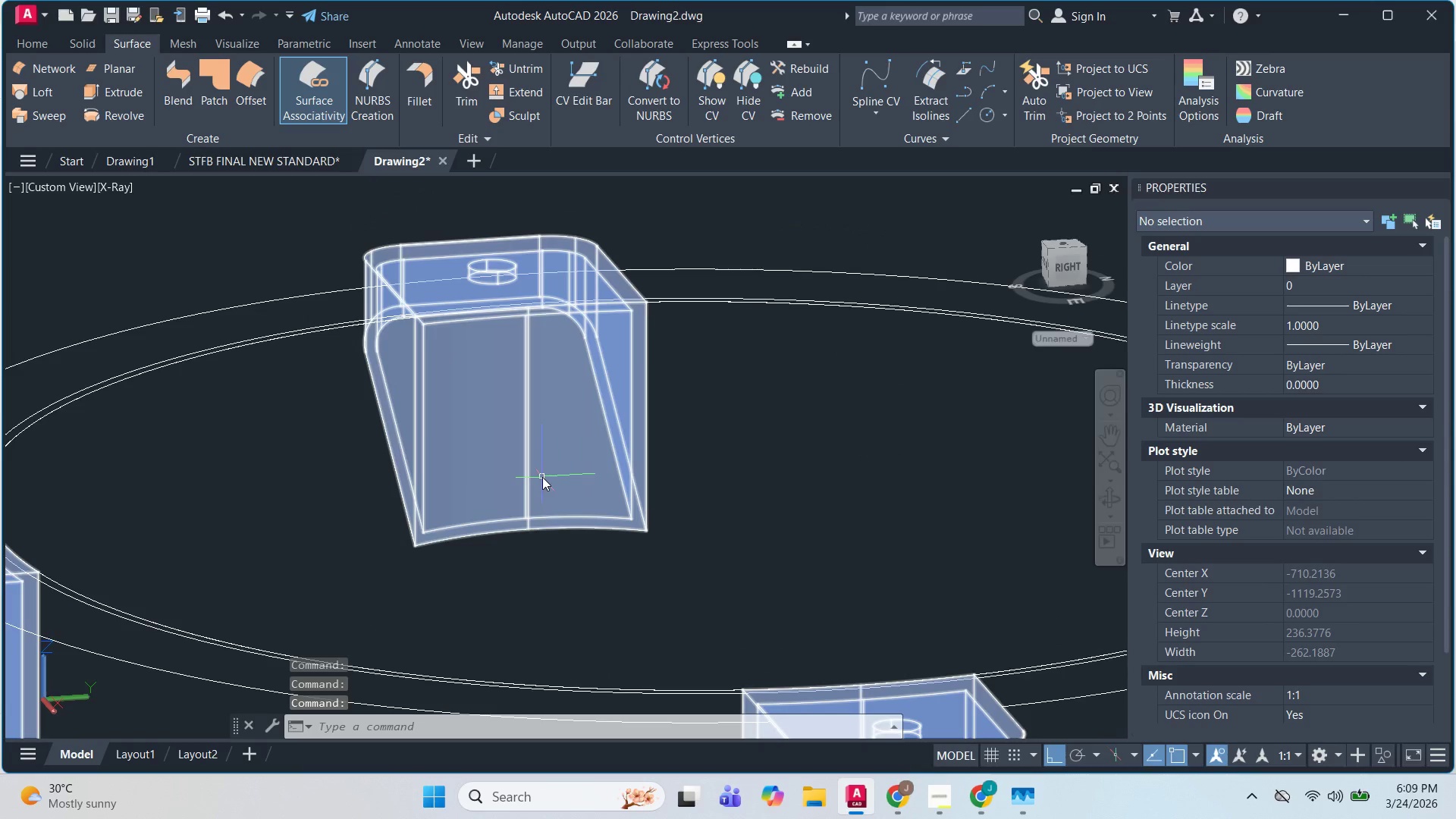 
hold_key(key=ShiftLeft, duration=0.8)
 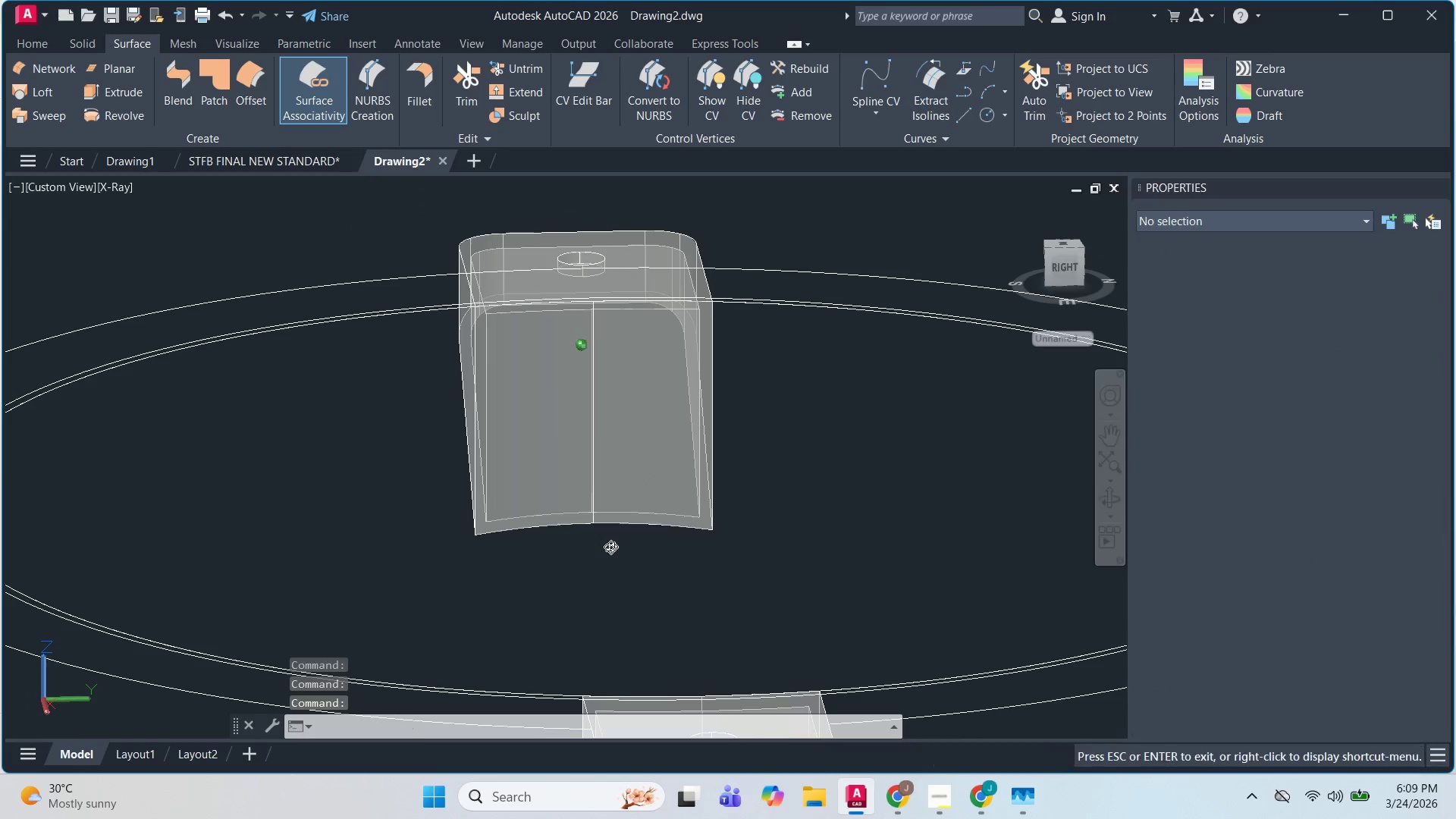 
hold_key(key=ShiftLeft, duration=1.39)
 